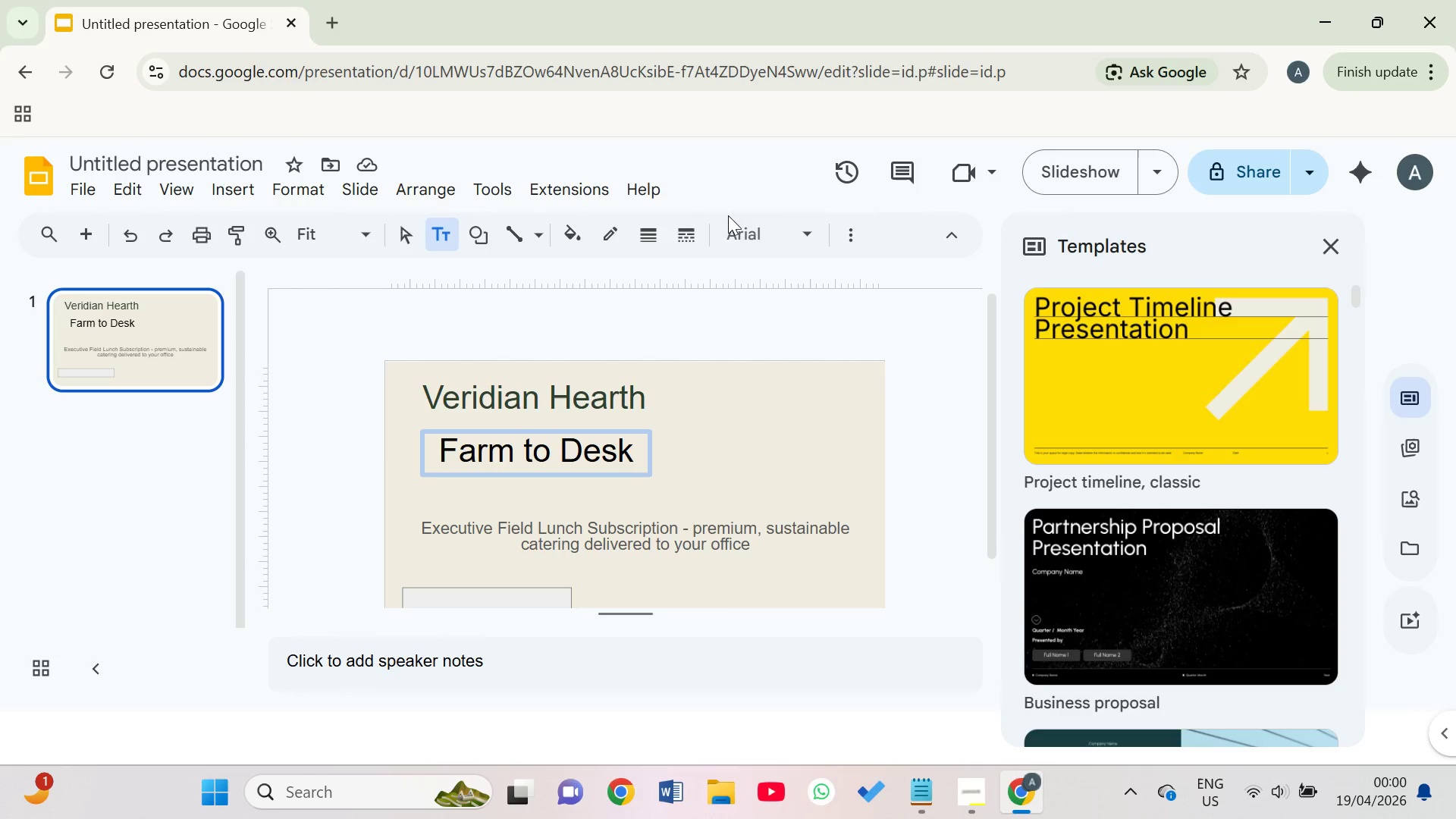 
left_click([843, 234])
 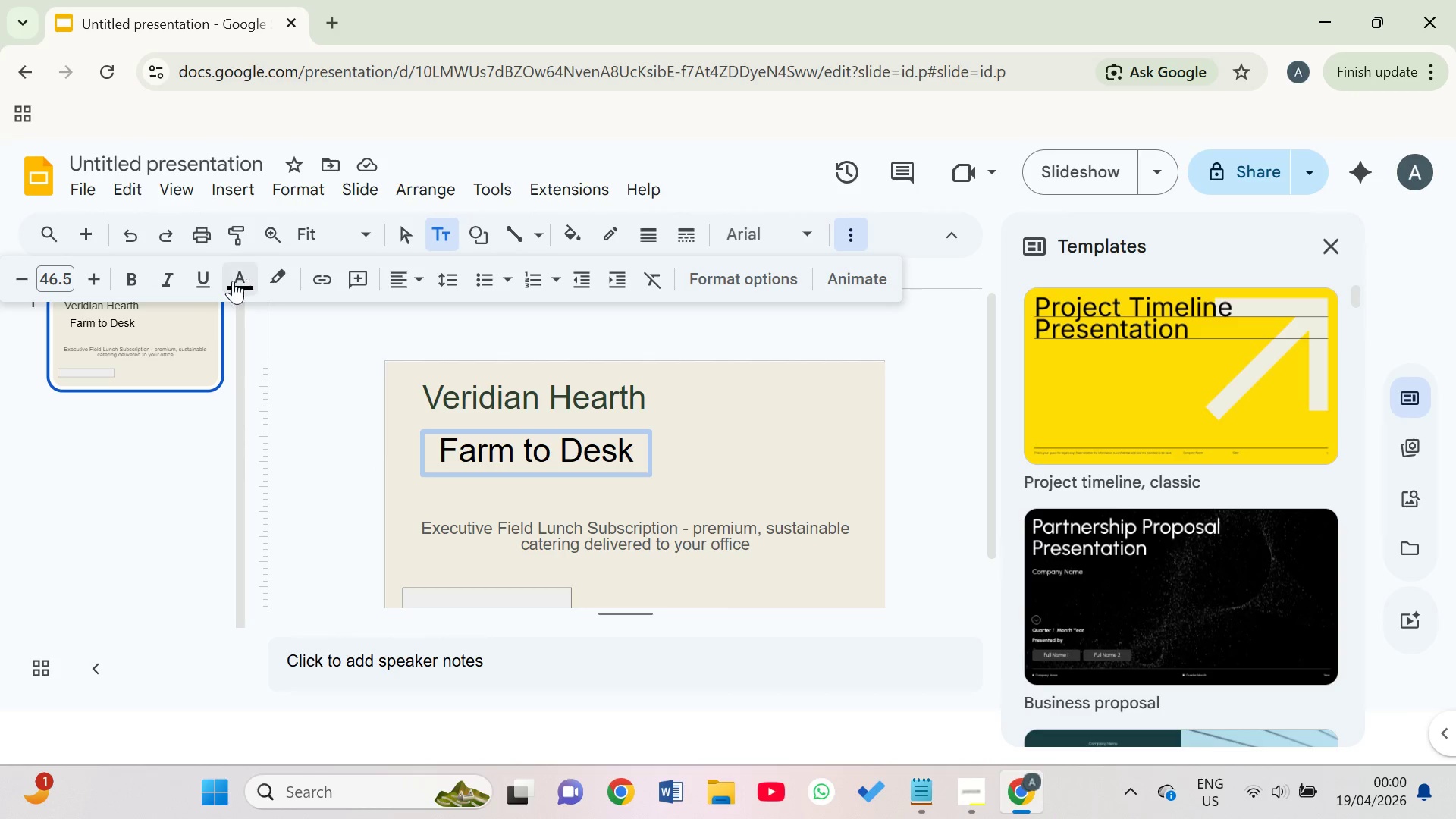 
left_click([249, 278])
 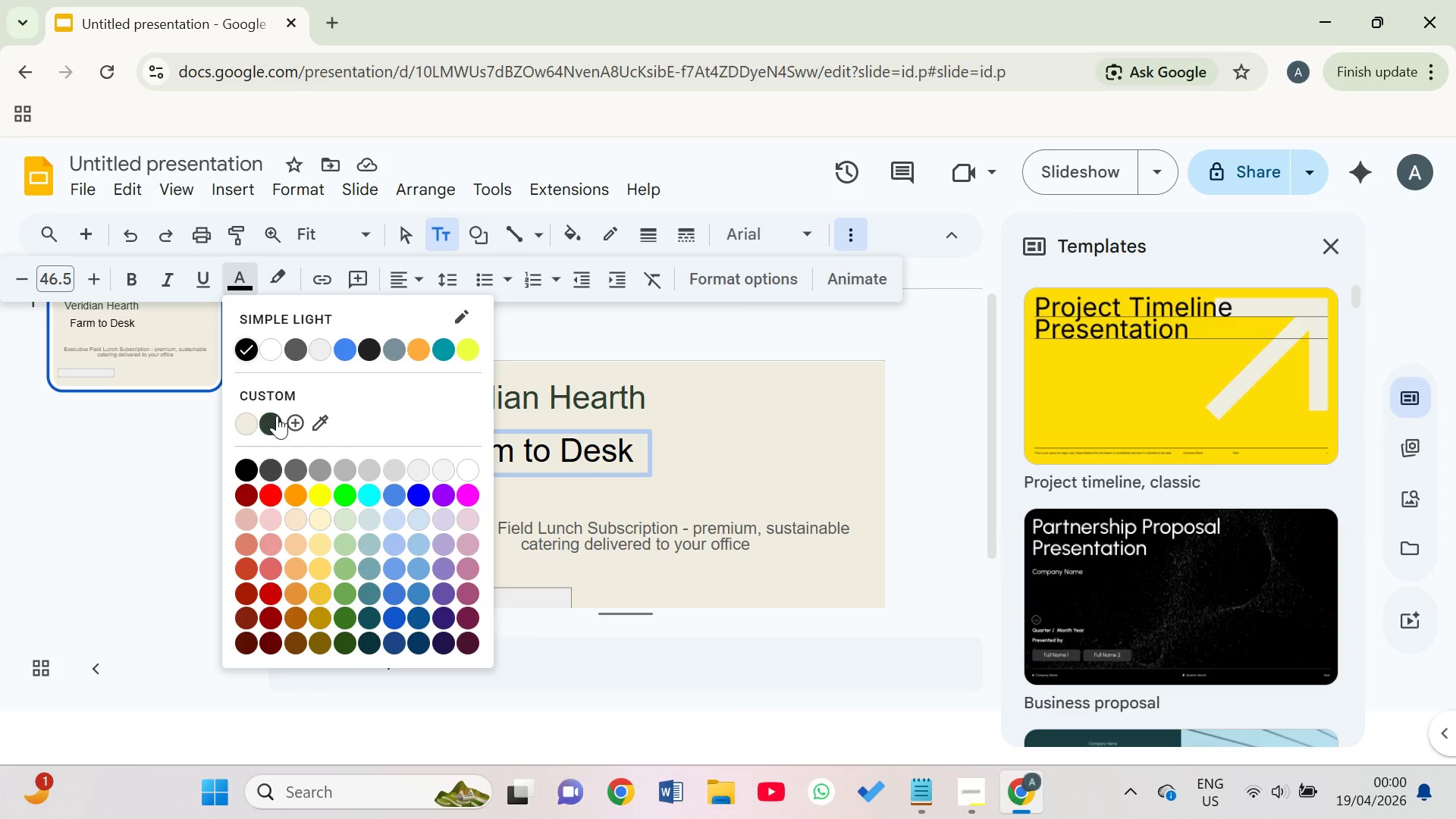 
left_click([272, 422])
 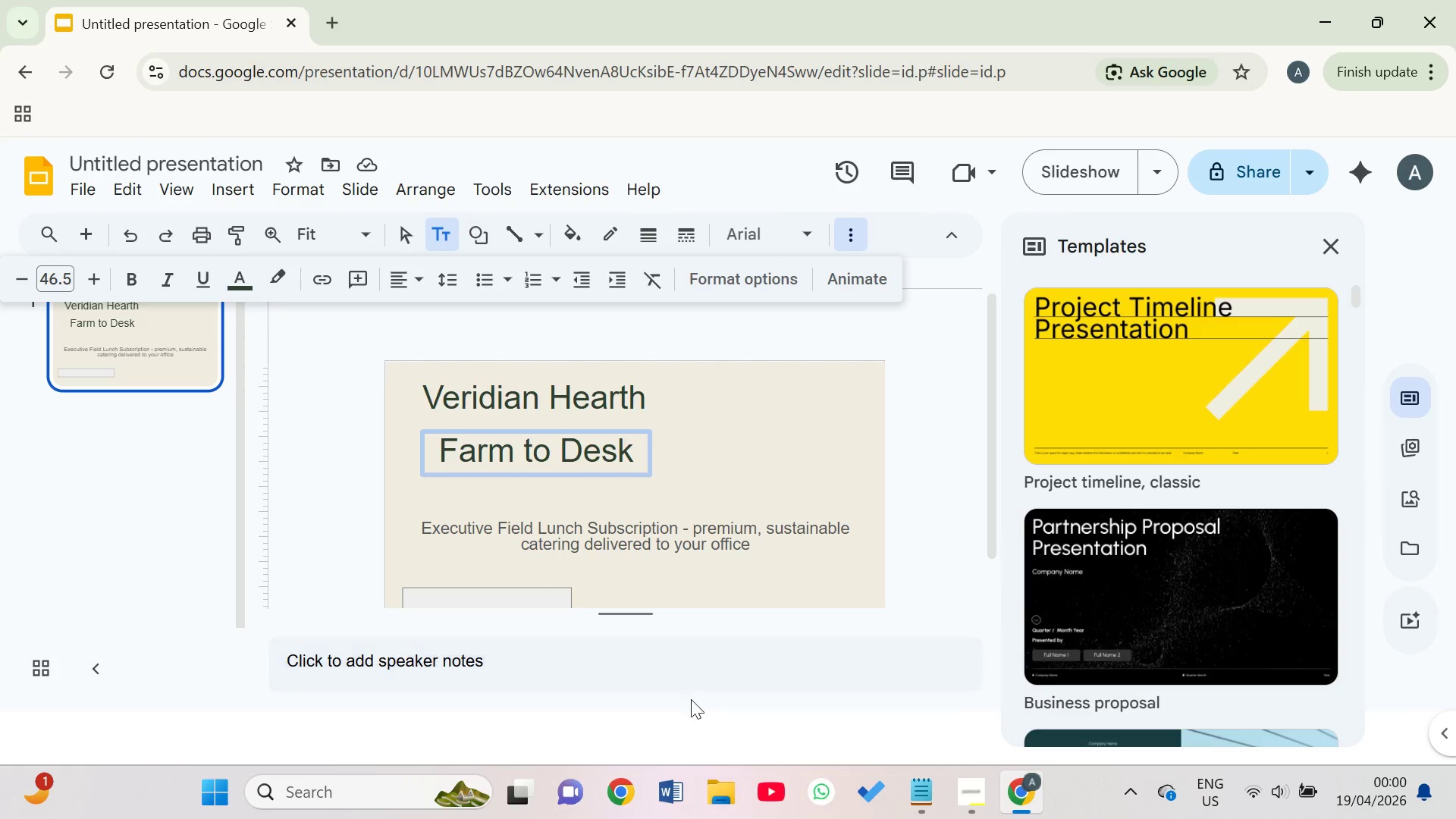 
wait(11.53)
 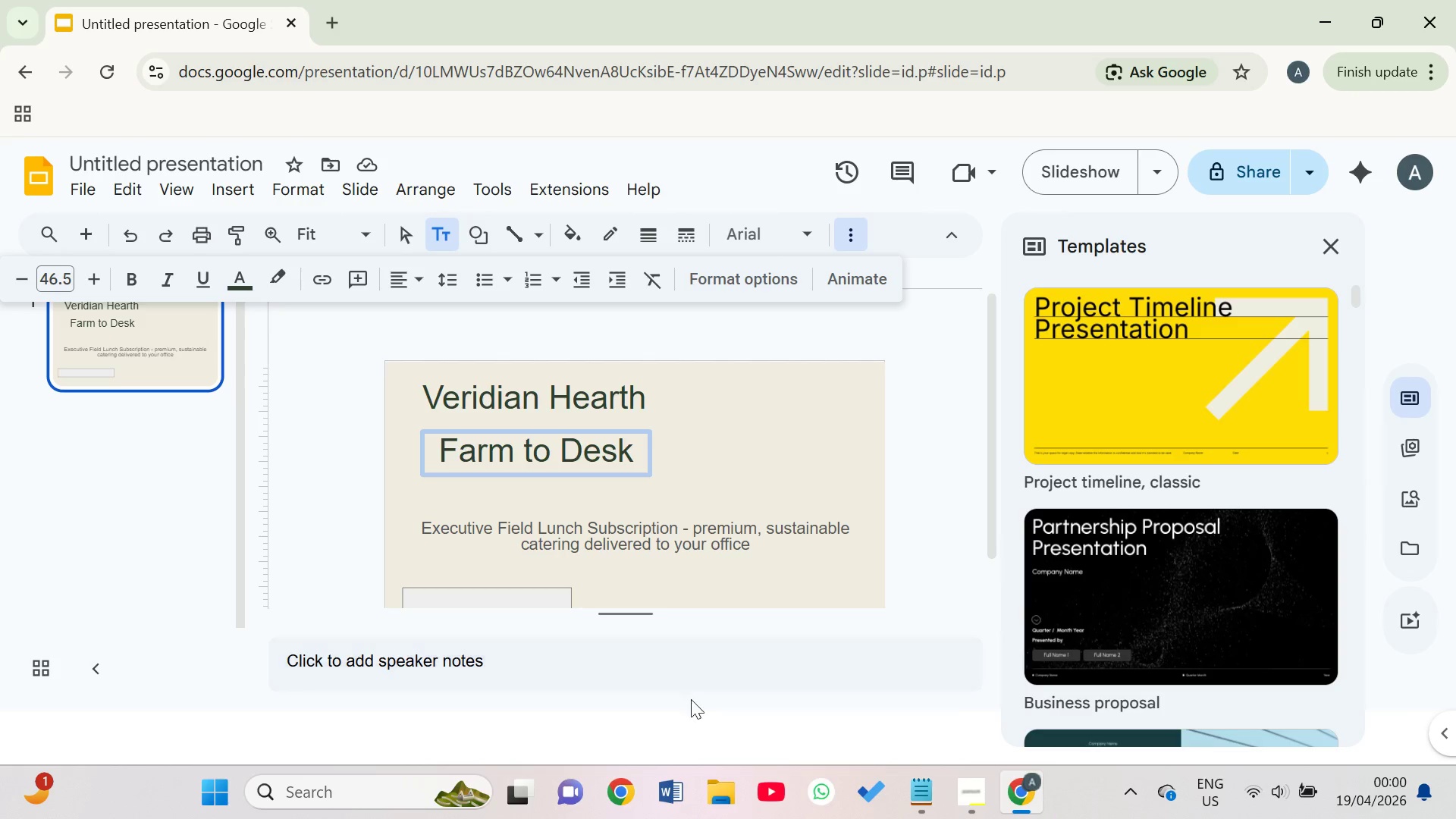 
left_click([752, 542])
 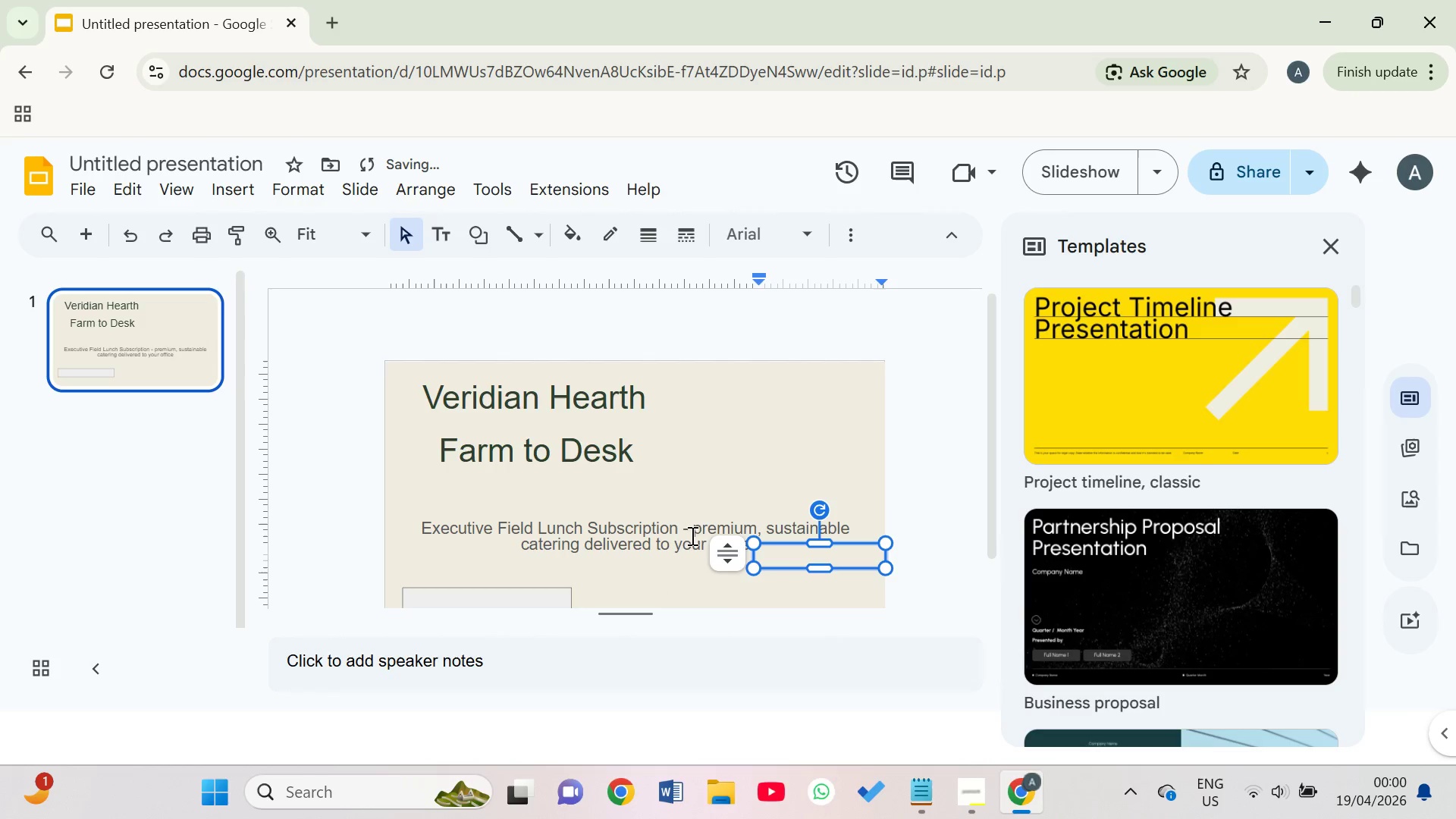 
left_click([665, 530])
 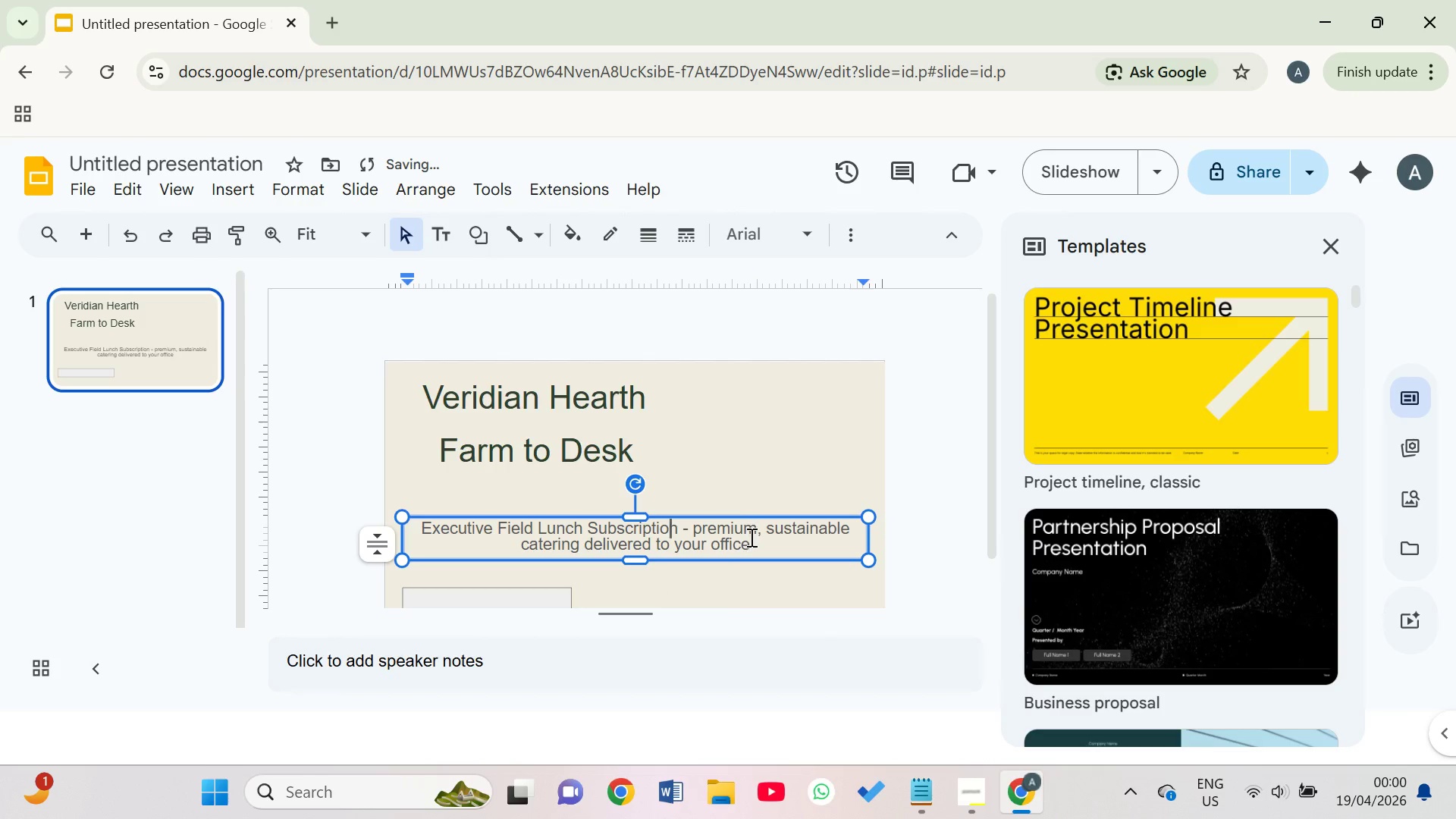 
left_click([755, 543])
 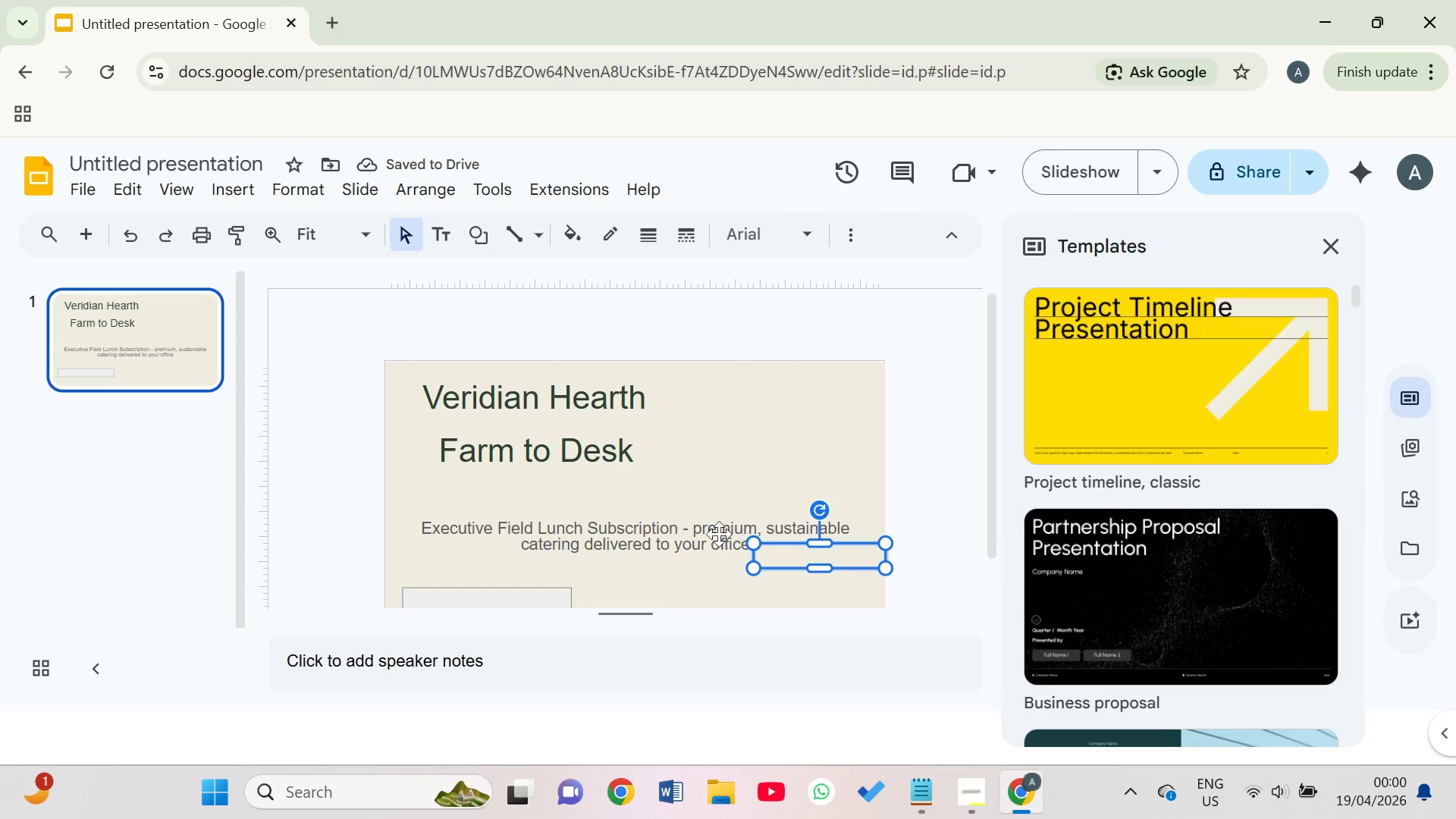 
left_click([712, 531])
 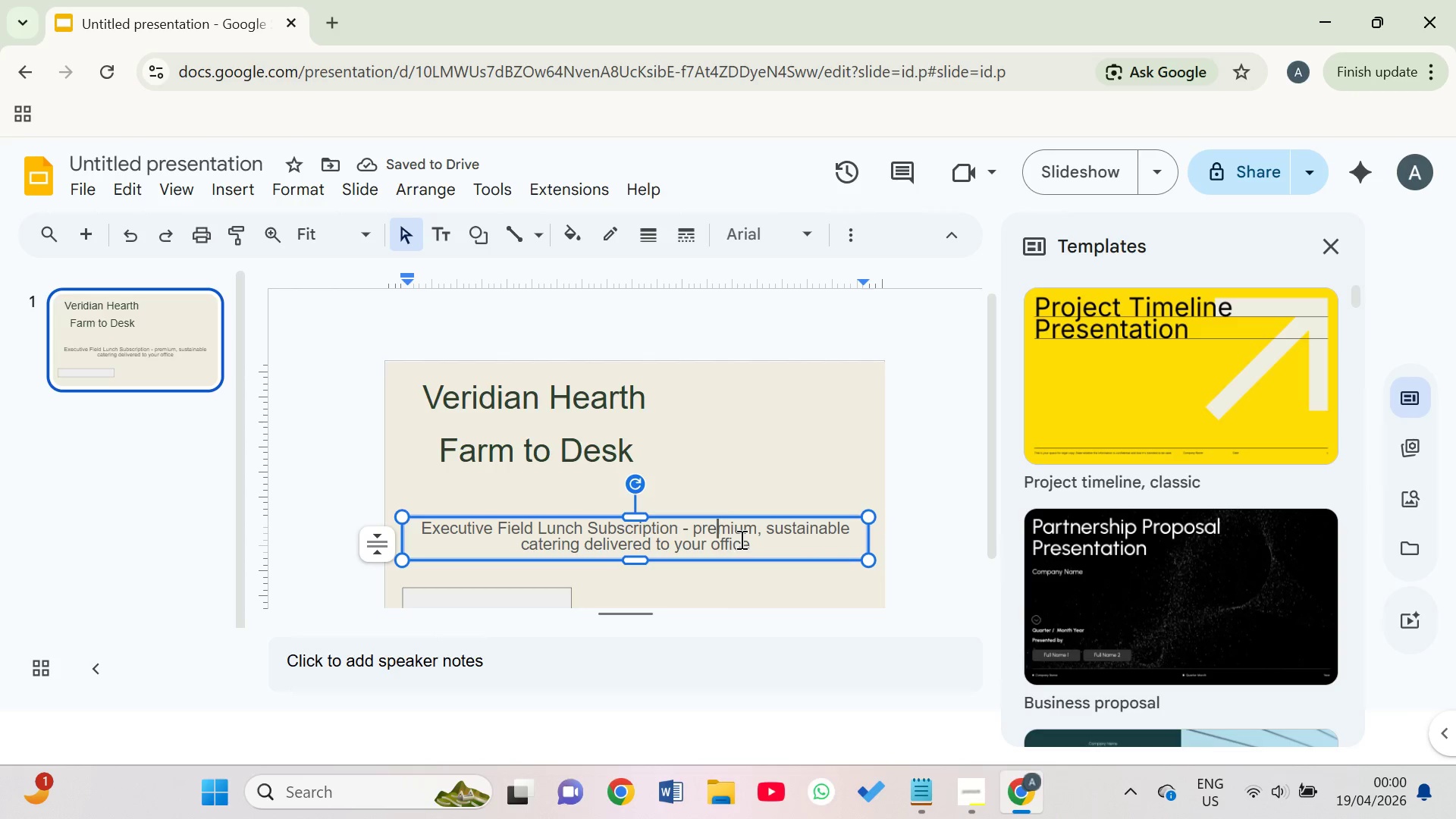 
left_click_drag(start_coordinate=[748, 539], to_coordinate=[418, 515])
 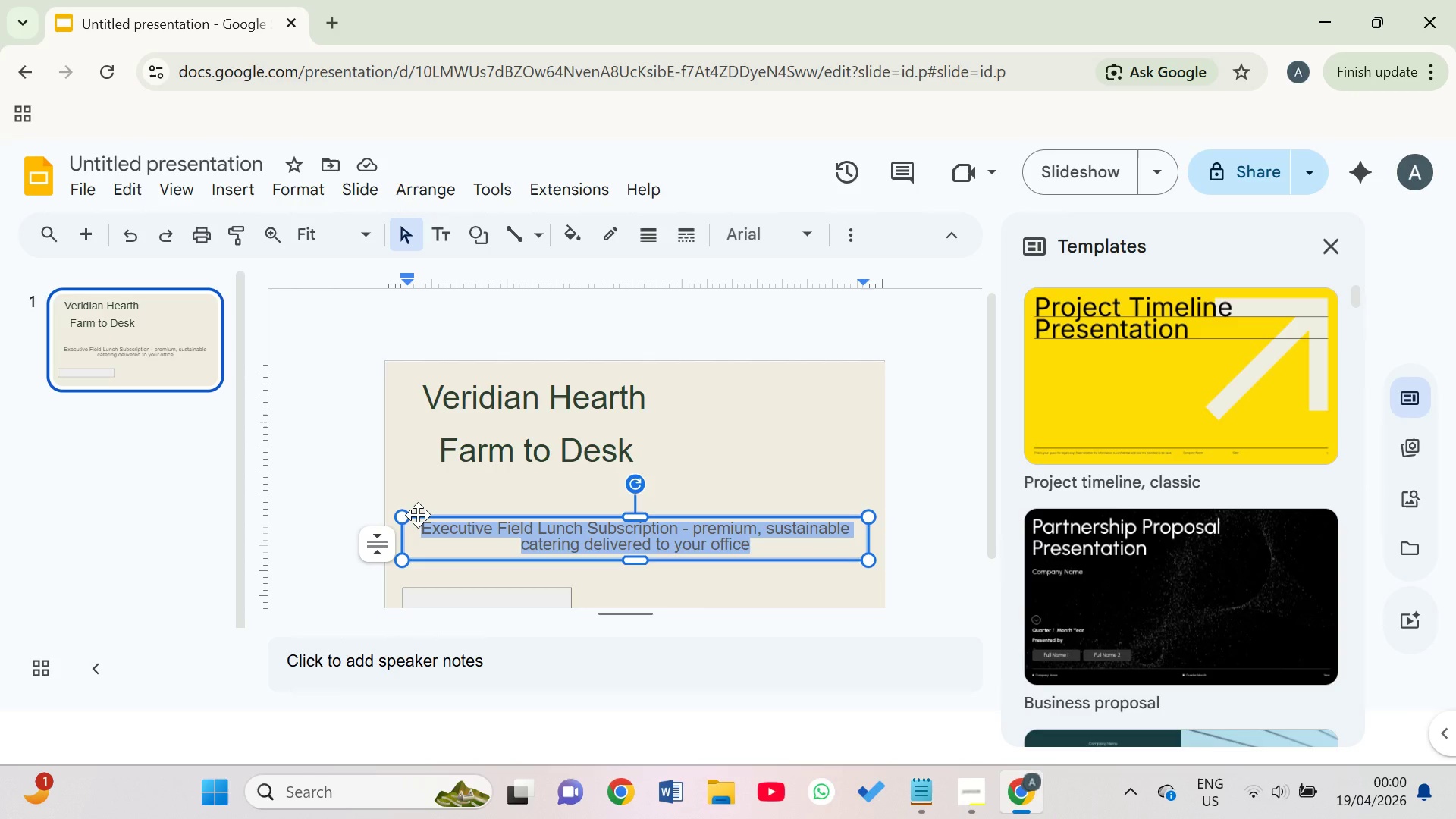 
wait(24.31)
 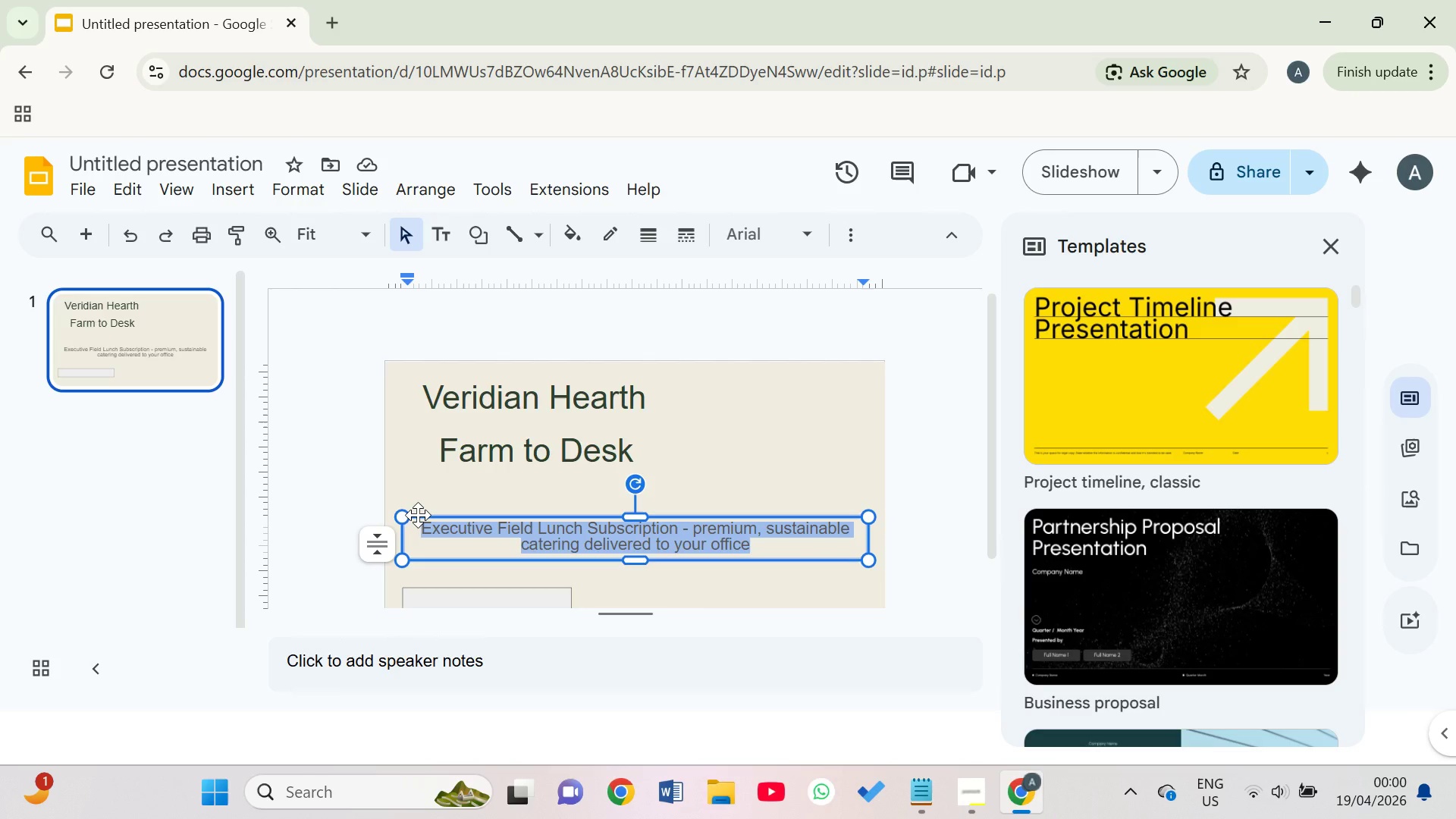 
left_click([852, 251])
 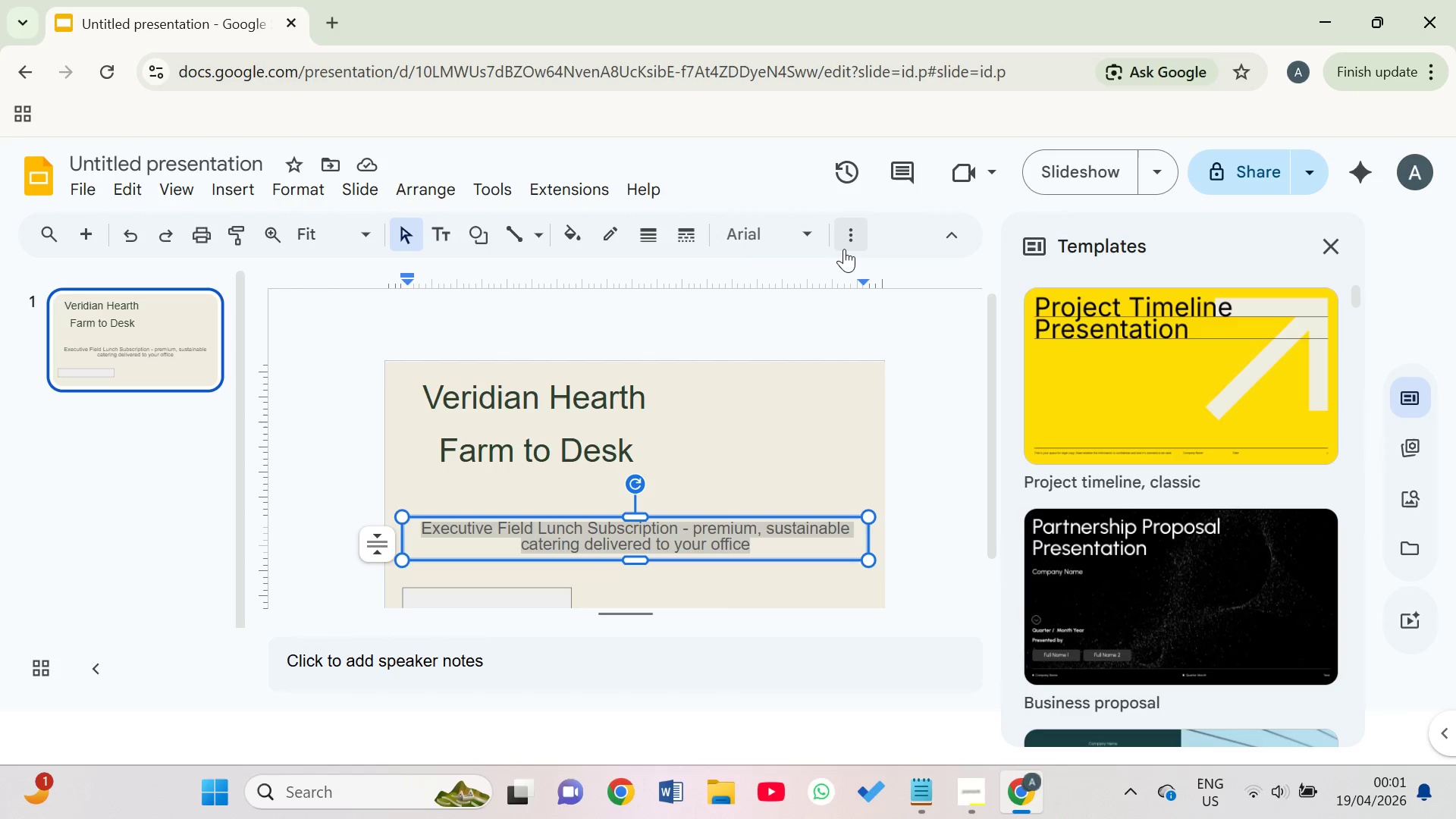 
left_click([844, 249])
 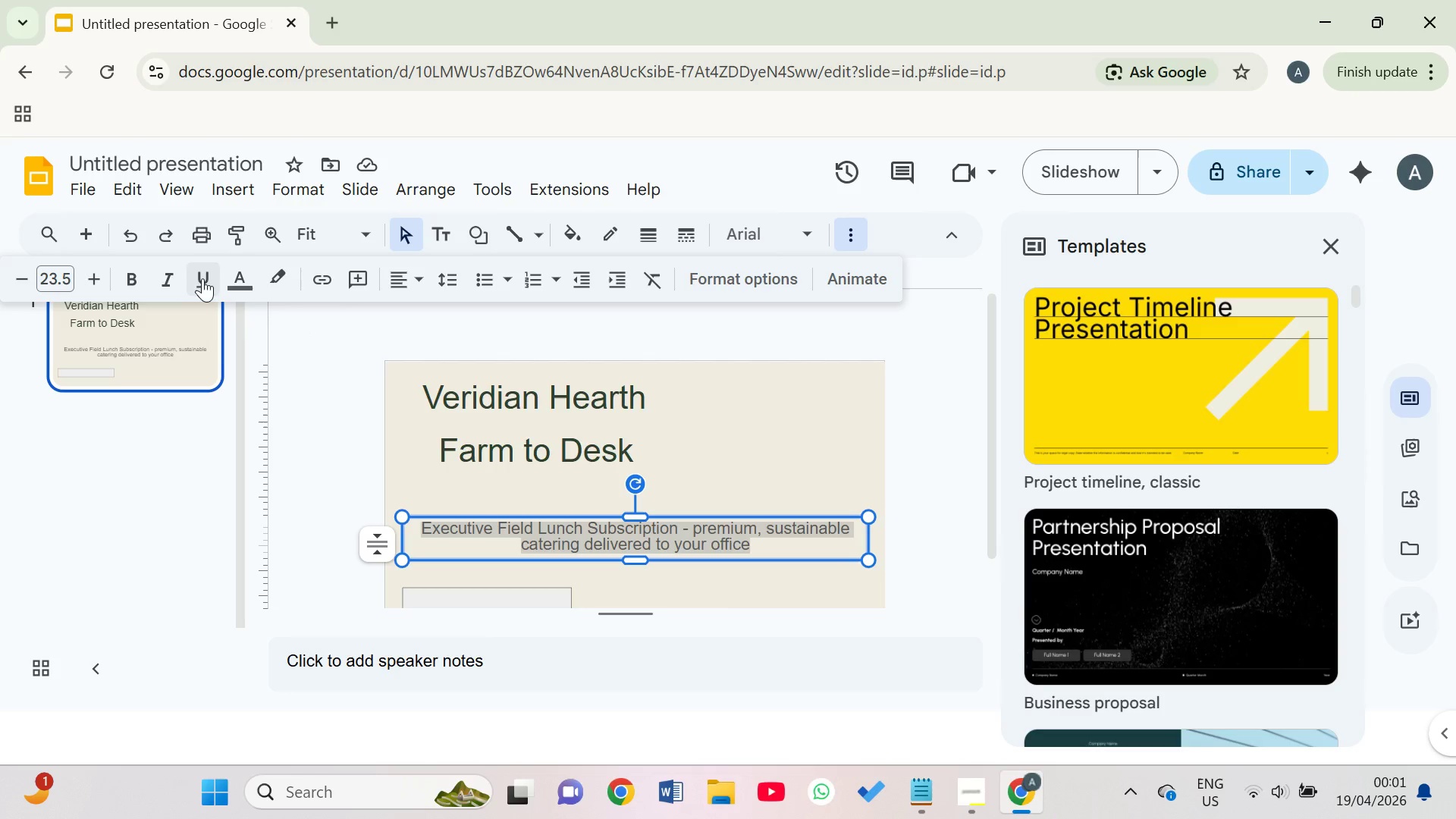 
left_click([238, 282])
 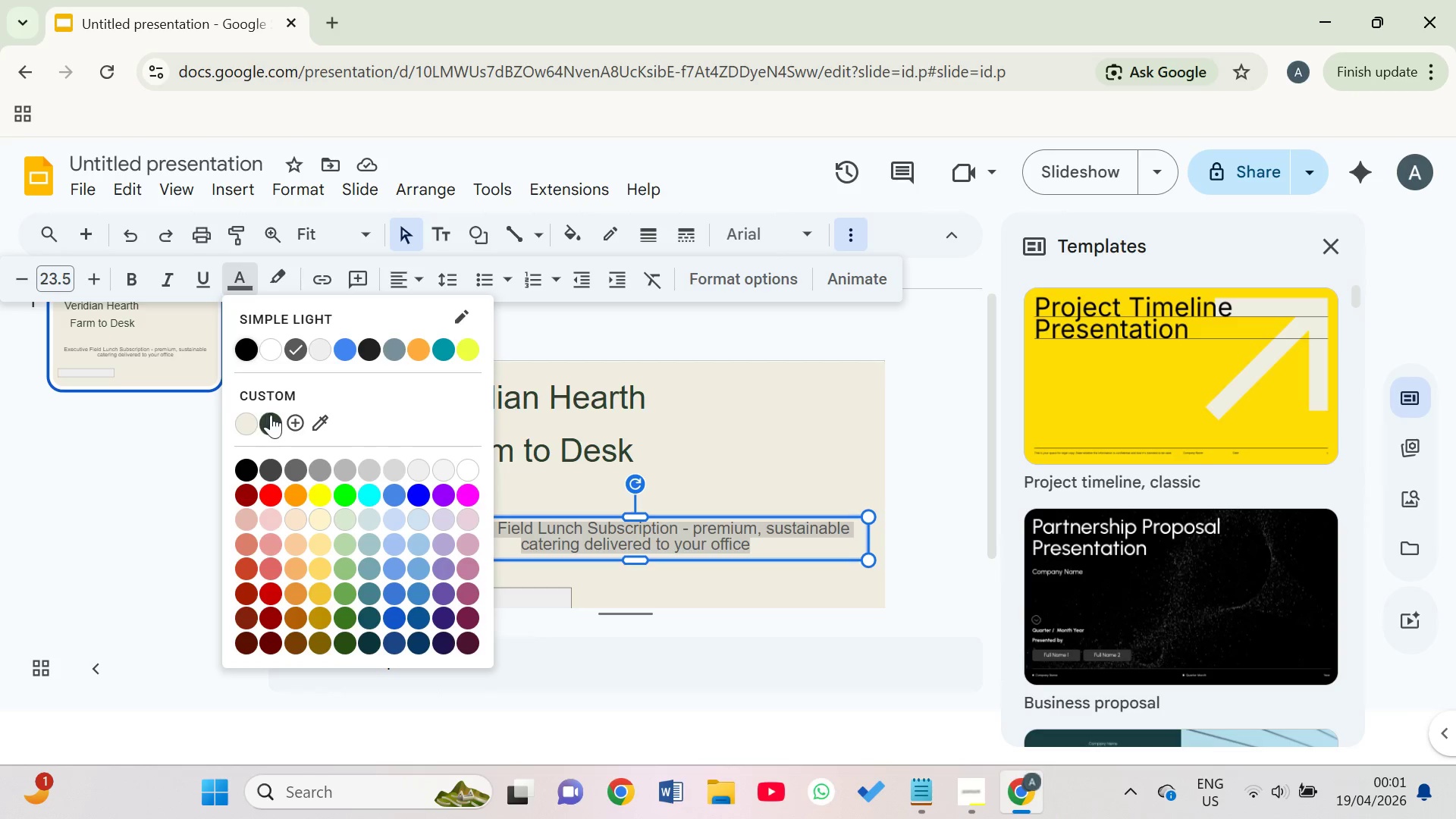 
left_click([293, 423])
 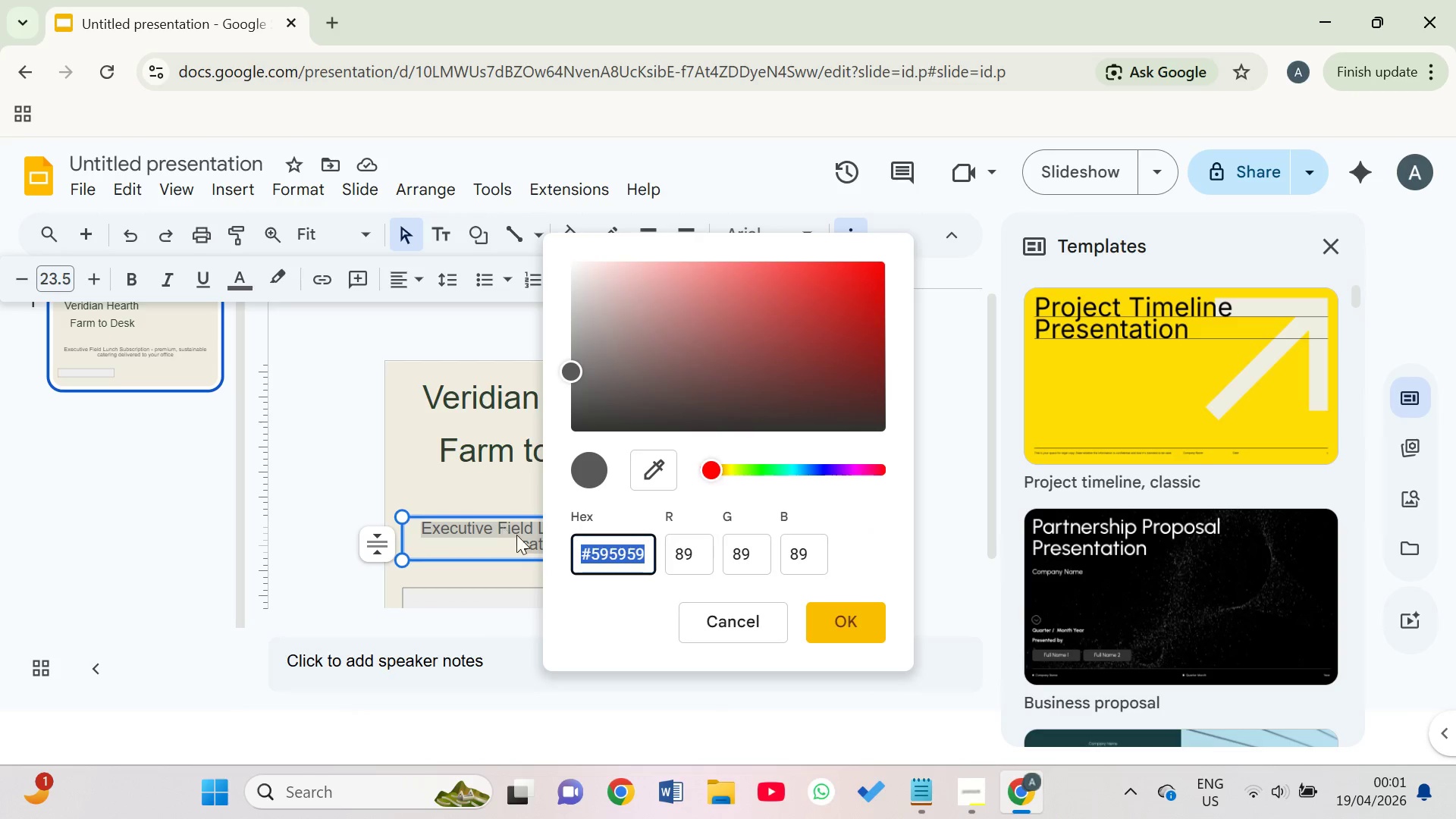 
wait(5.75)
 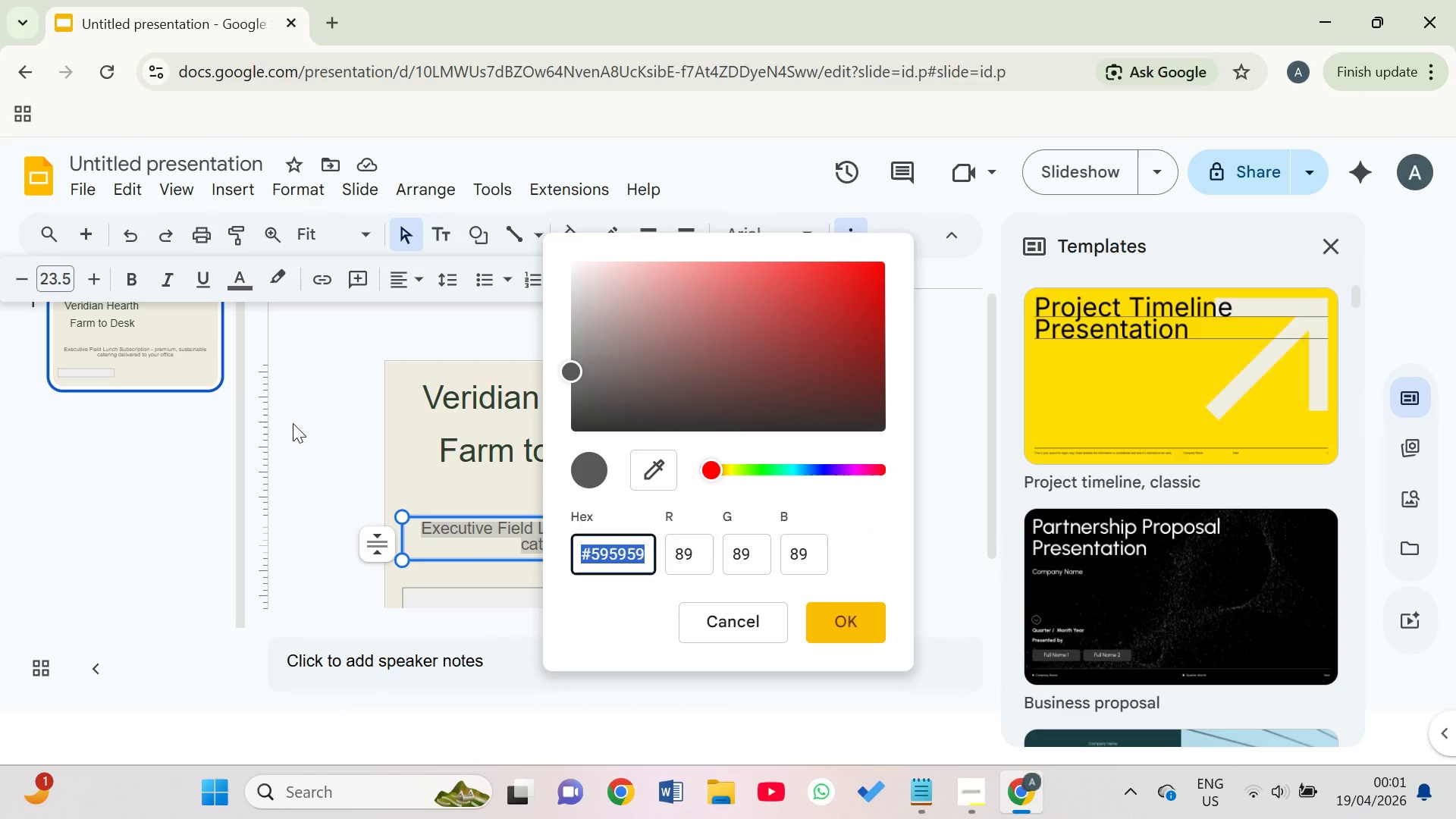 
left_click([608, 557])
 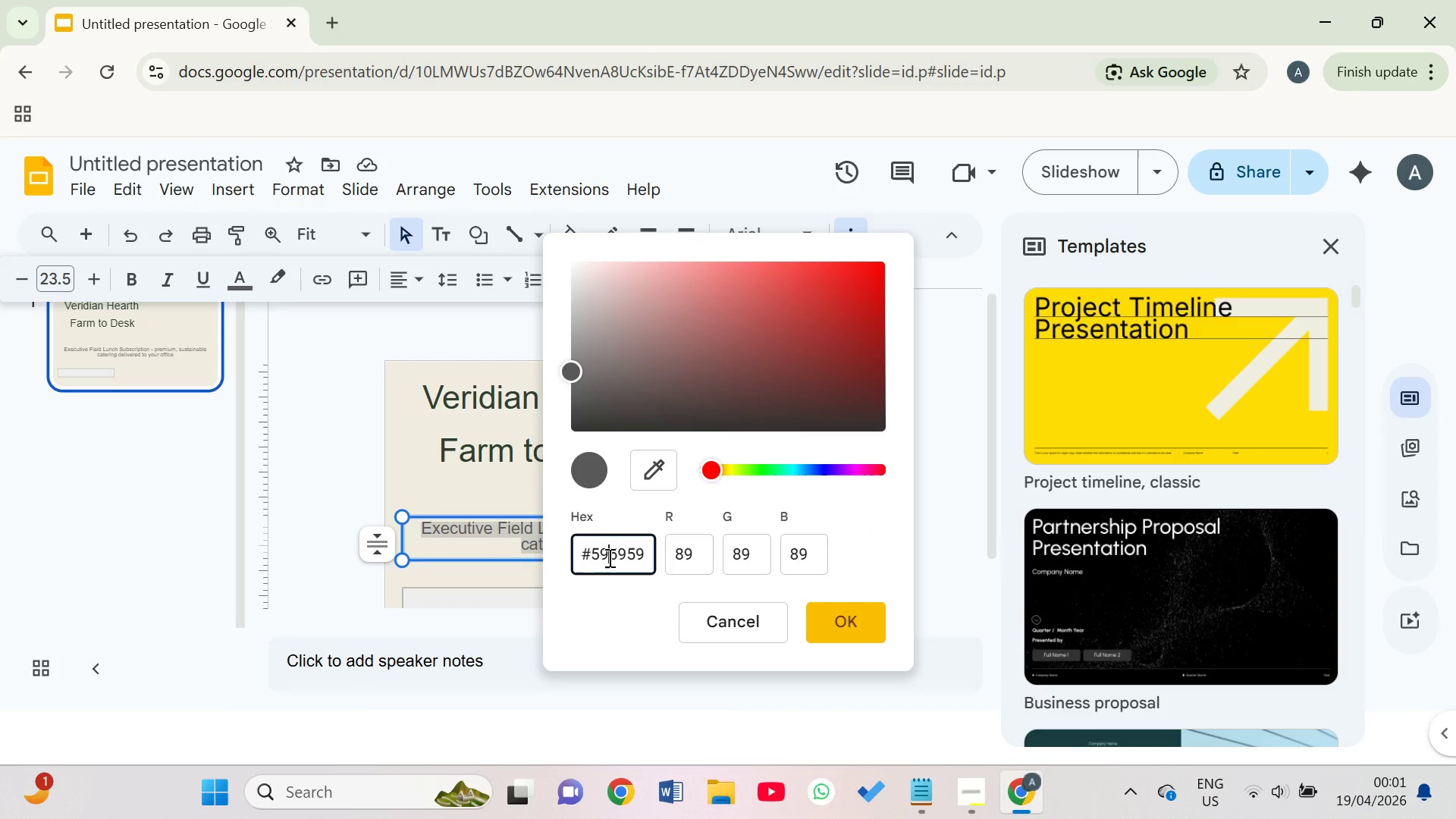 
left_click_drag(start_coordinate=[608, 557], to_coordinate=[659, 541])
 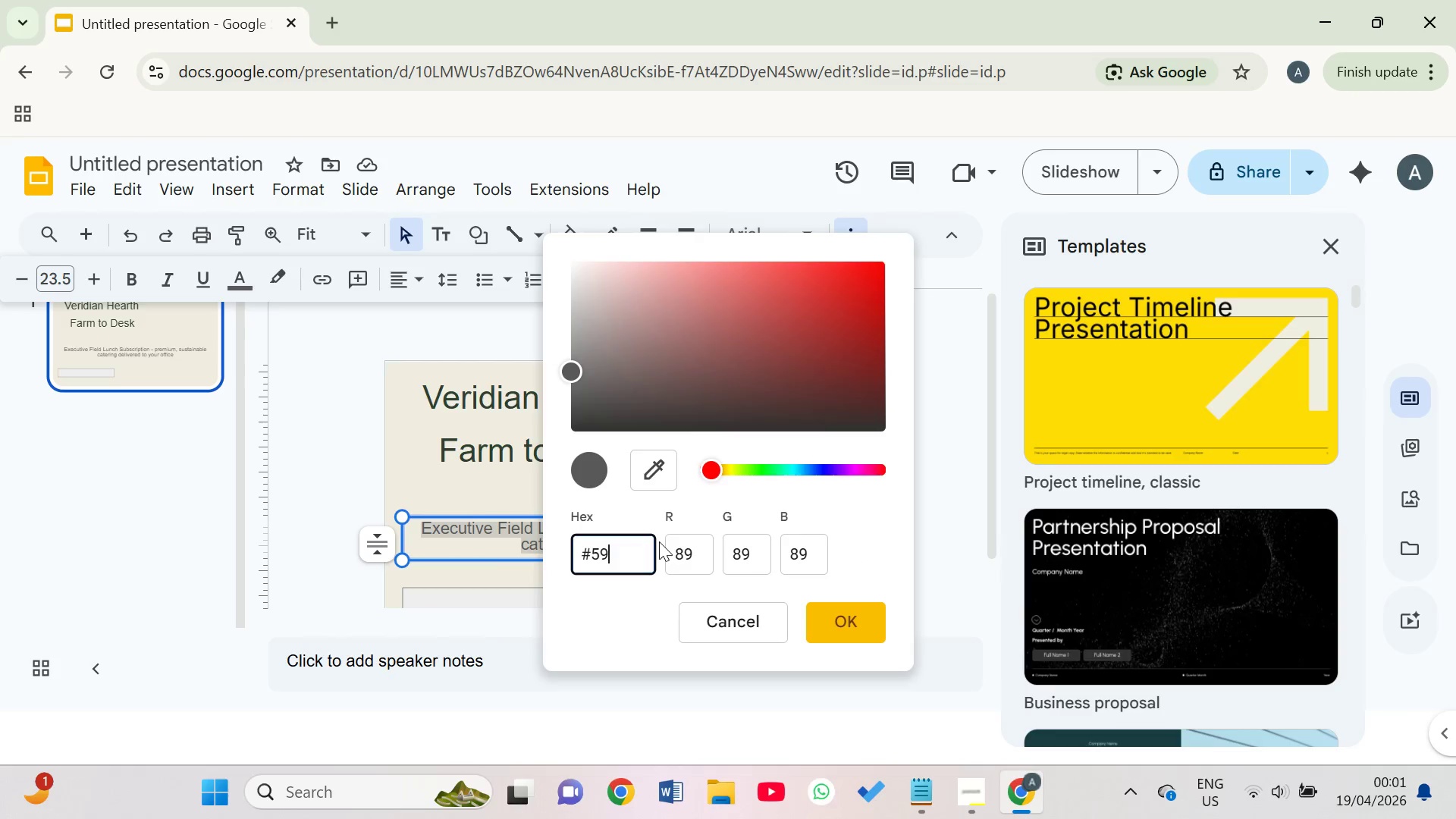 
key(Backspace)
key(Backspace)
type(A5)
 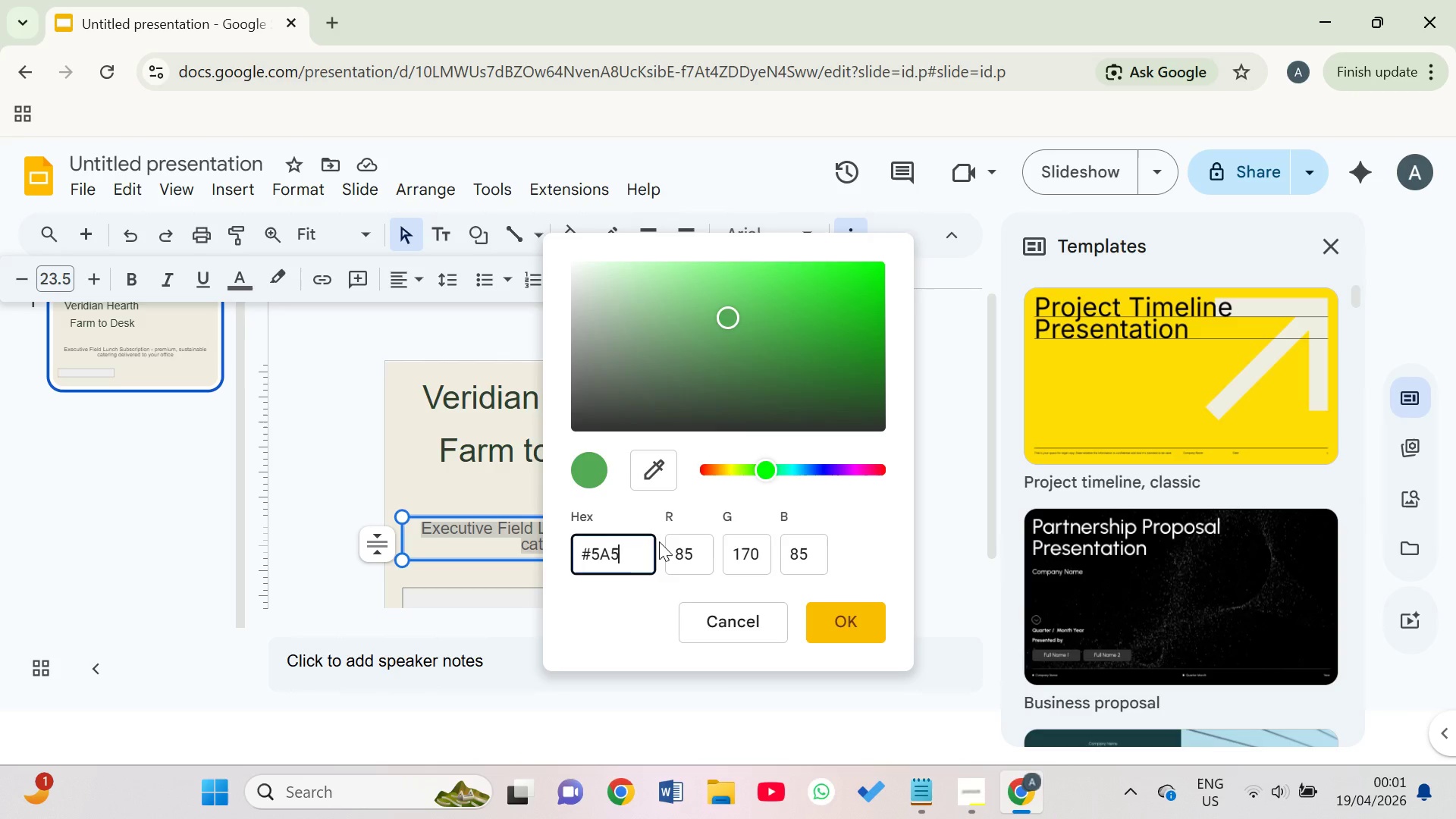 
type(D5C)
 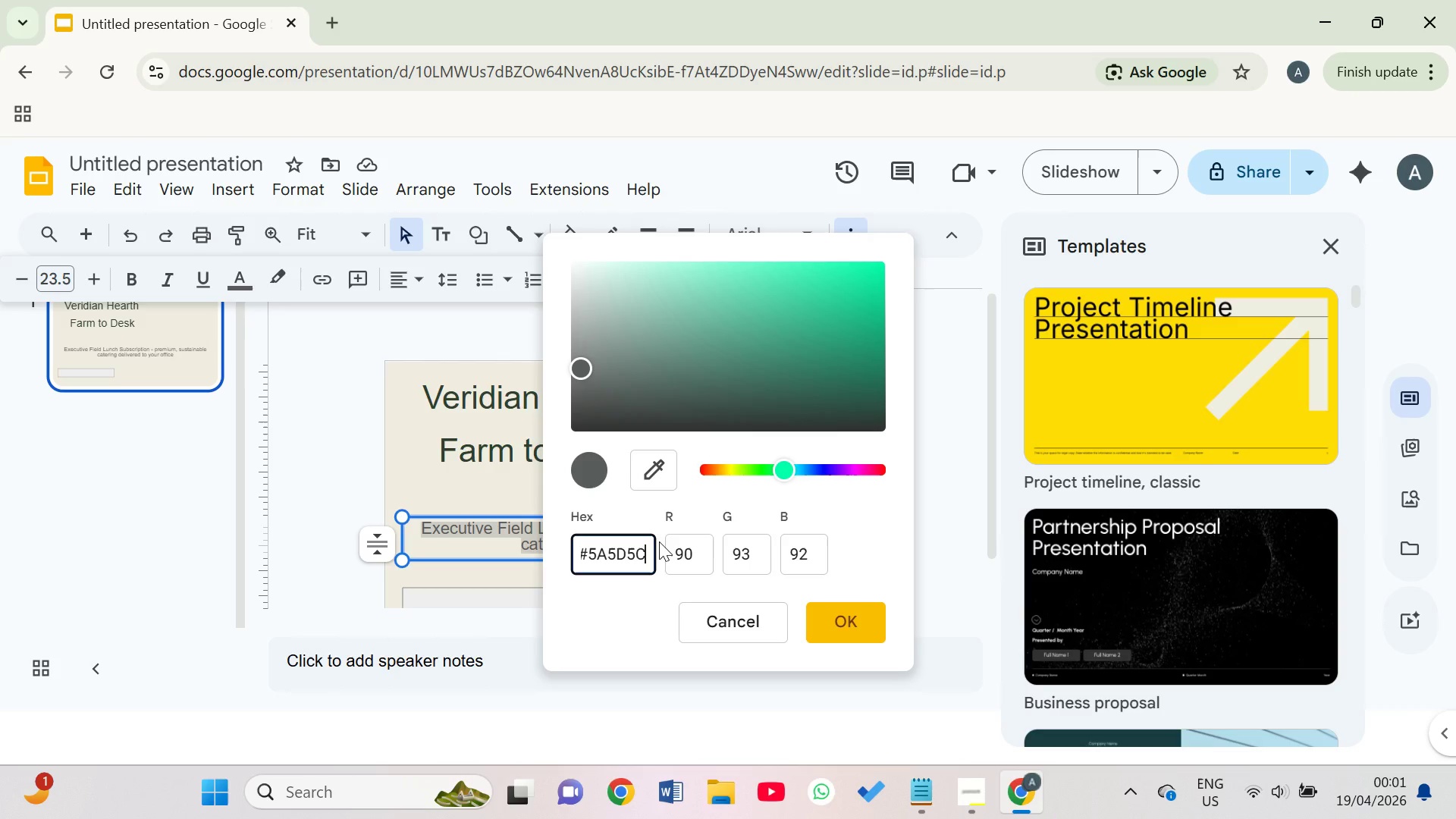 
key(Enter)
 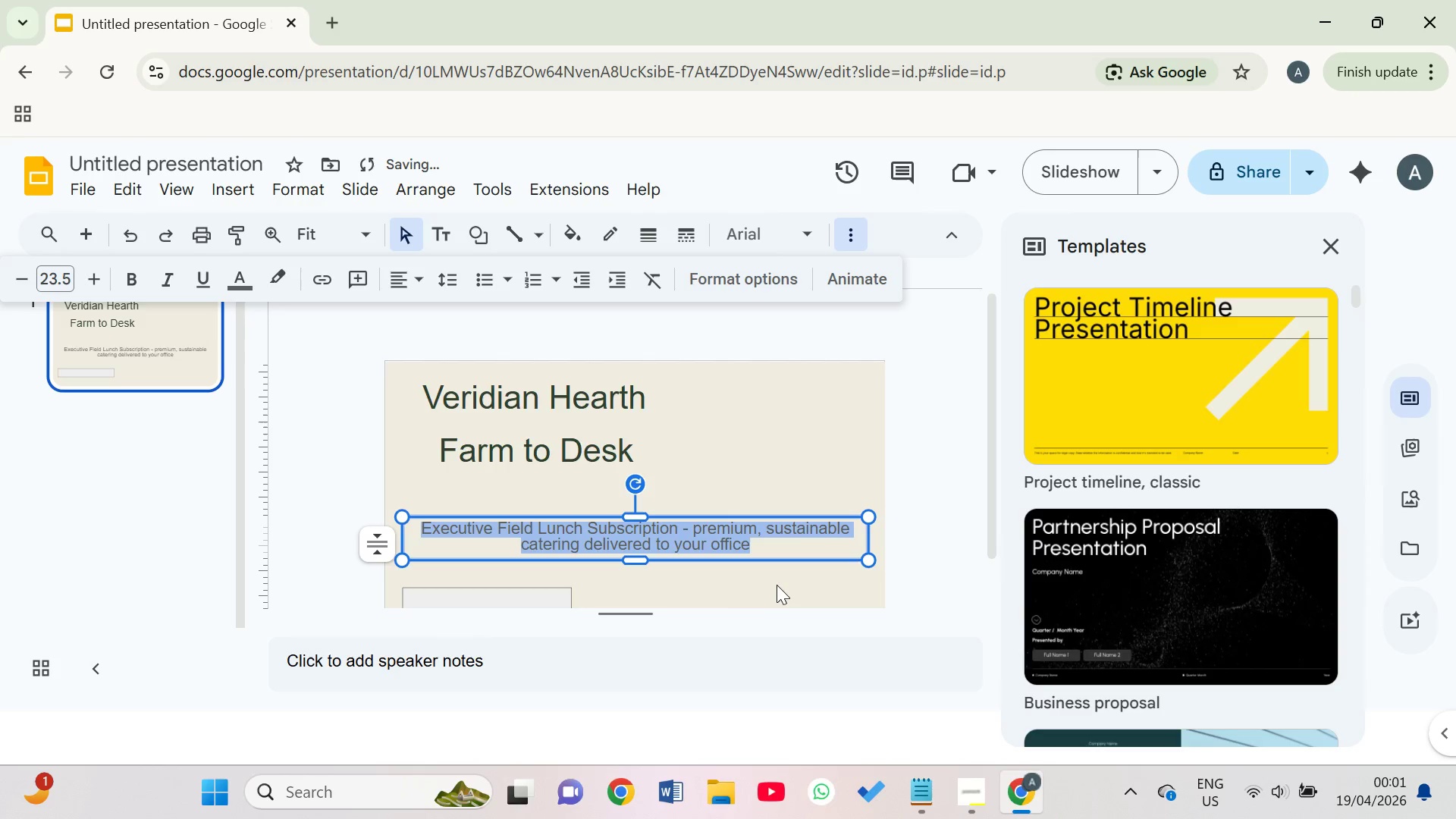 
left_click([725, 598])
 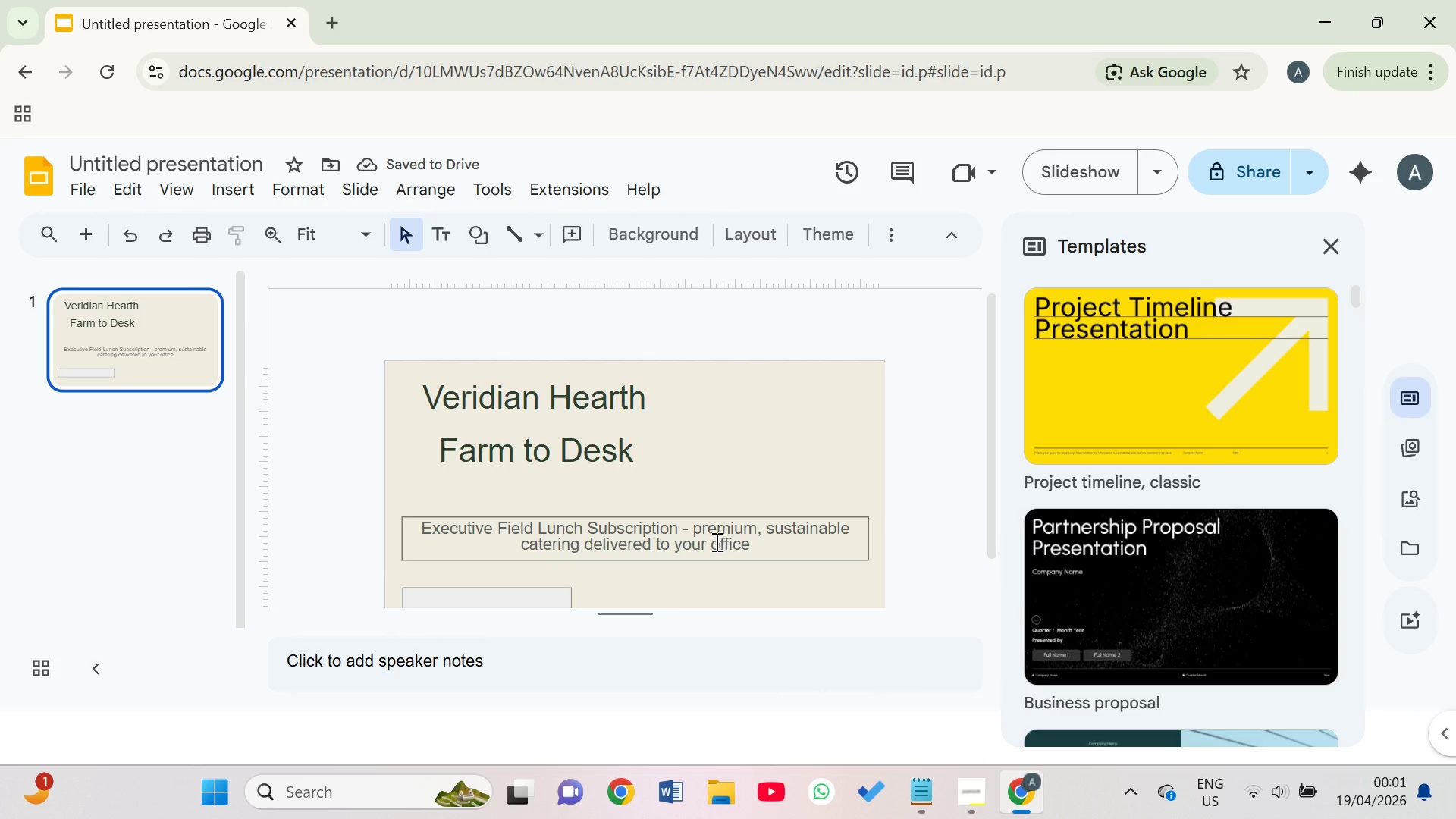 
left_click([760, 554])
 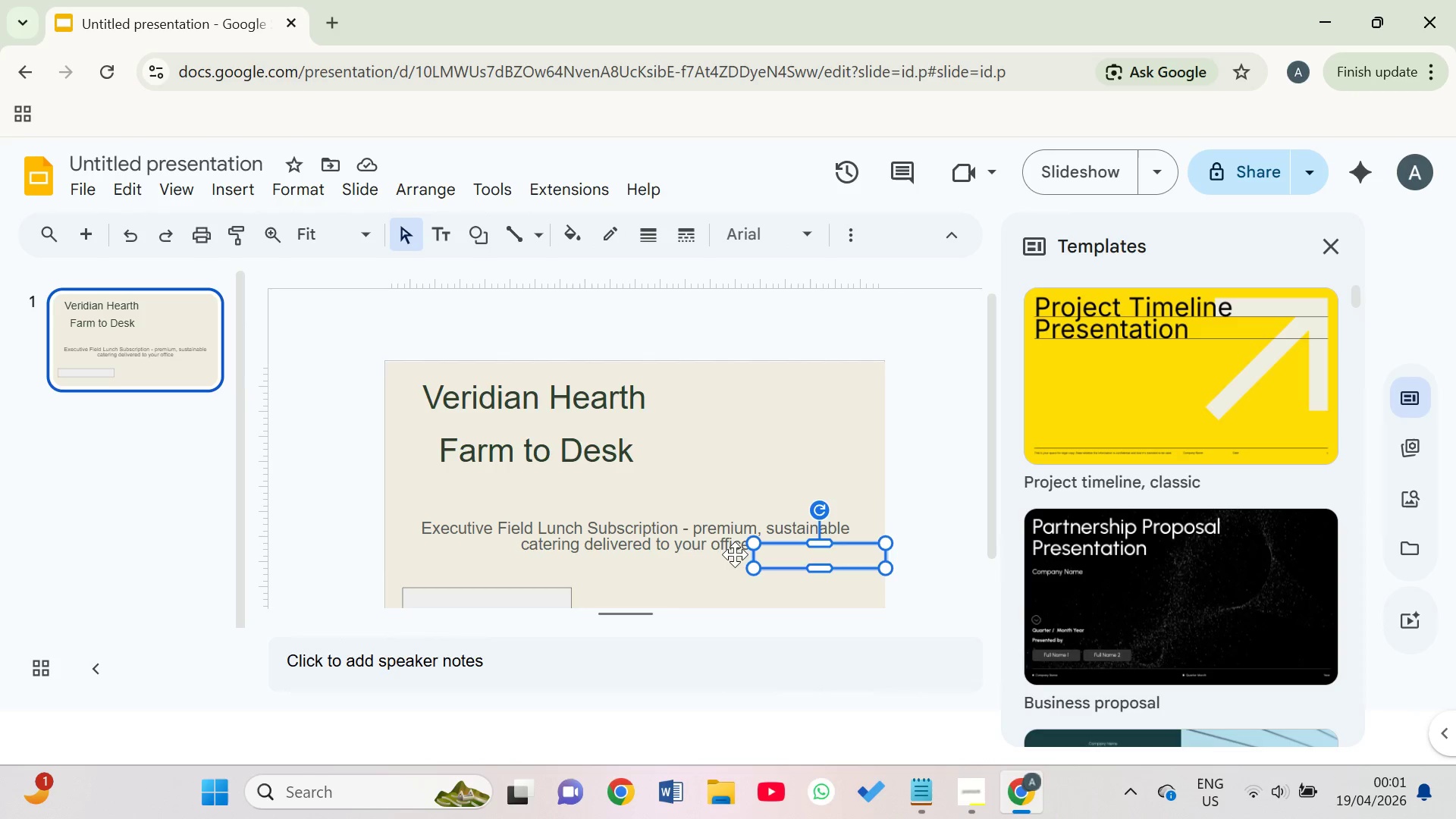 
left_click([723, 554])
 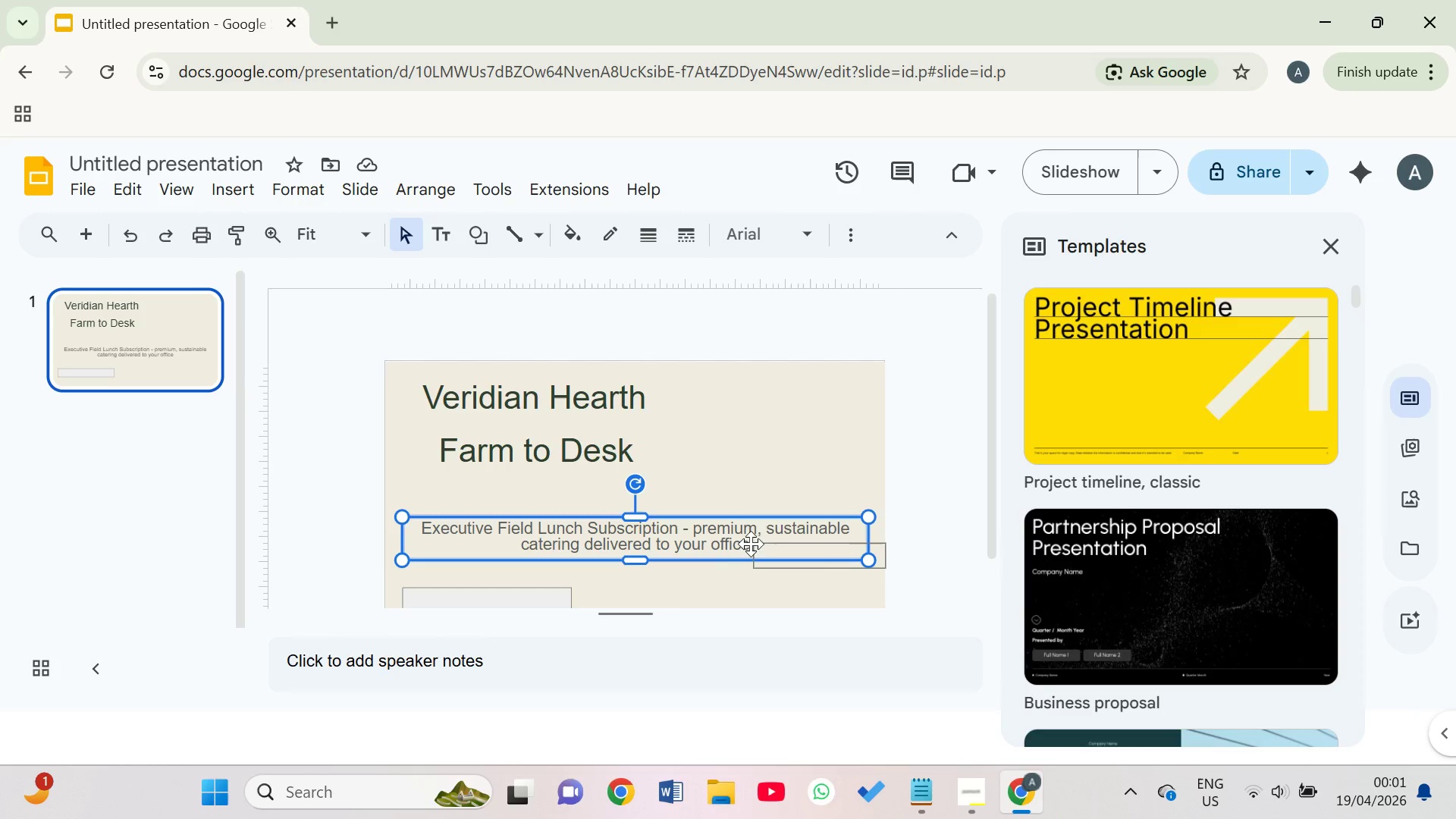 
left_click_drag(start_coordinate=[755, 541], to_coordinate=[704, 544])
 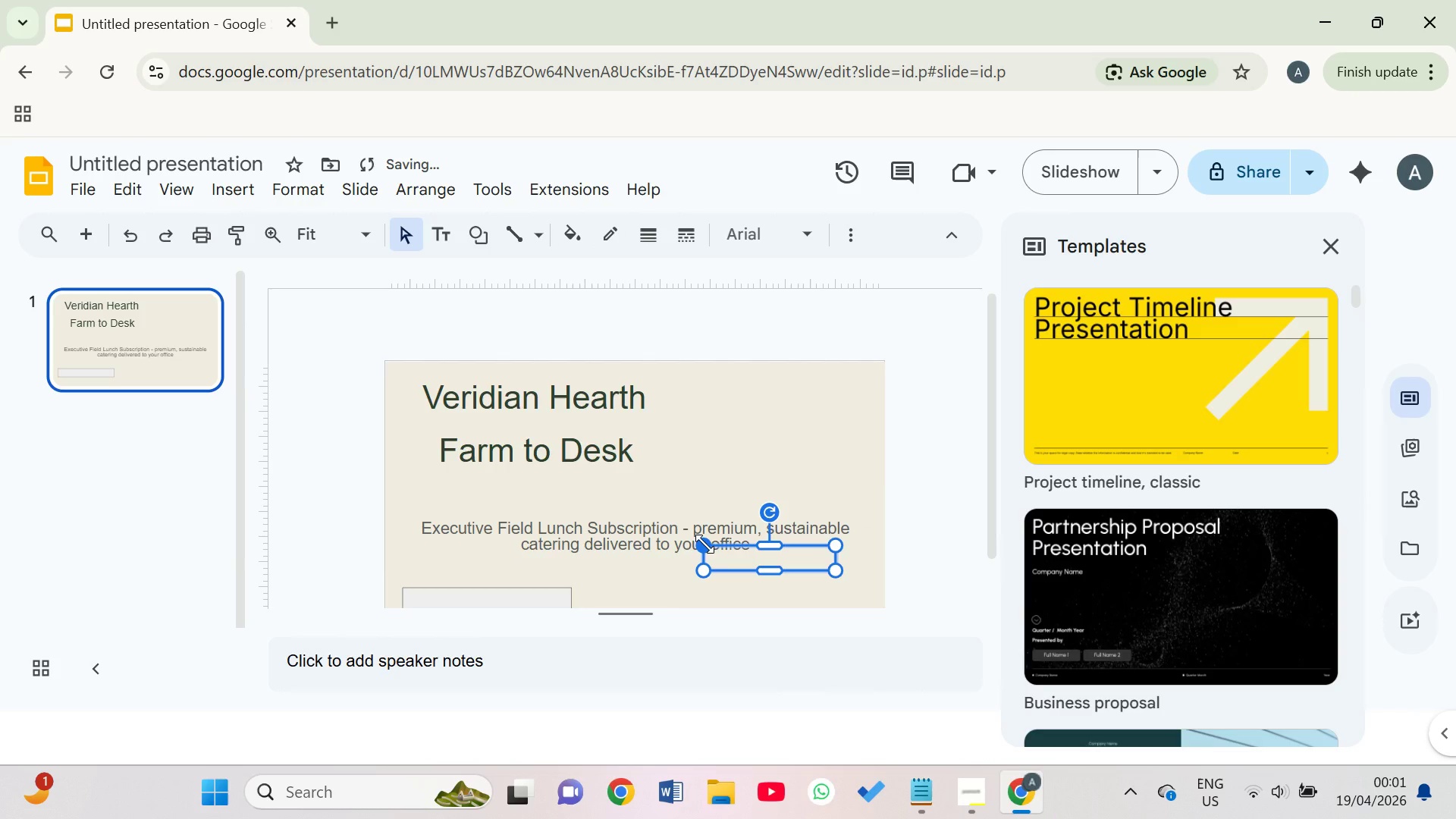 
key(Control+Z)
 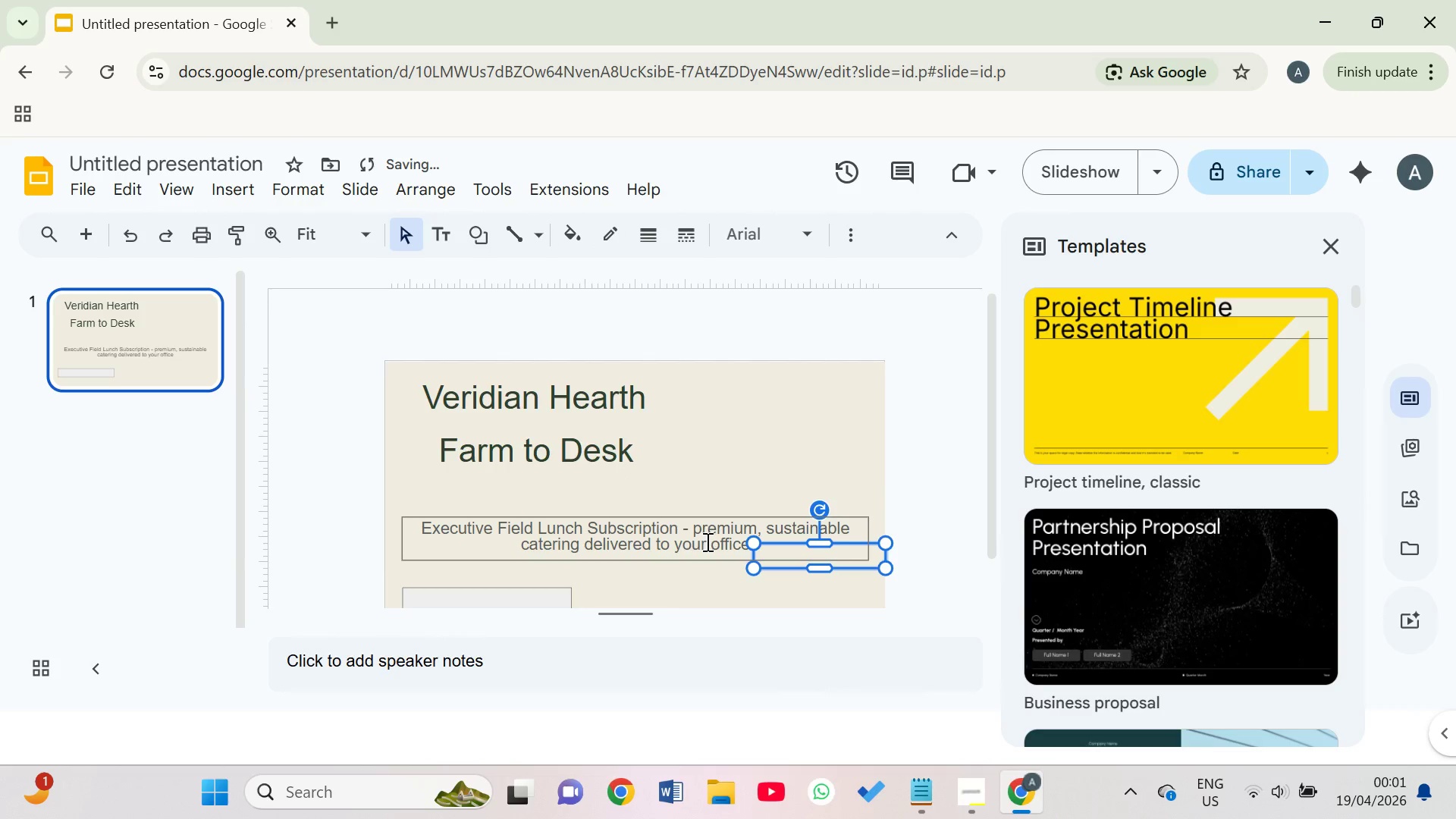 
double_click([706, 541])
 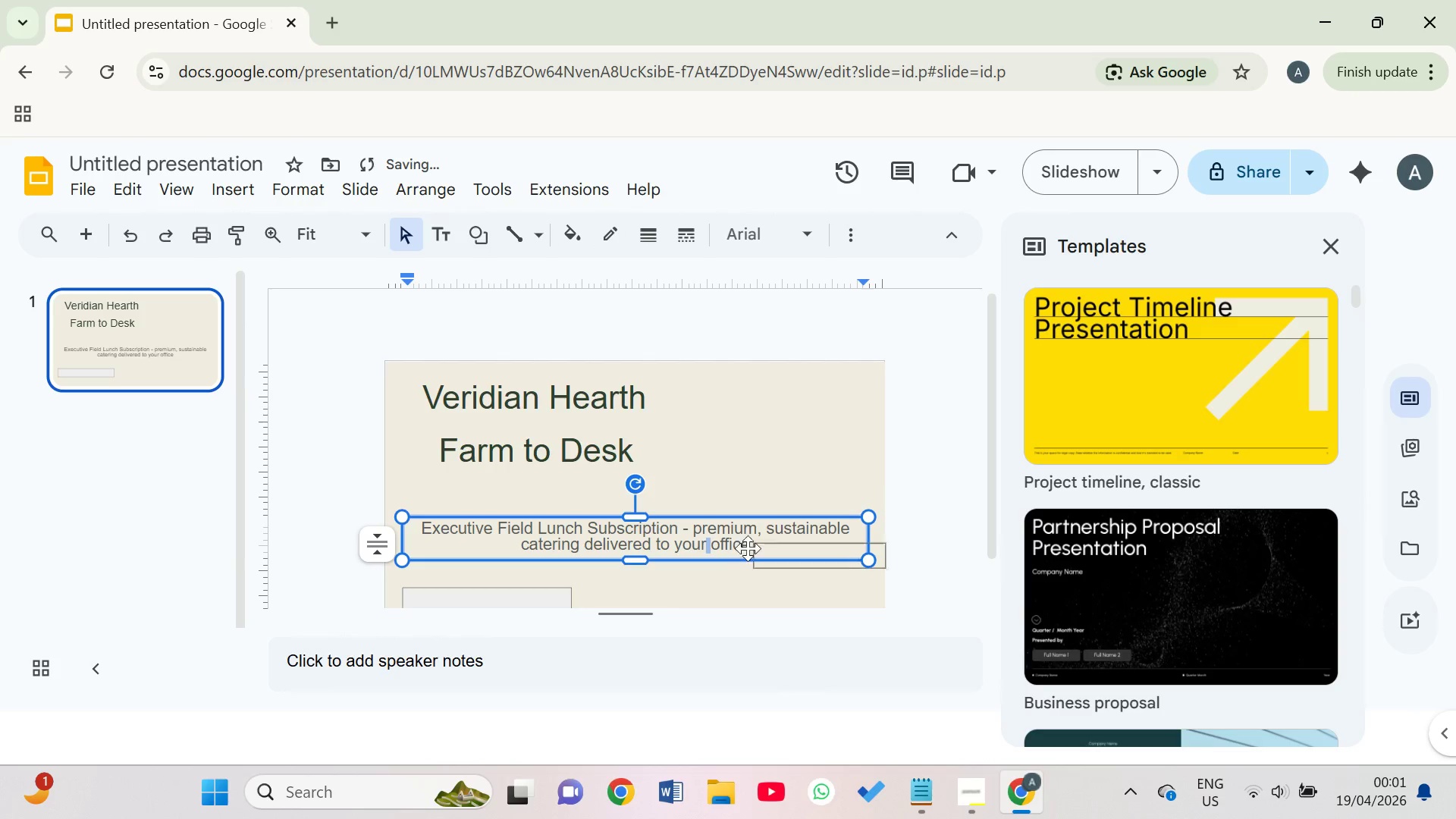 
left_click([742, 544])
 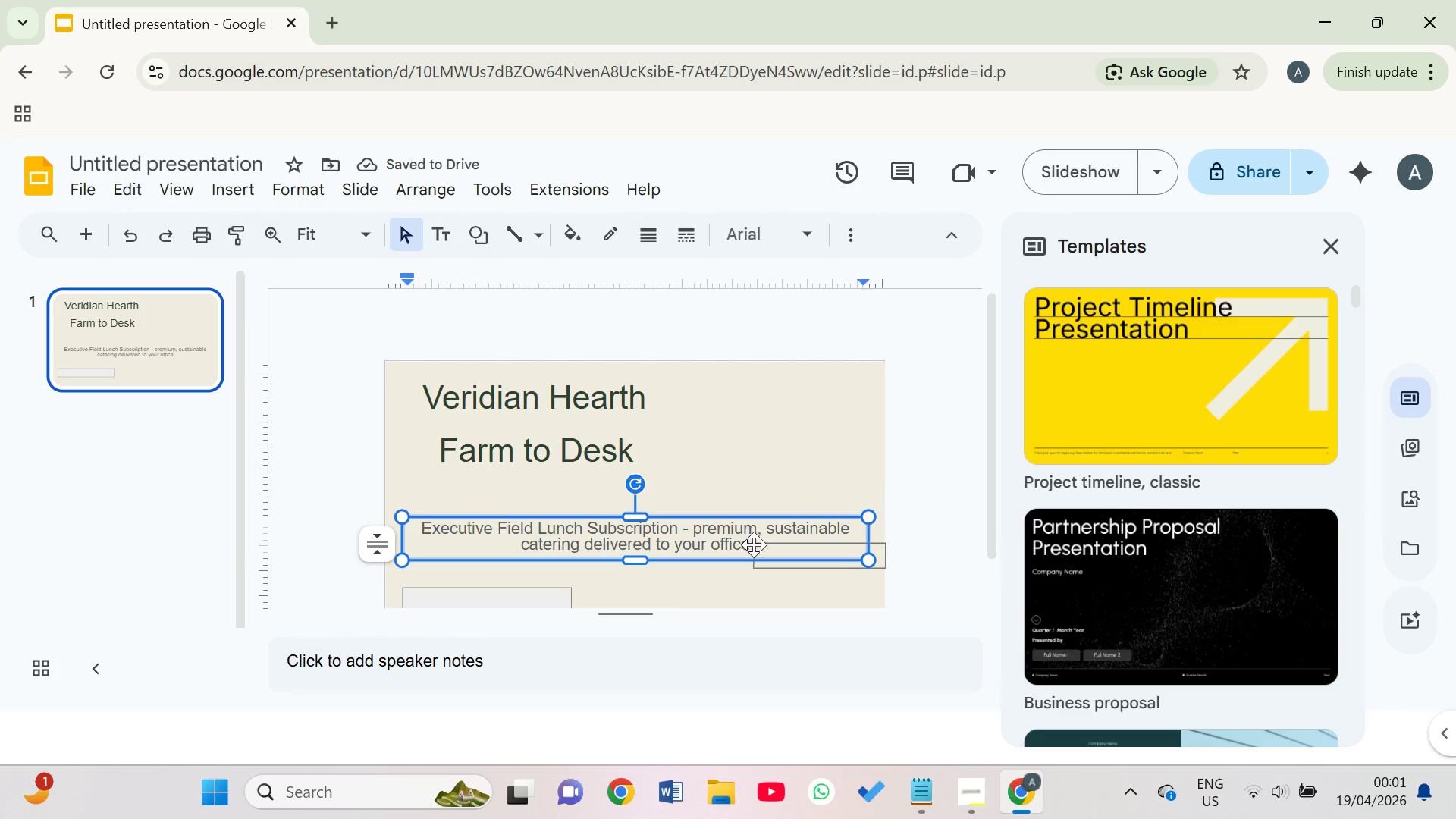 
left_click([752, 547])
 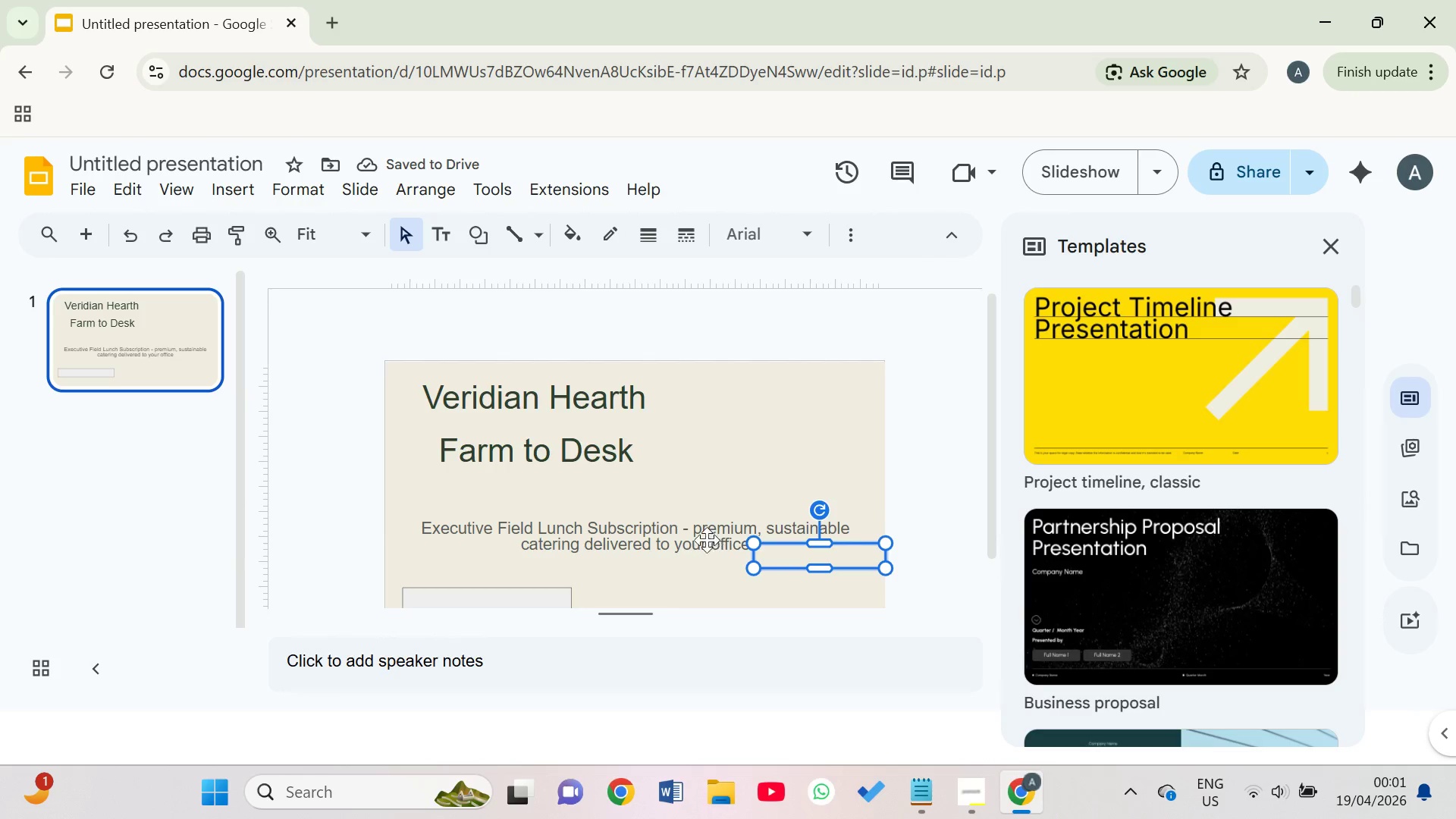 
left_click([704, 538])
 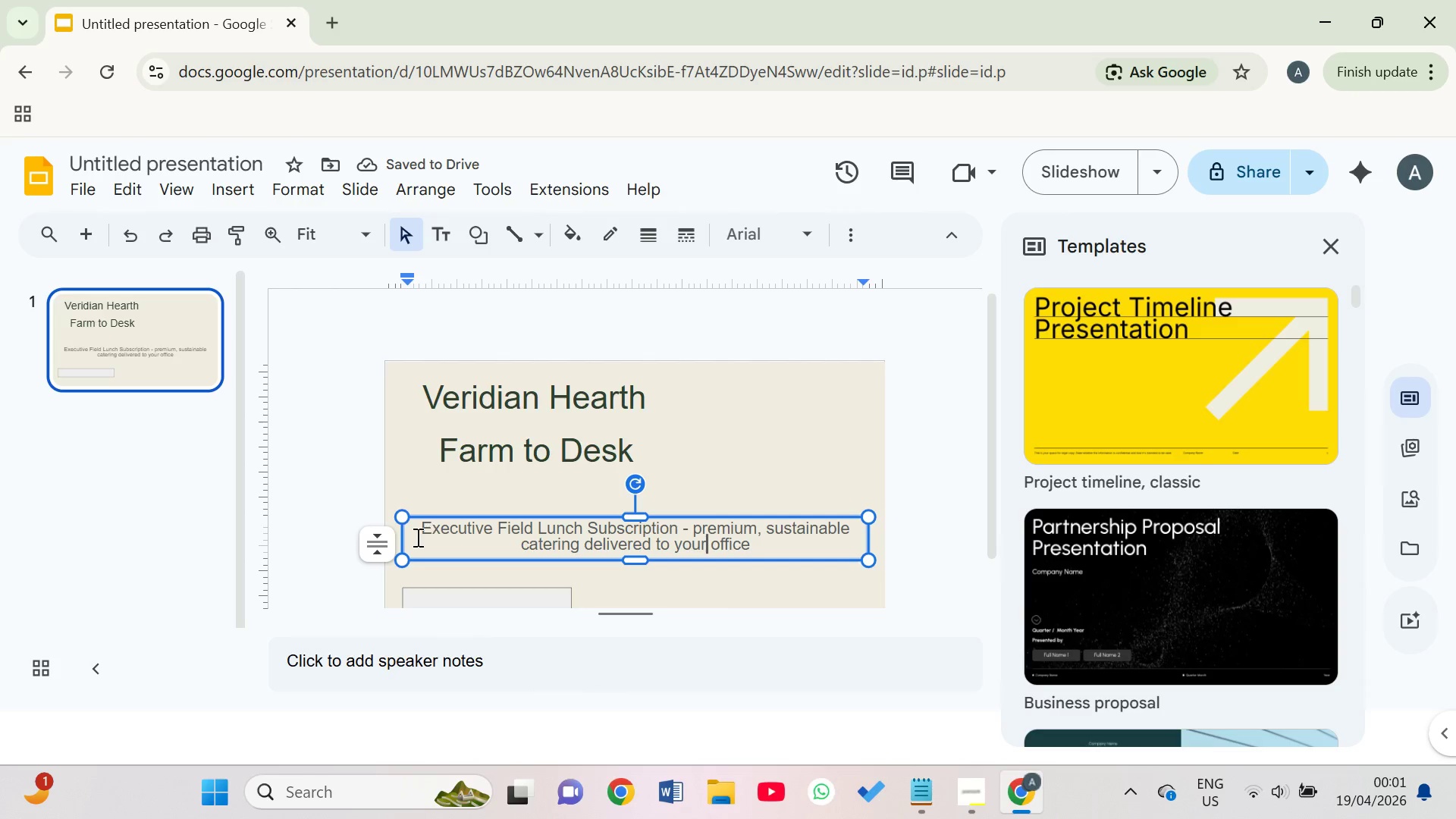 
left_click_drag(start_coordinate=[418, 530], to_coordinate=[759, 537])
 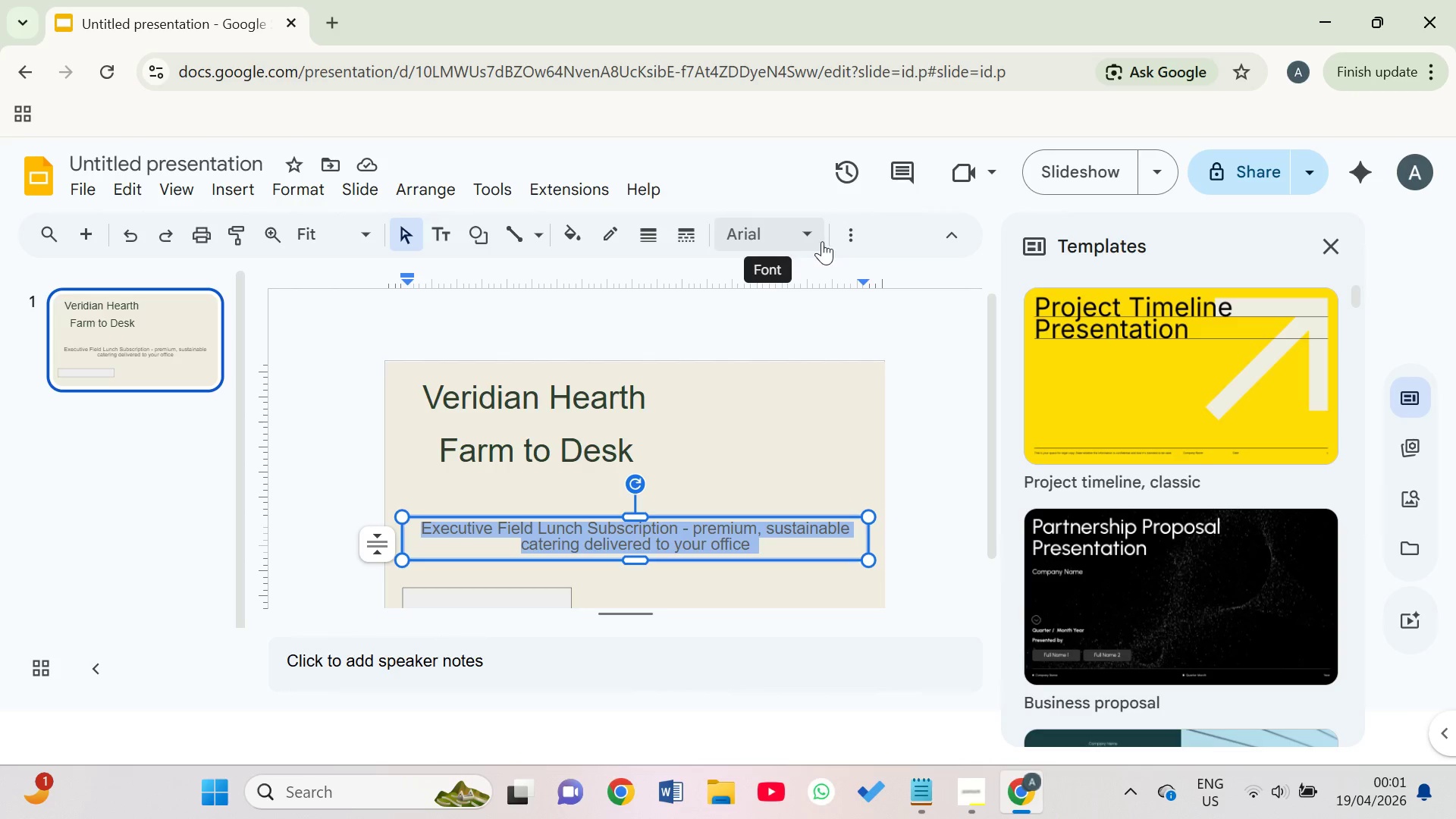 
left_click([838, 241])
 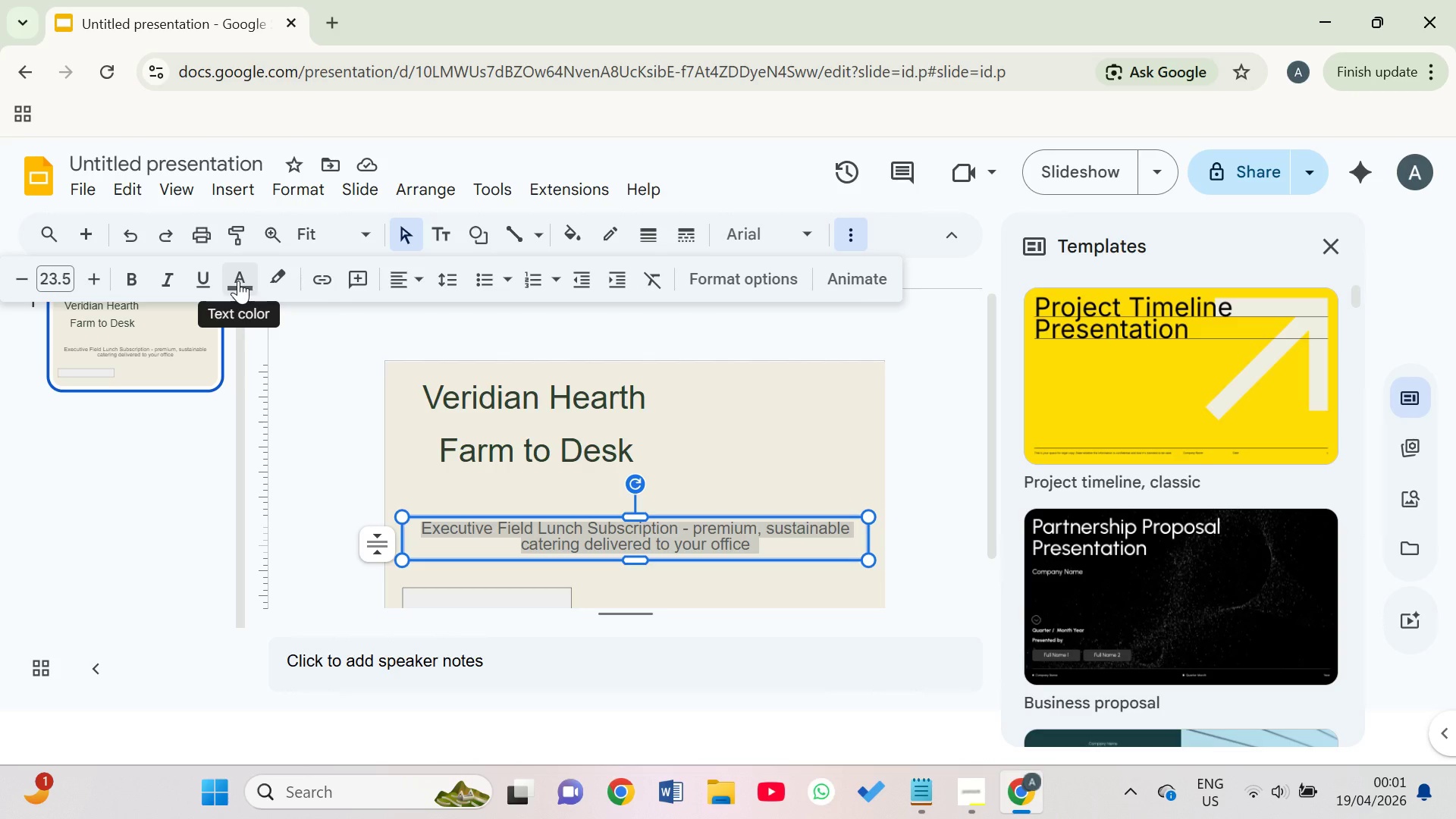 
wait(7.17)
 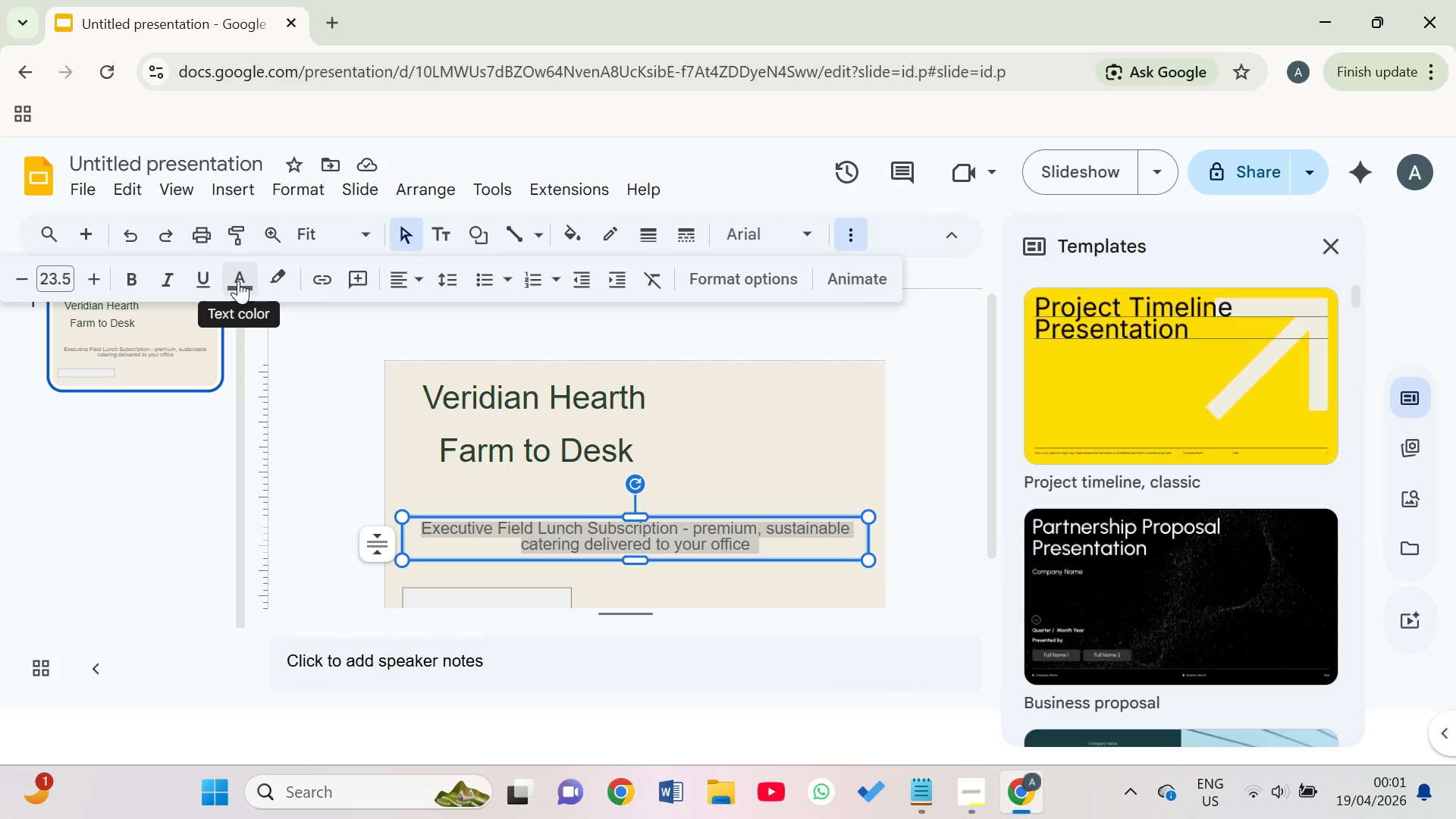 
left_click([238, 281])
 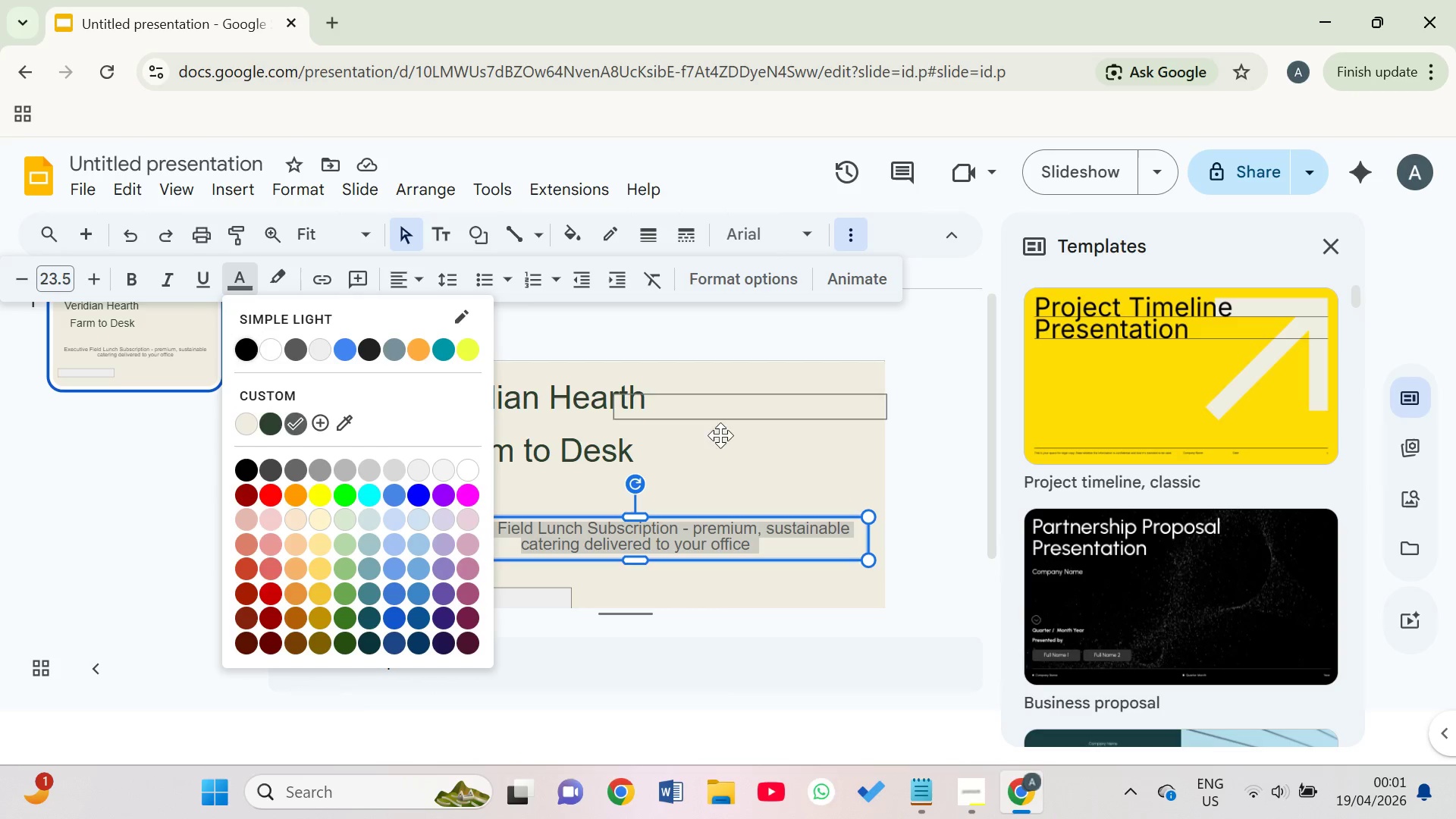 
left_click([757, 460])
 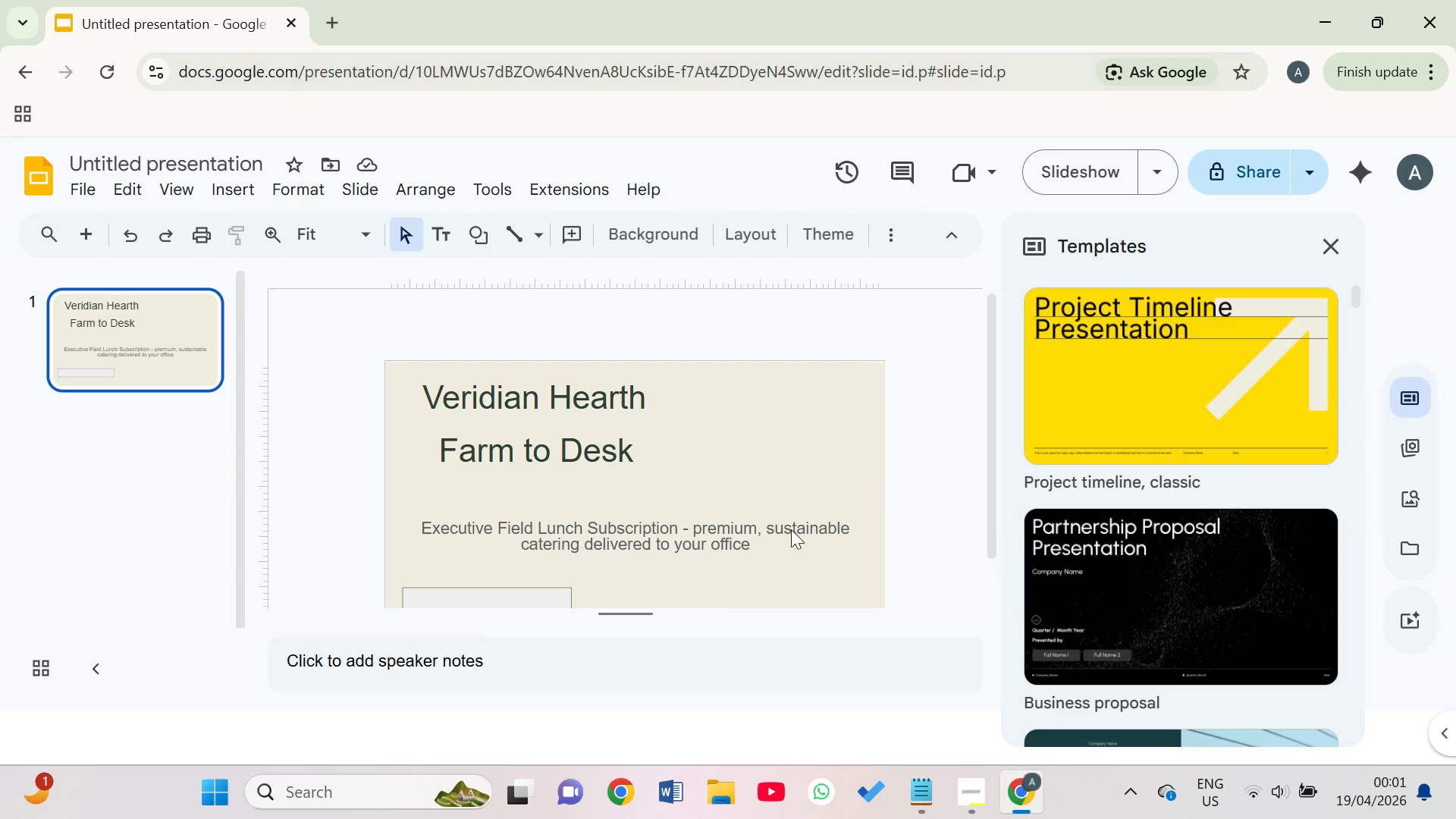 
mouse_move([772, 529])
 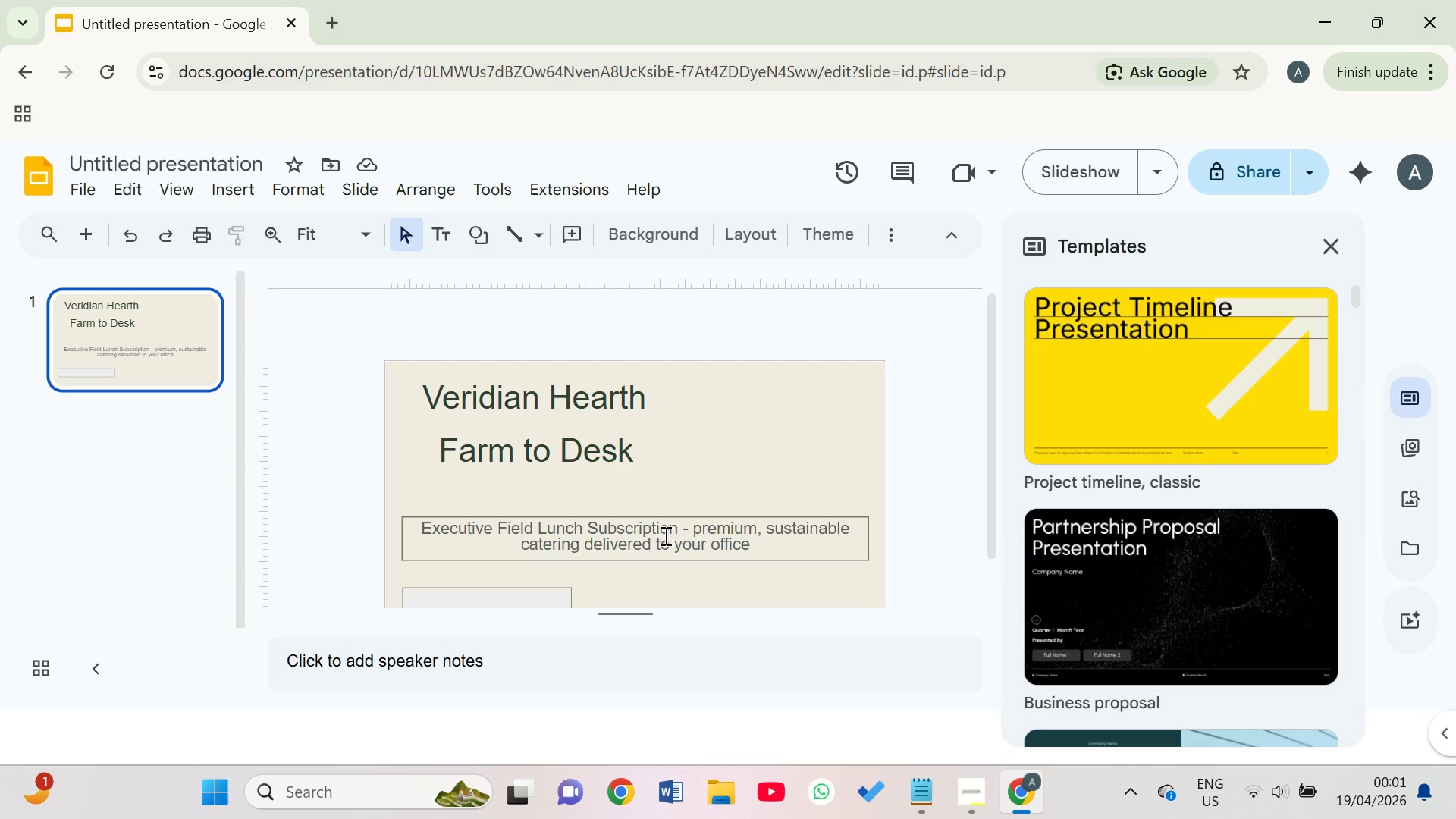 
left_click([663, 535])
 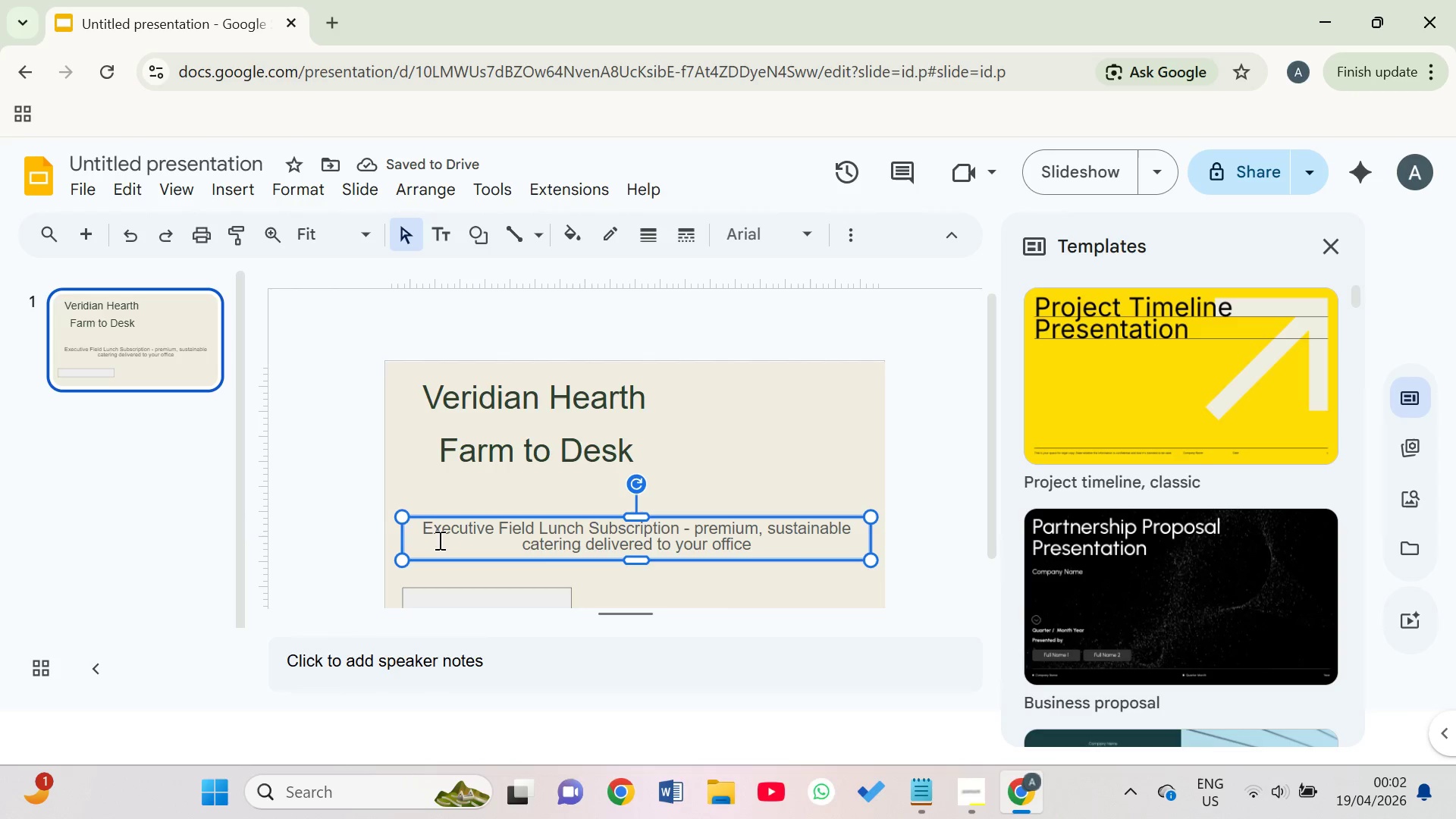 
wait(7.8)
 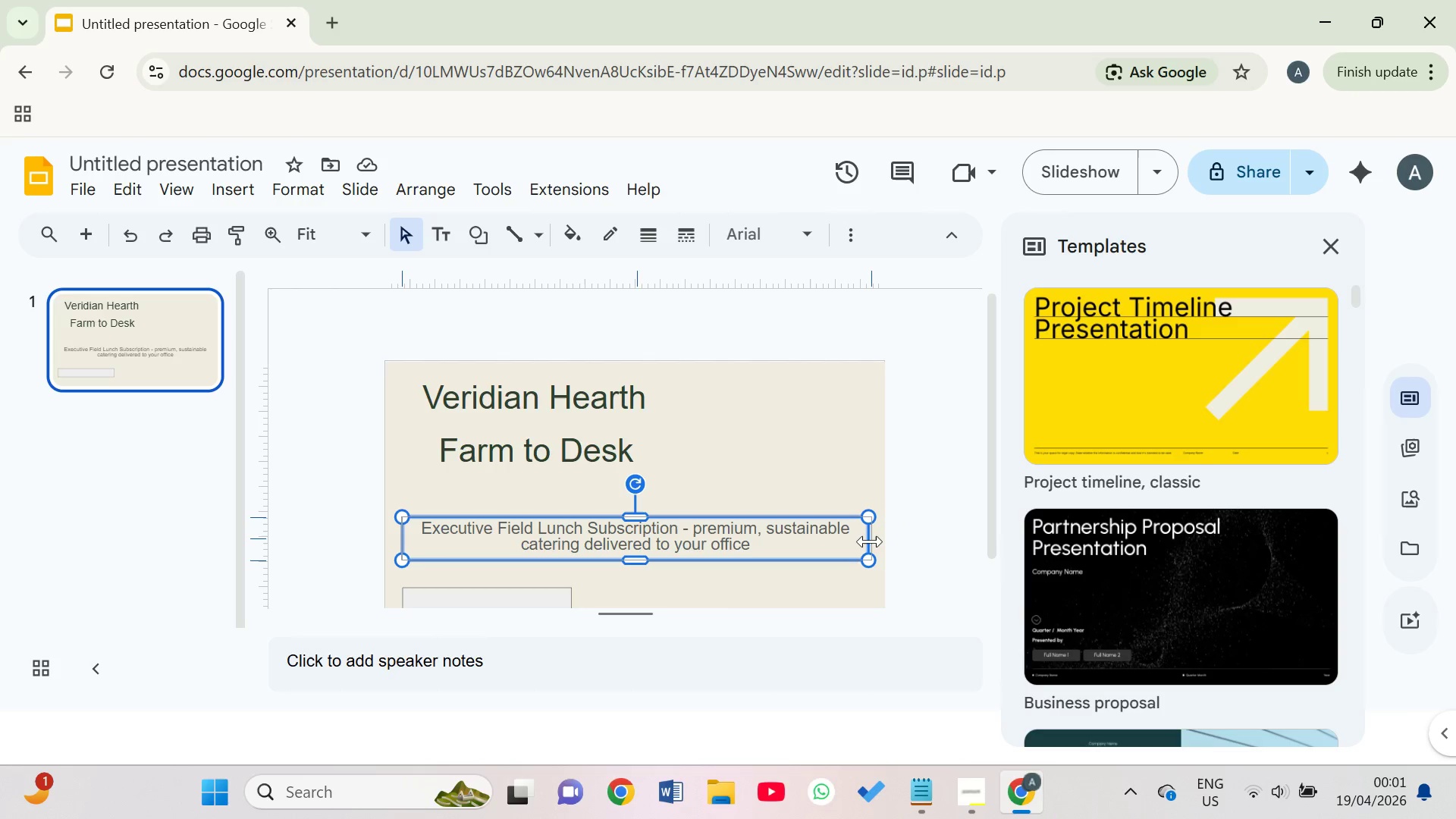 
left_click_drag(start_coordinate=[412, 527], to_coordinate=[399, 526])
 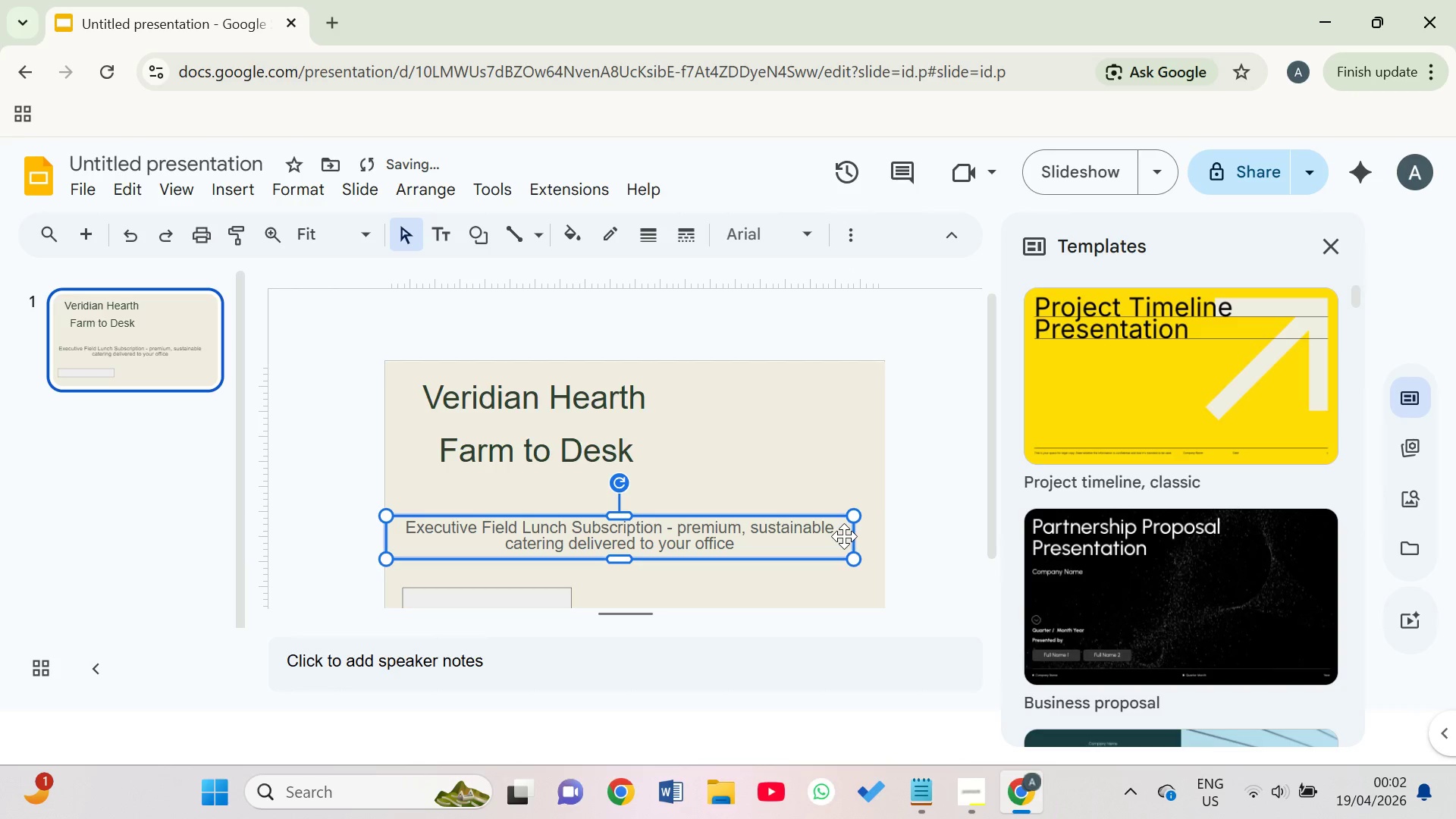 
left_click([833, 534])
 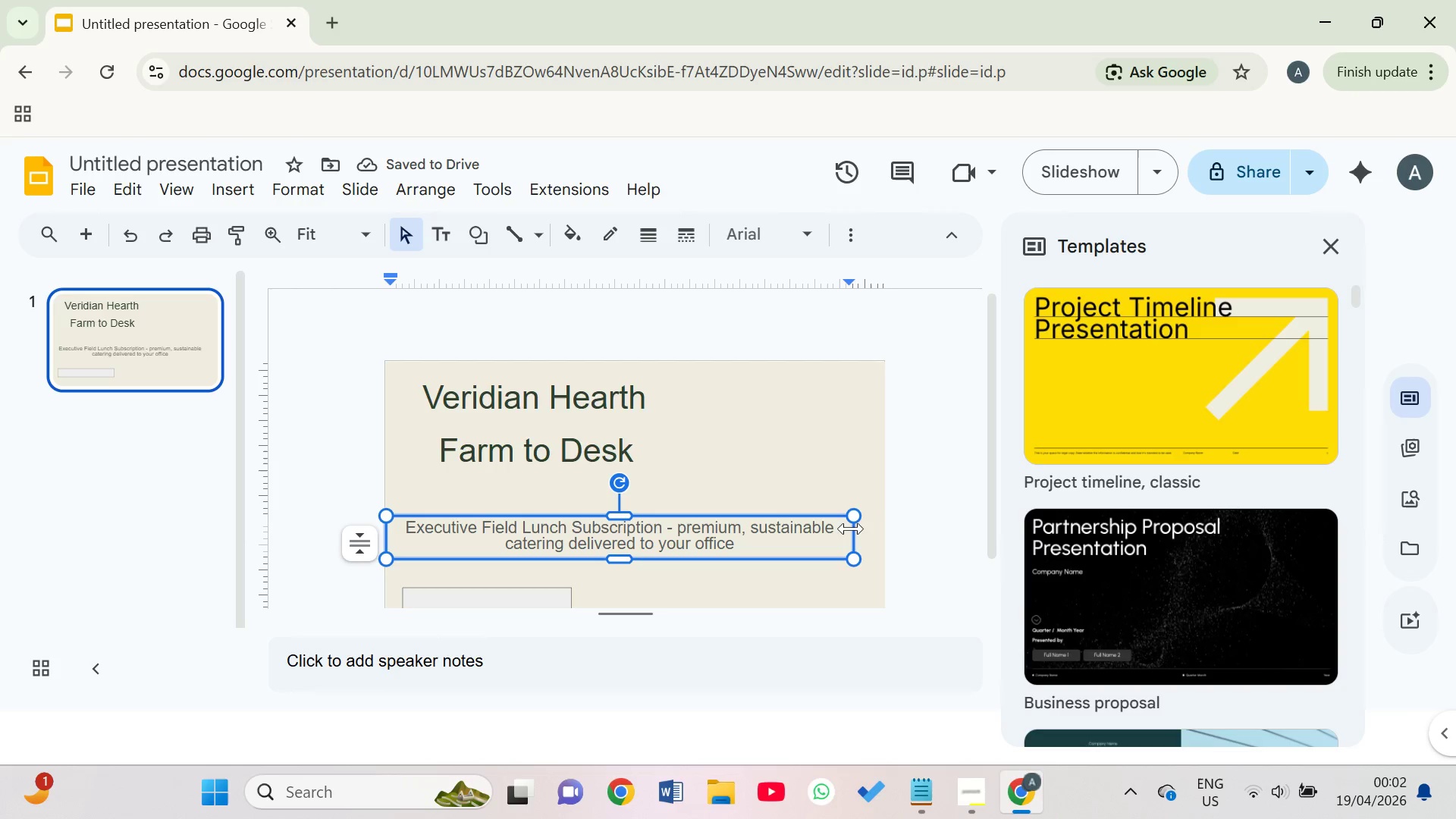 
left_click_drag(start_coordinate=[850, 531], to_coordinate=[740, 529])
 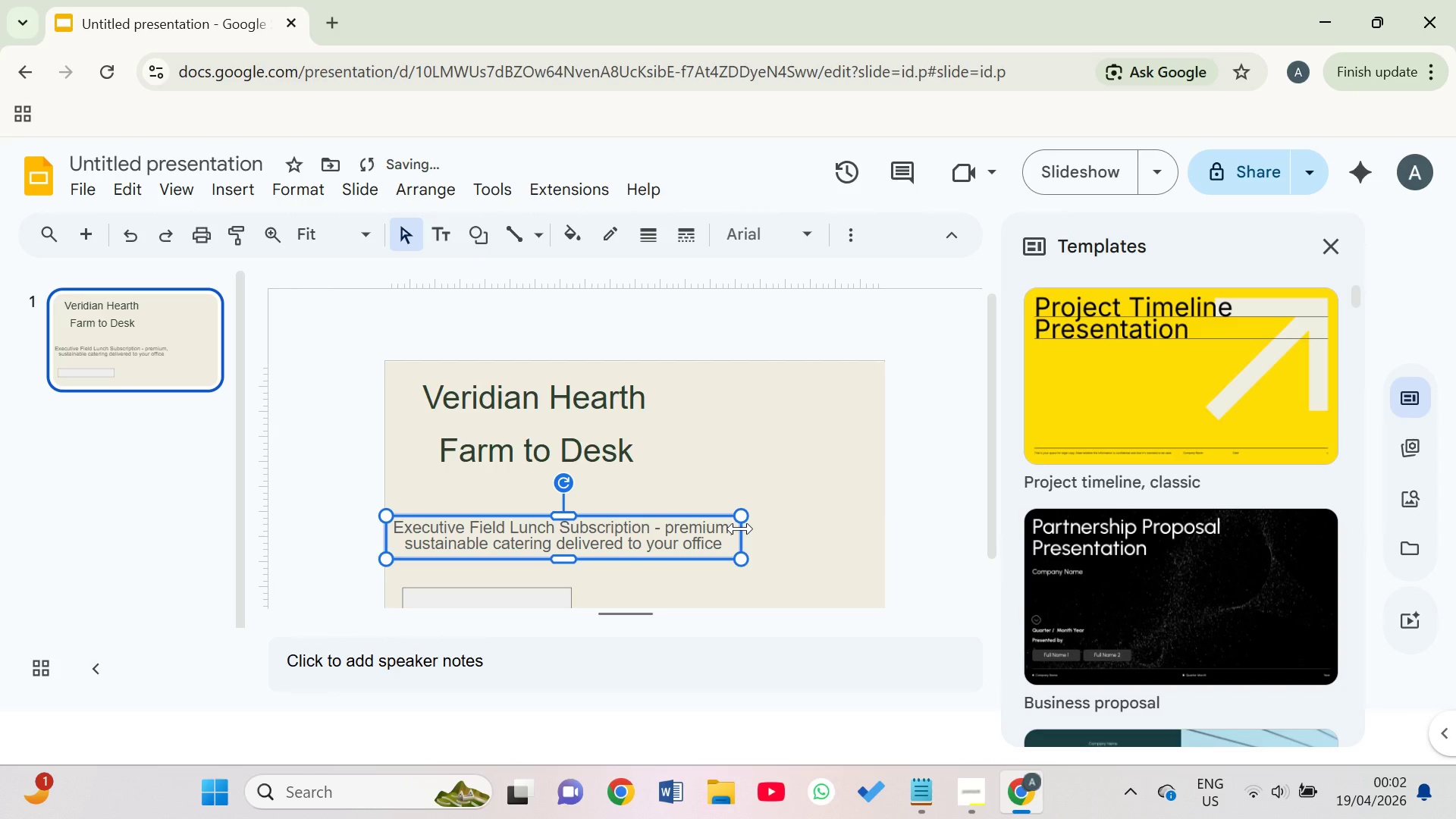 
left_click_drag(start_coordinate=[740, 529], to_coordinate=[662, 523])
 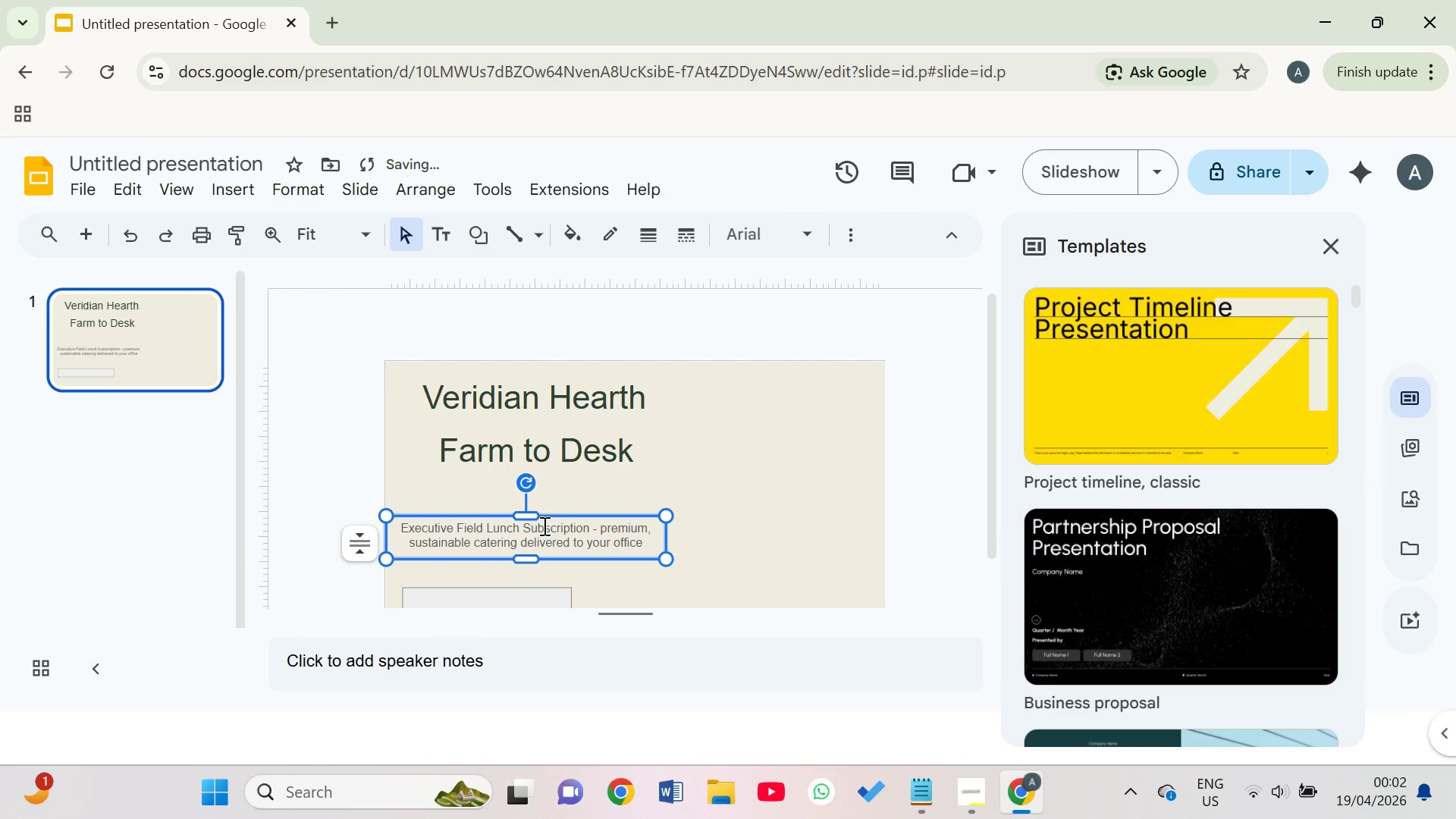 
key(ArrowUp)
 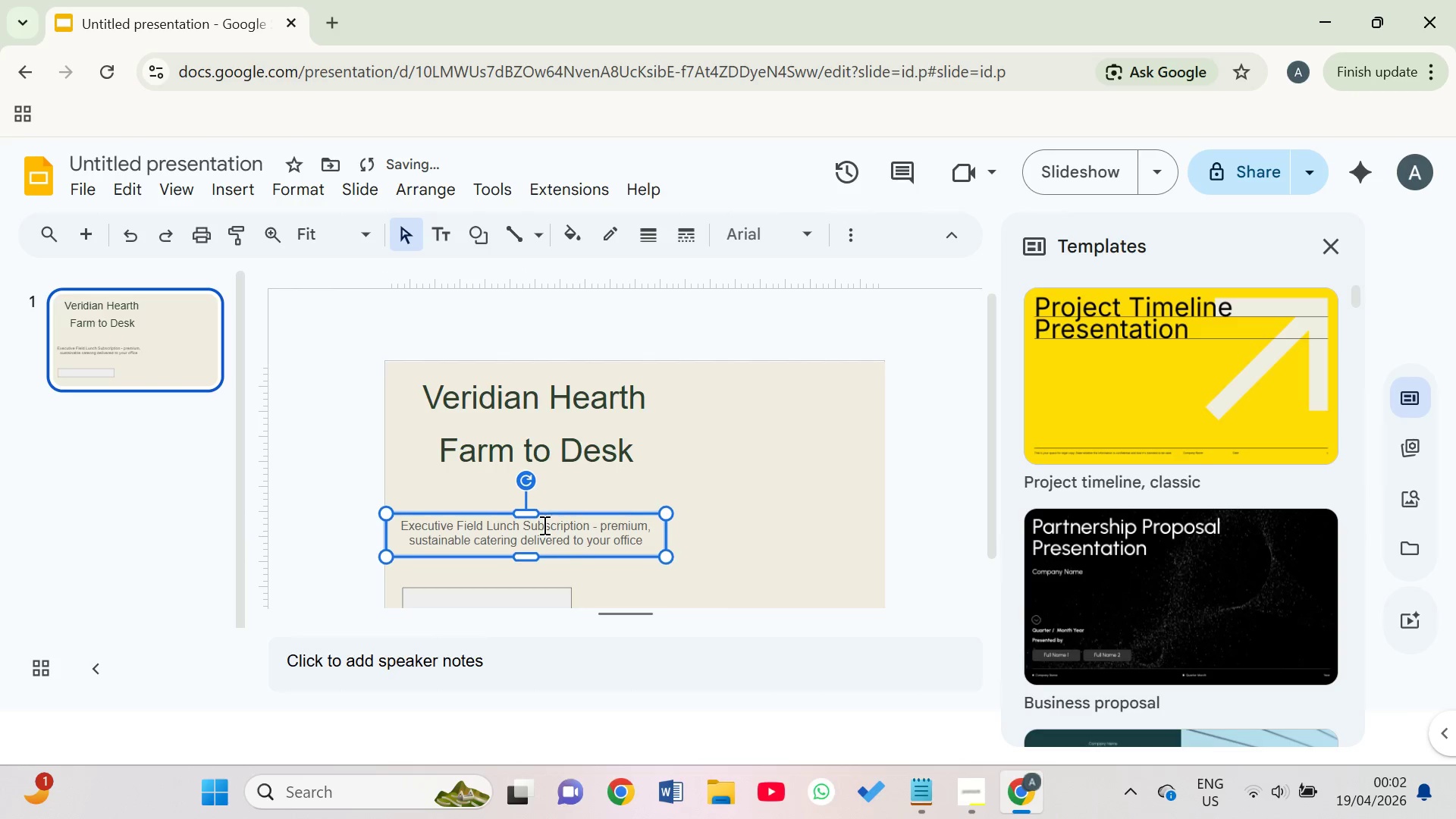 
key(ArrowUp)
 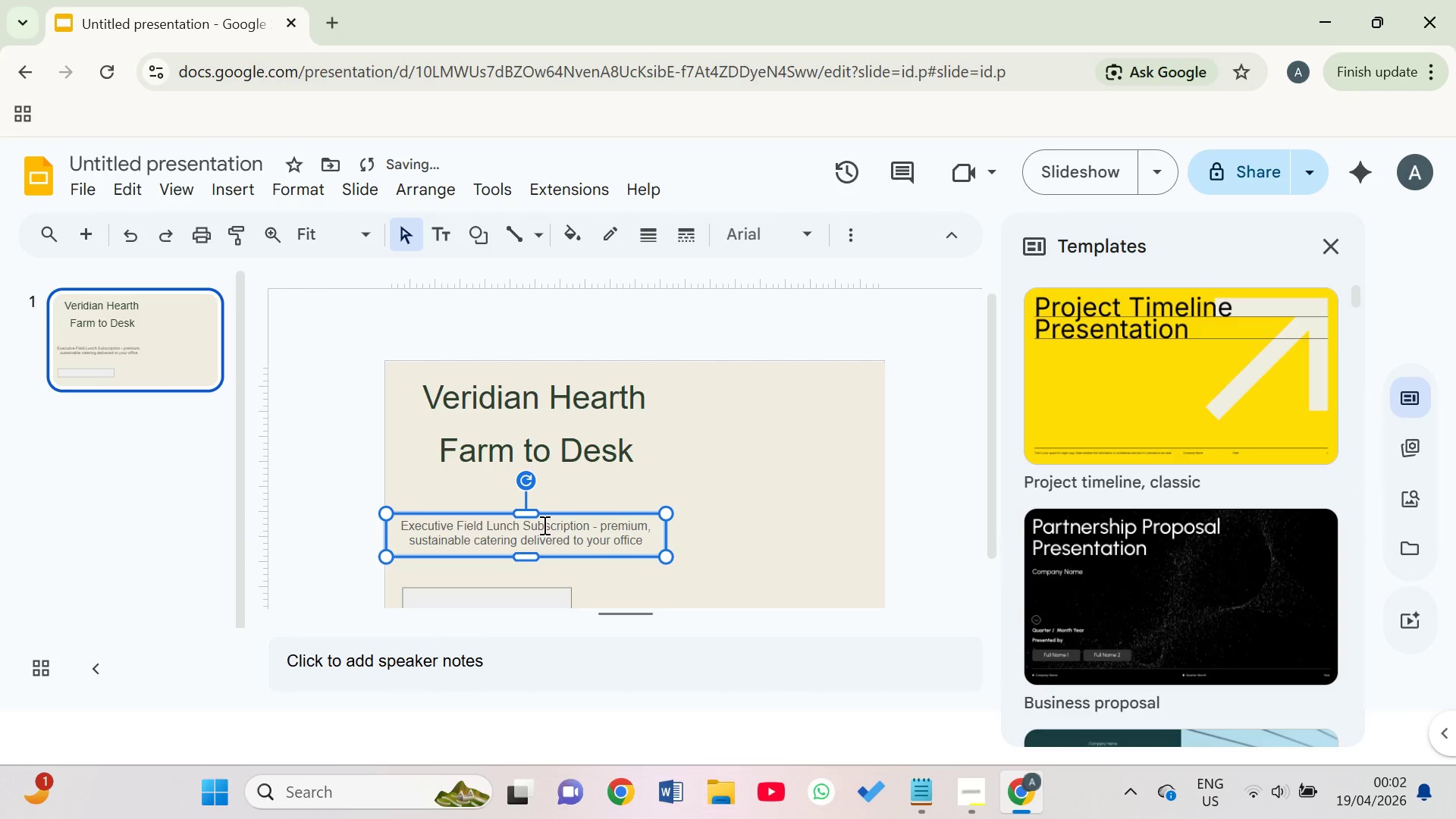 
key(ArrowUp)
 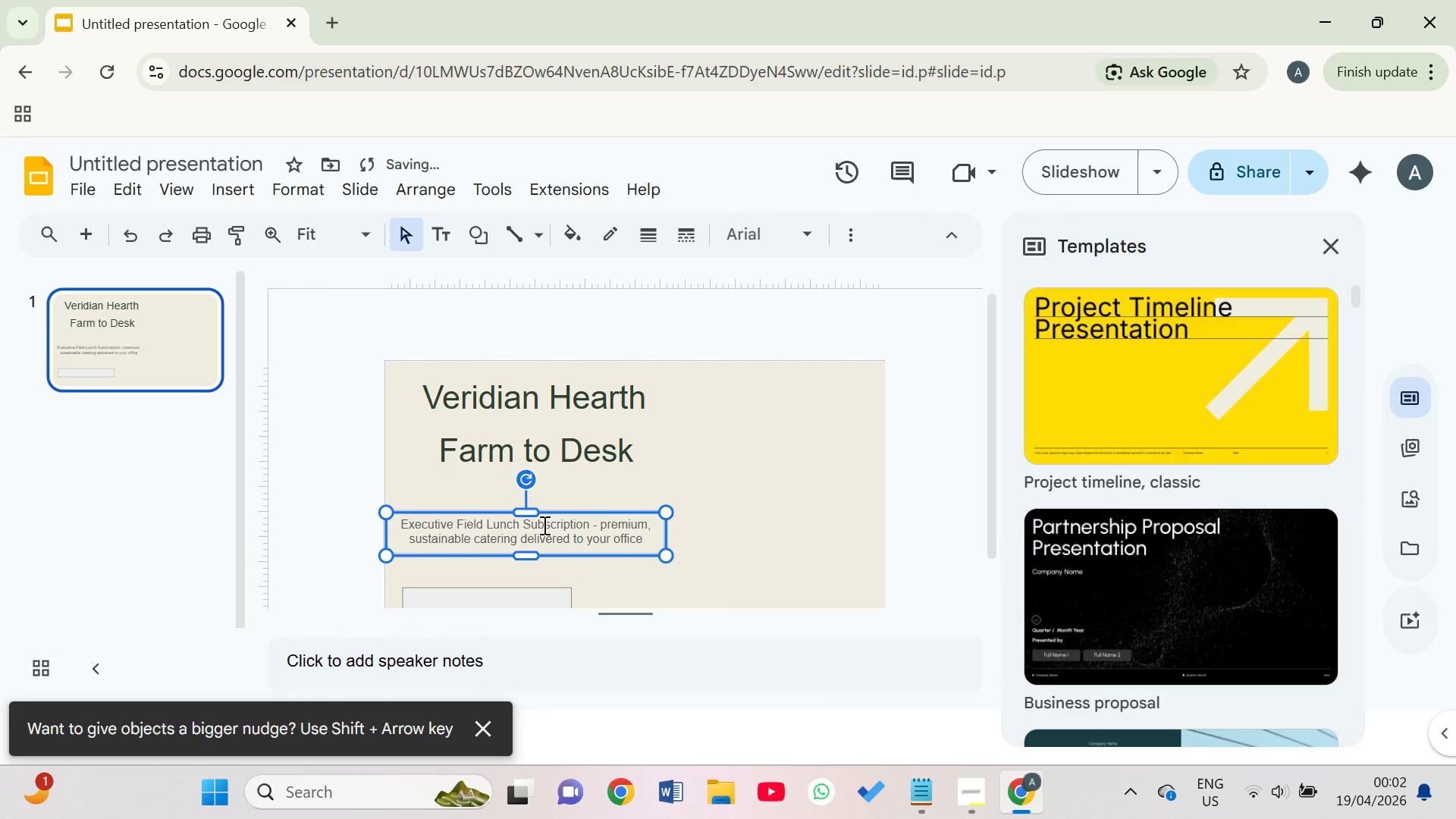 
key(ArrowUp)
 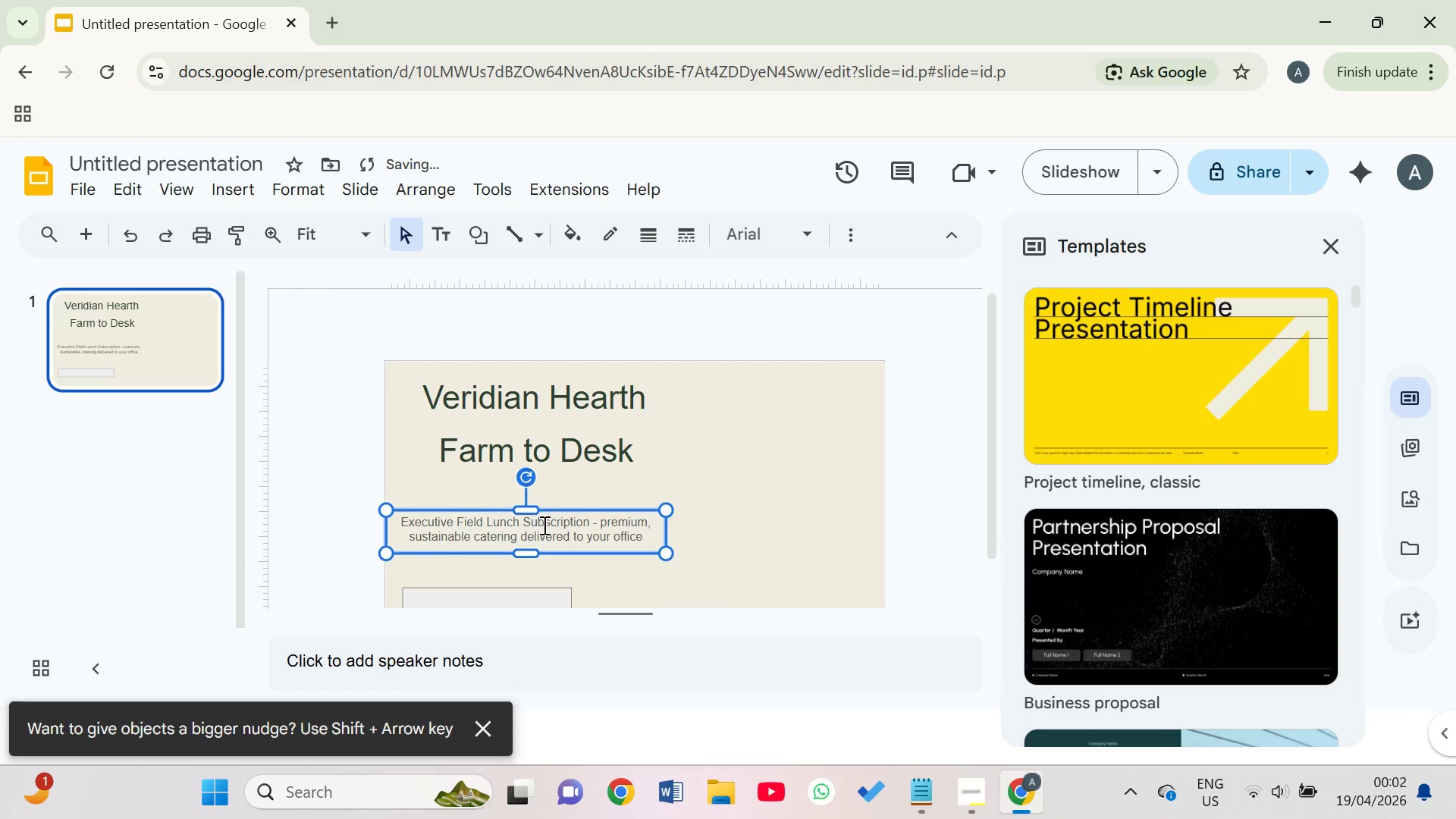 
key(ArrowUp)
 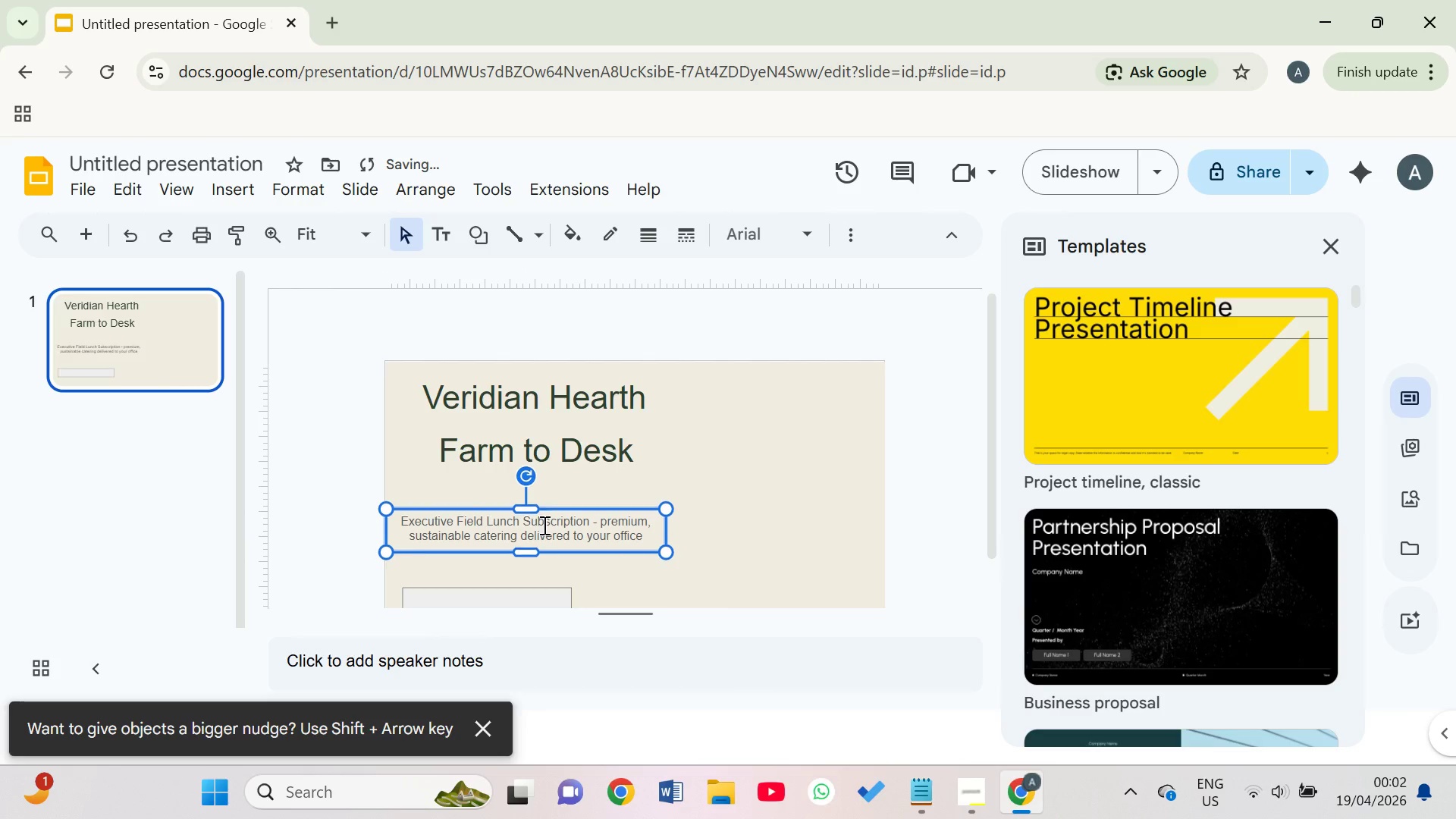 
key(ArrowUp)
 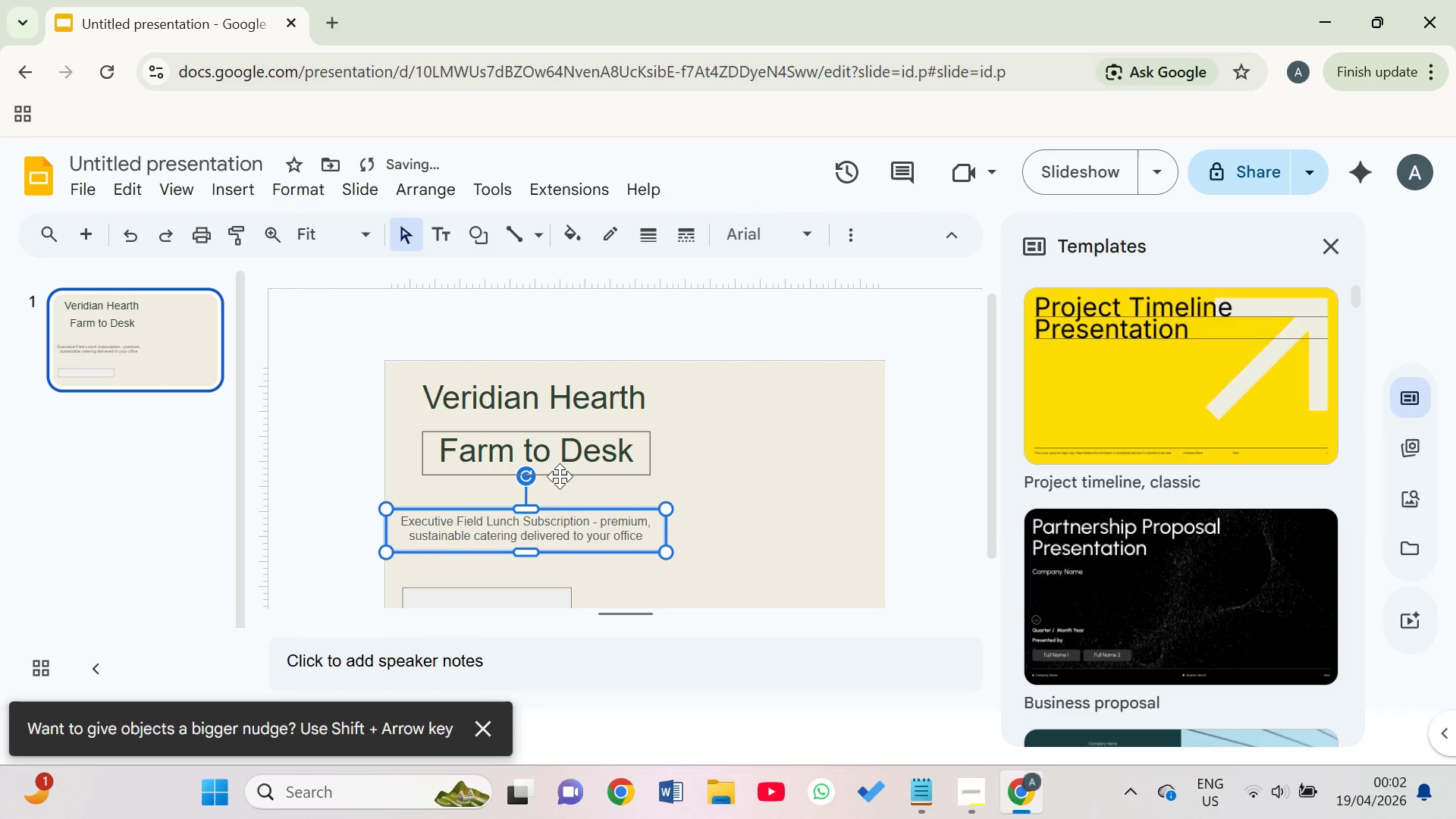 
double_click([560, 473])
 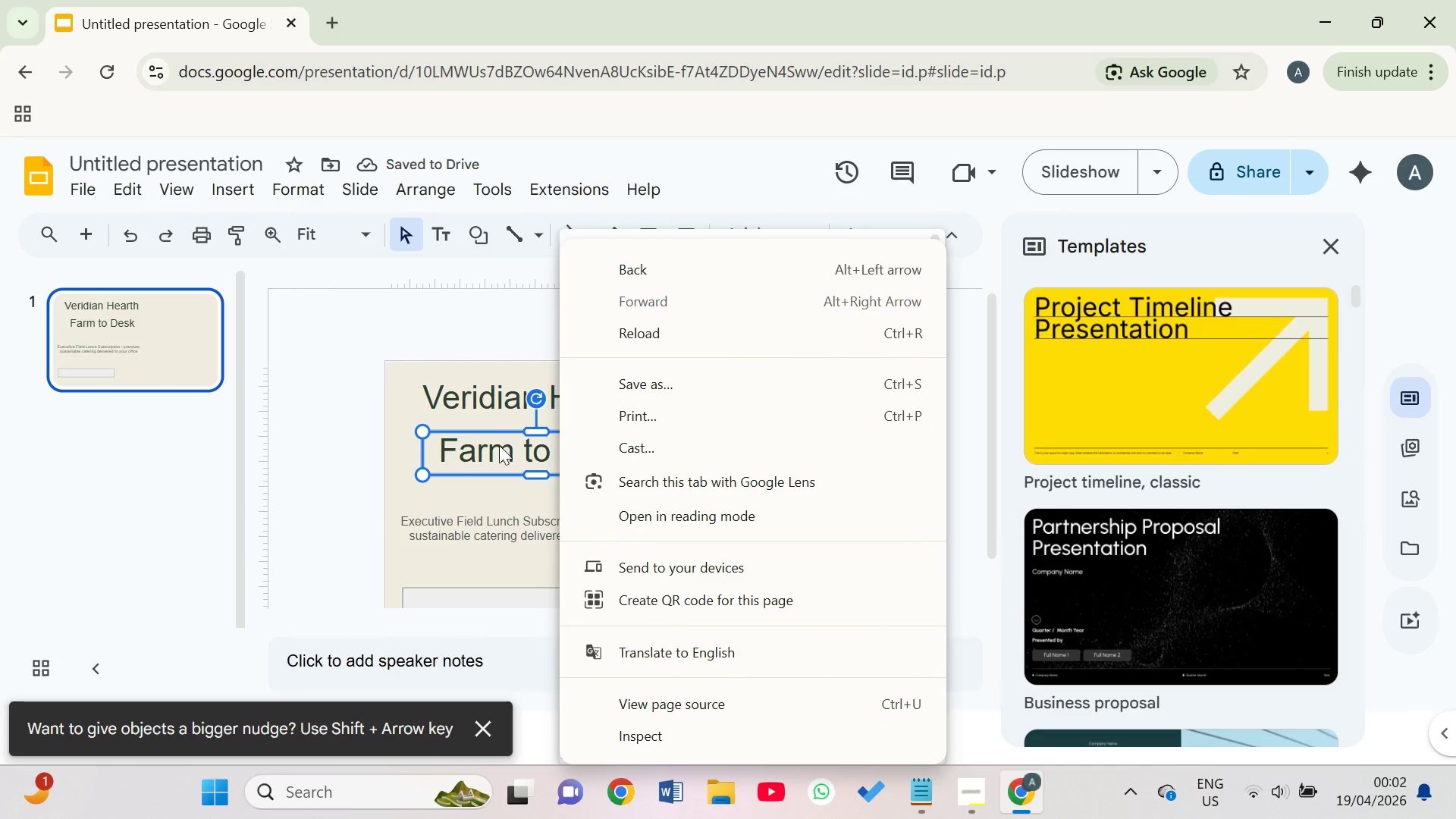 
left_click([495, 435])
 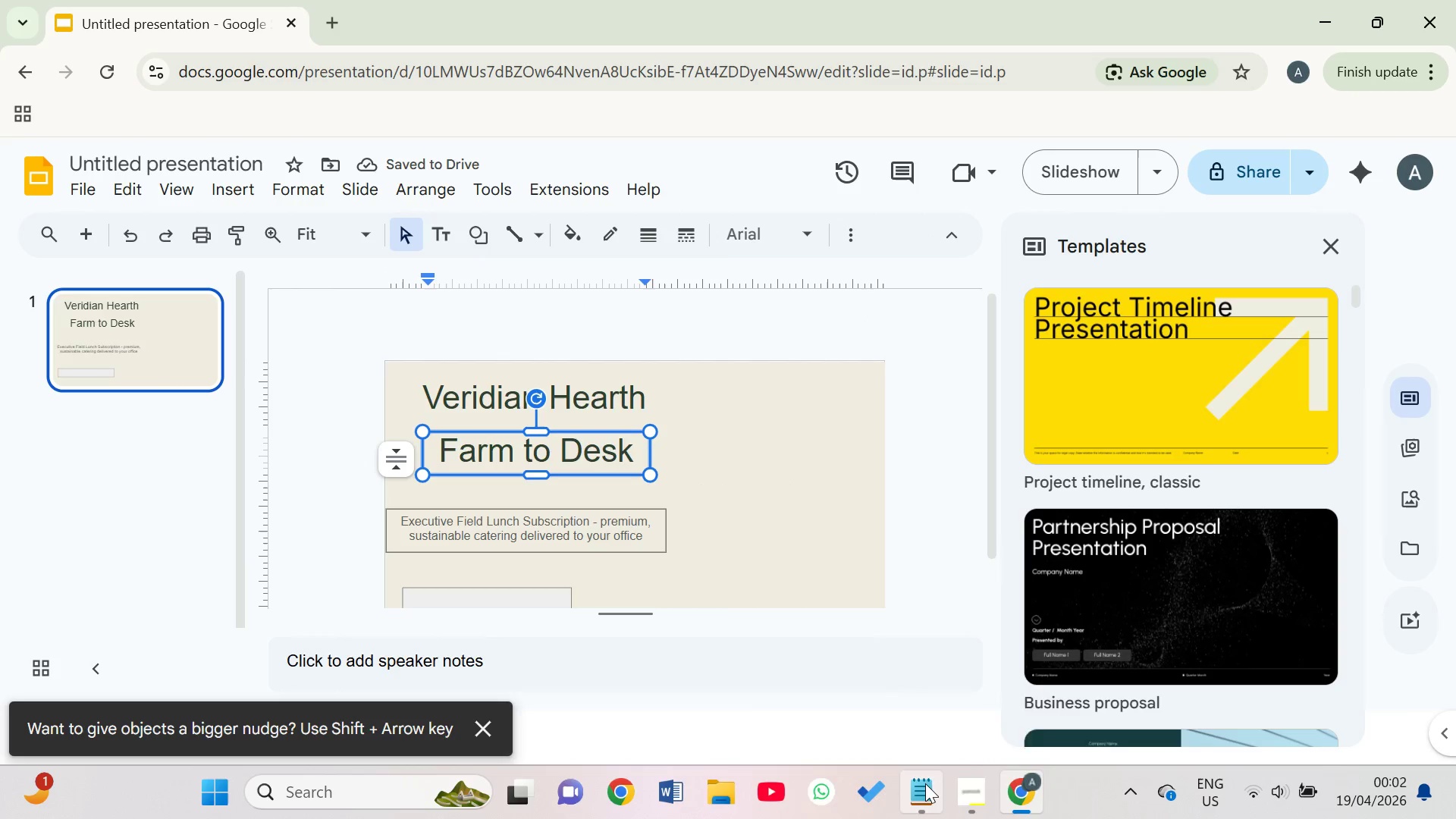 
left_click([927, 688])
 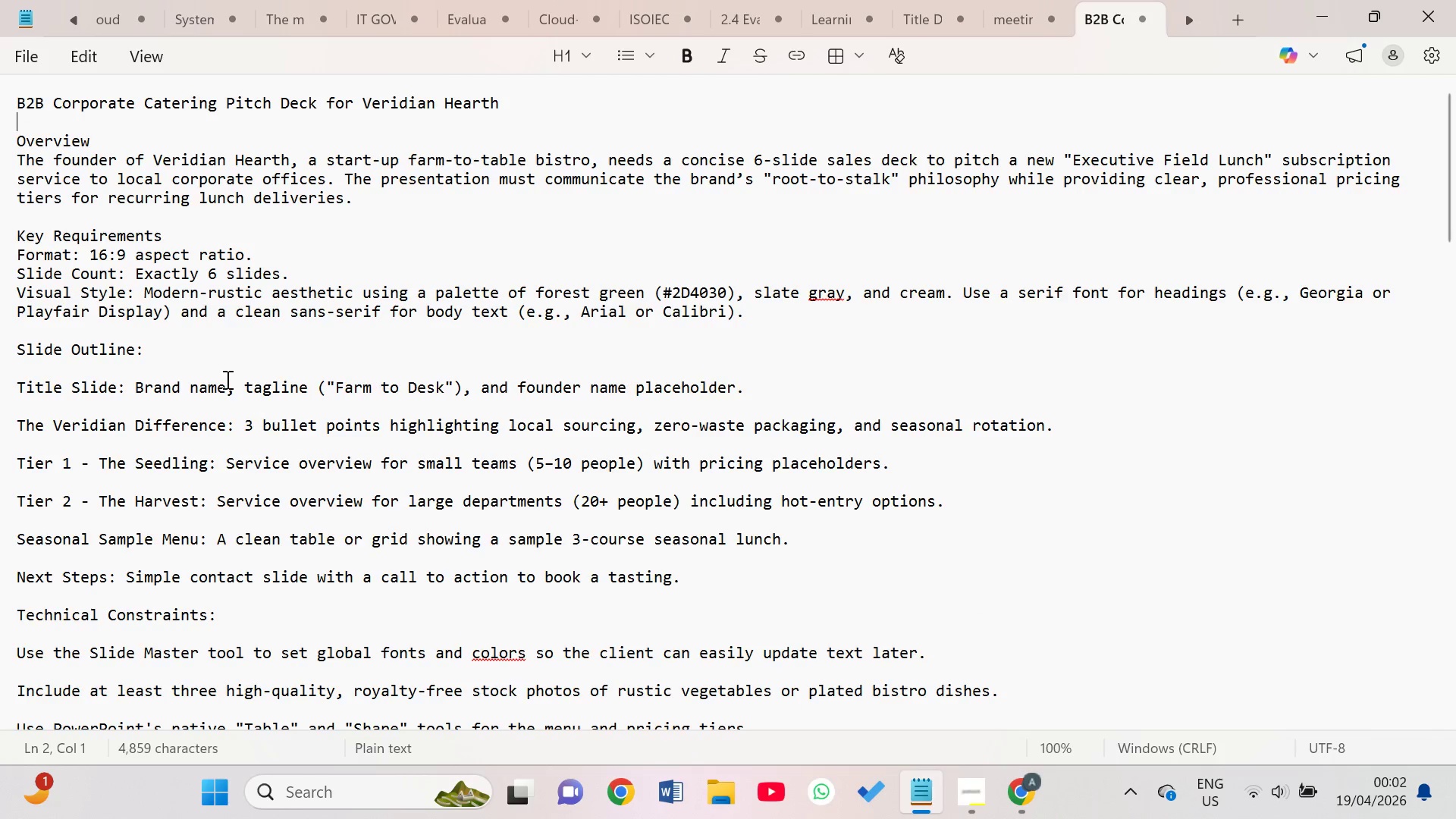 
scroll: coordinate [265, 380], scroll_direction: none, amount: 0.0
 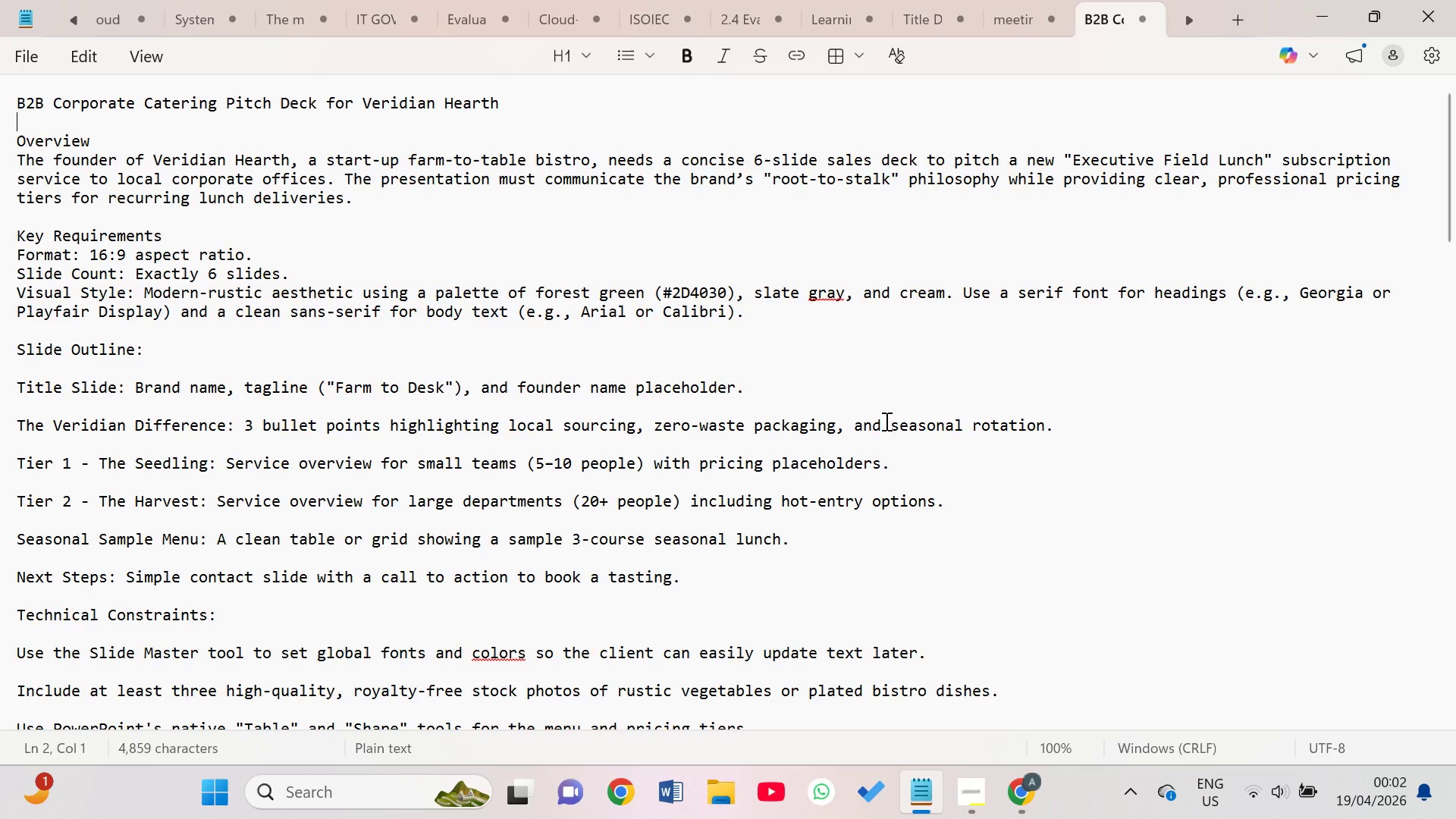 
wait(10.4)
 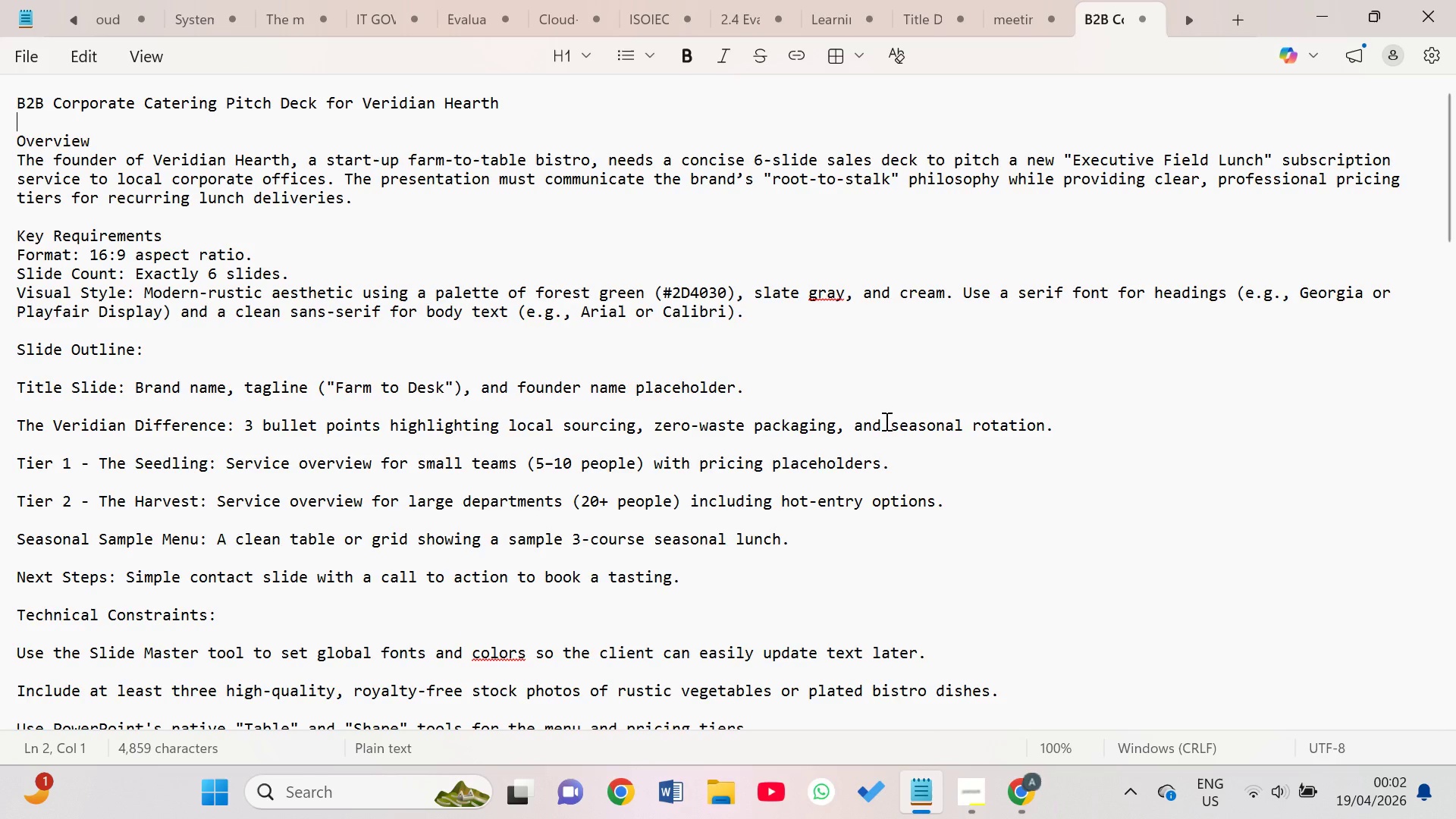 
left_click_drag(start_coordinate=[1370, 297], to_coordinate=[1303, 292])
 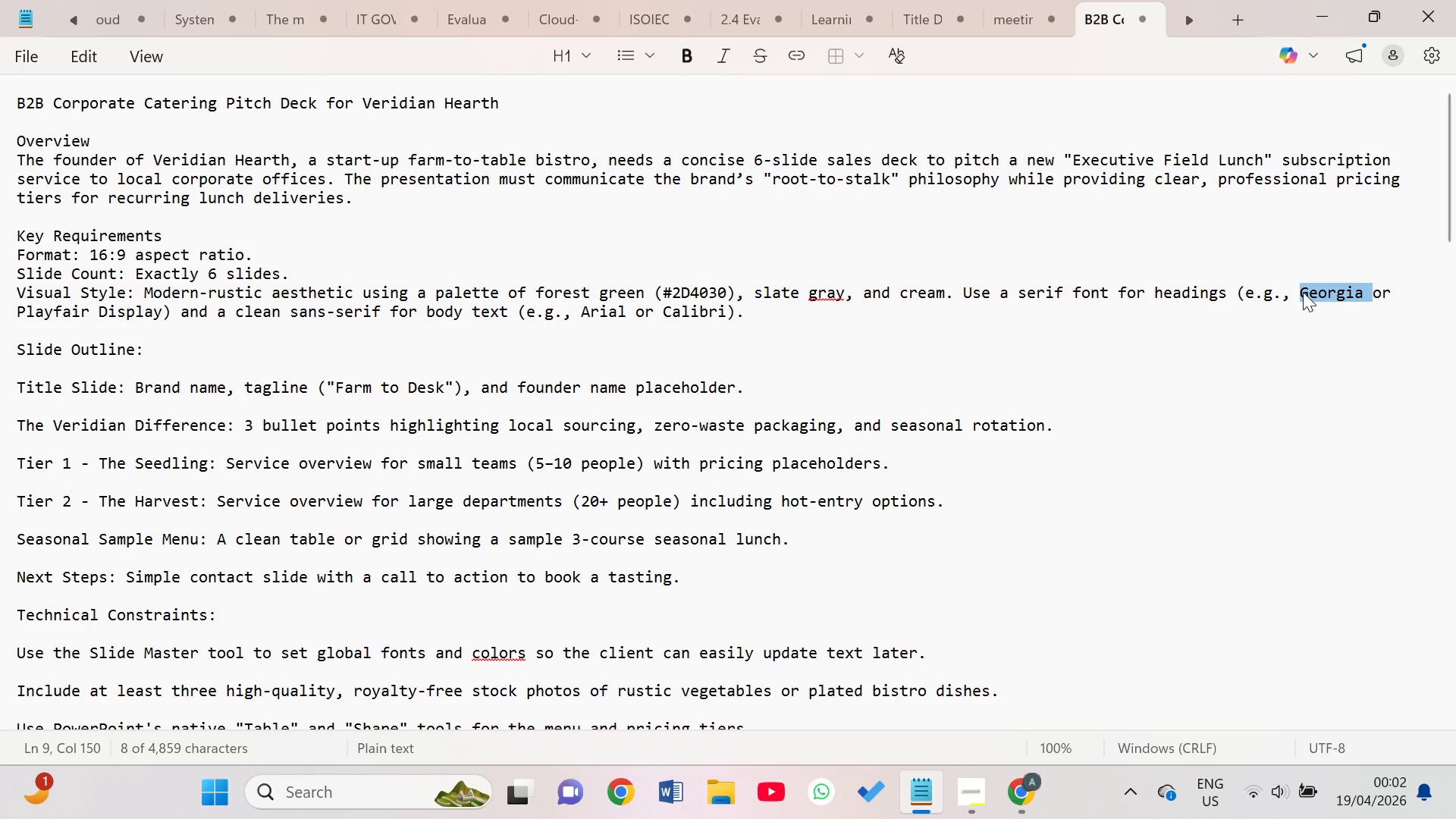 
key(Control+C)
 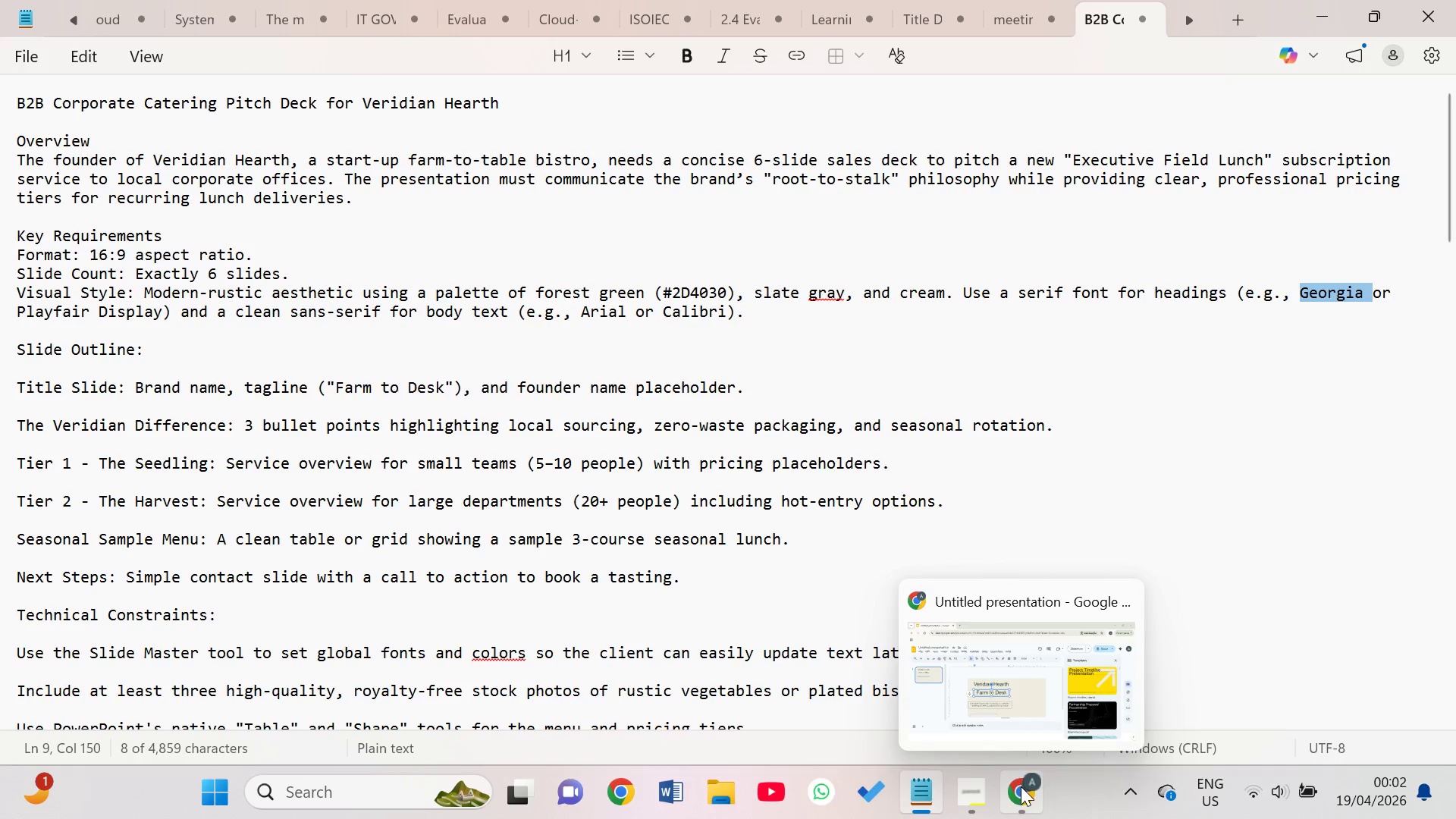 
left_click([1004, 703])
 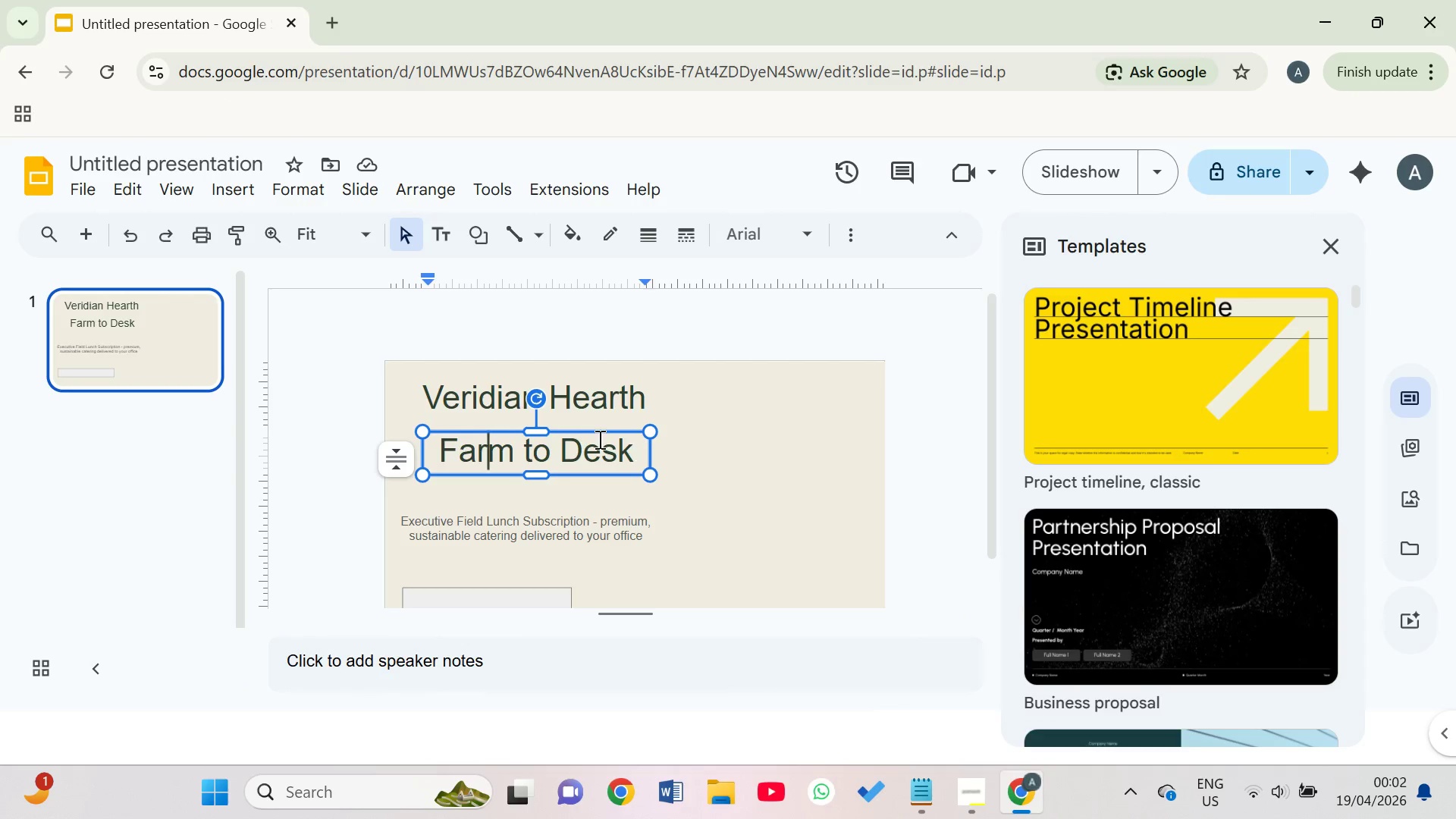 
right_click([598, 435])
 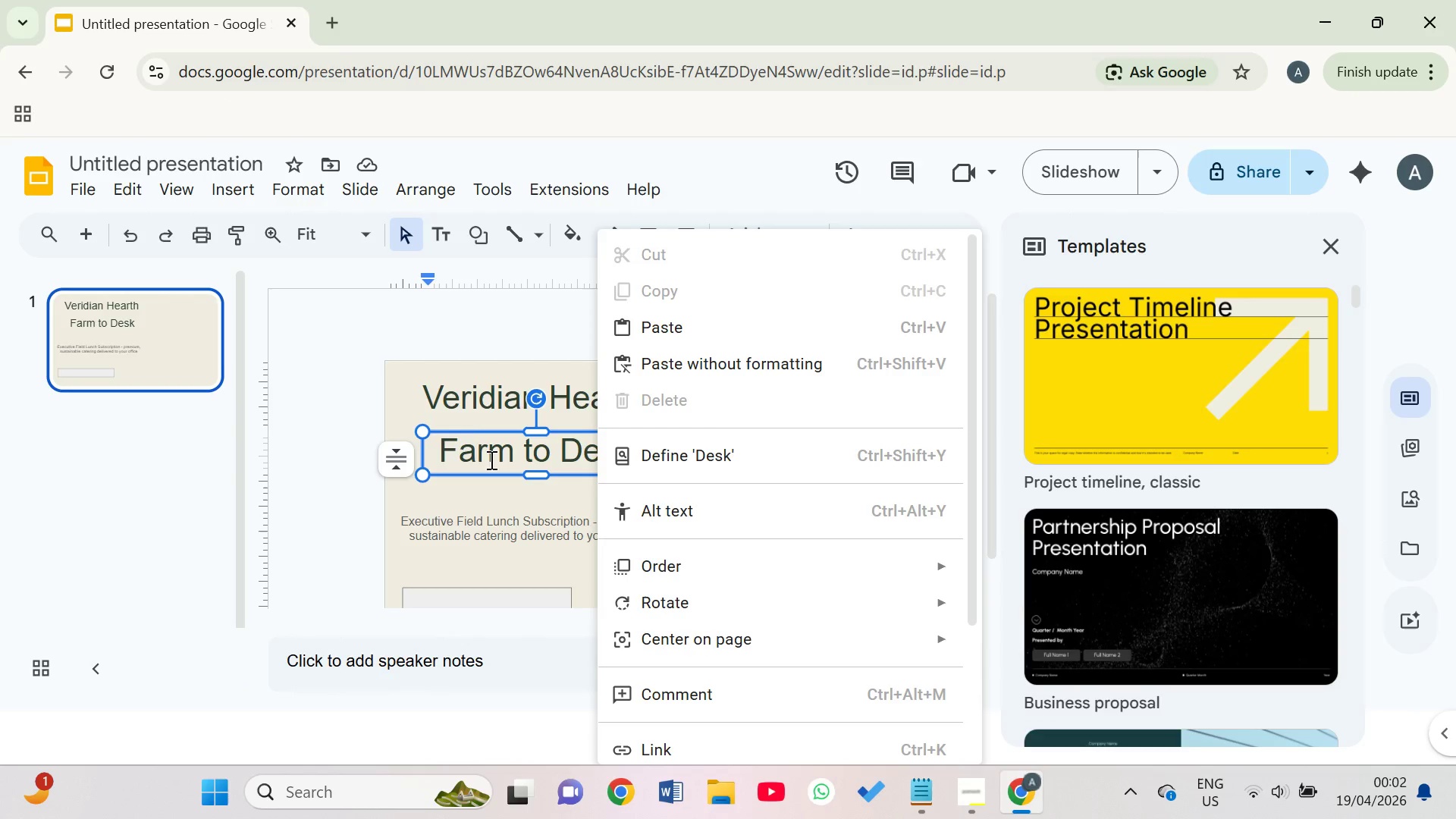 
left_click([463, 438])
 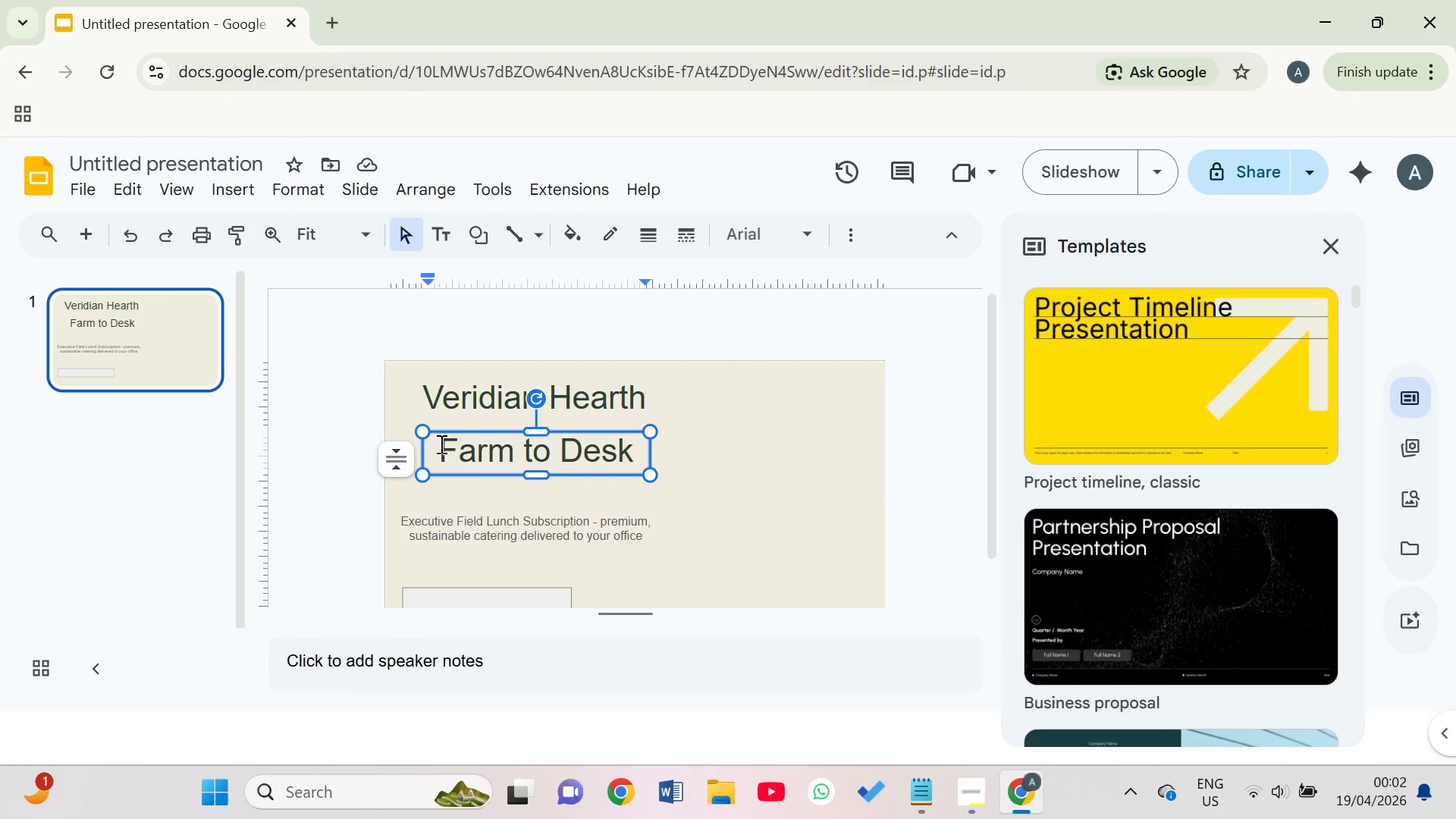 
left_click_drag(start_coordinate=[439, 444], to_coordinate=[629, 458])
 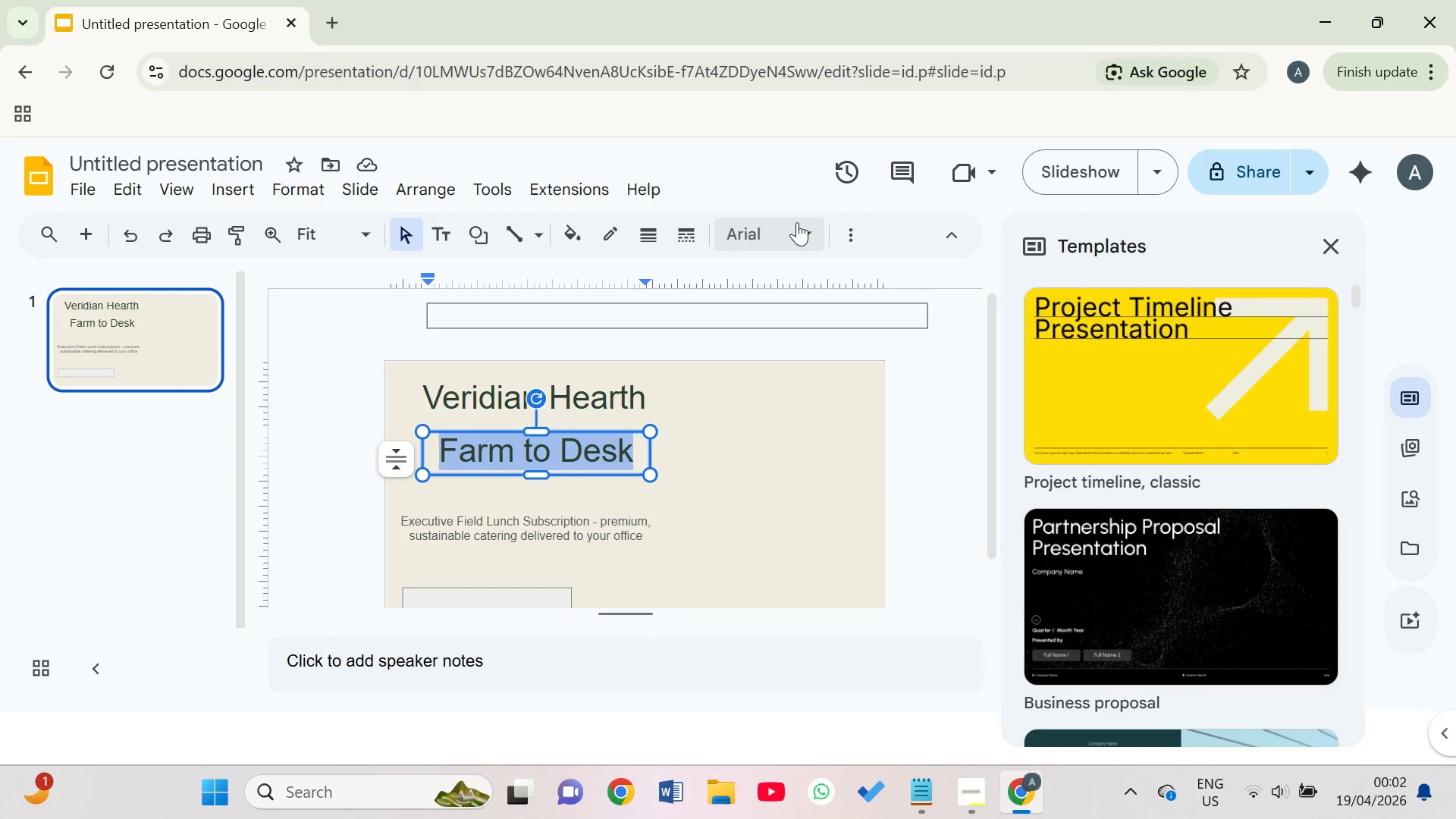 
right_click([802, 224])
 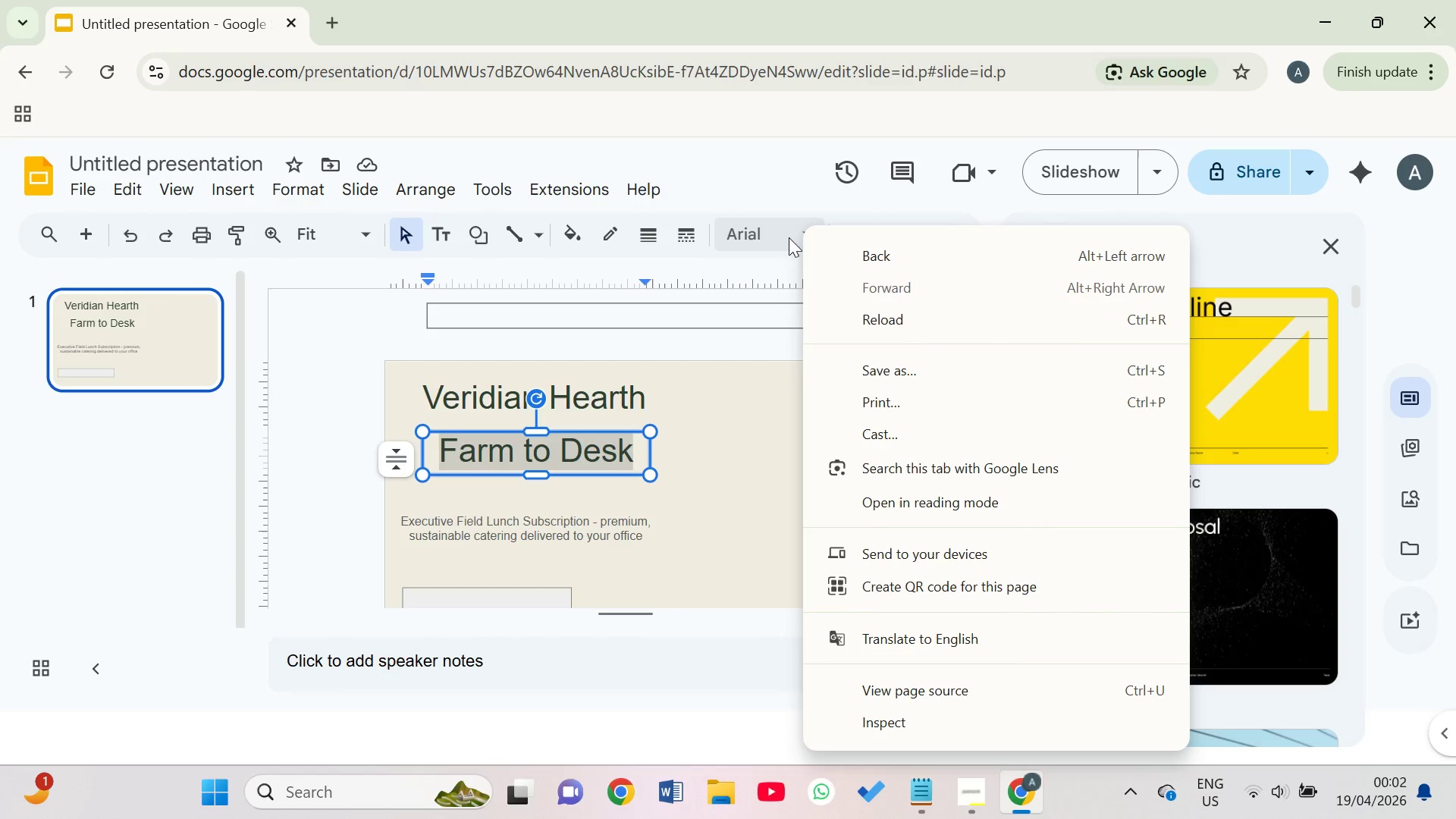 
left_click([770, 242])
 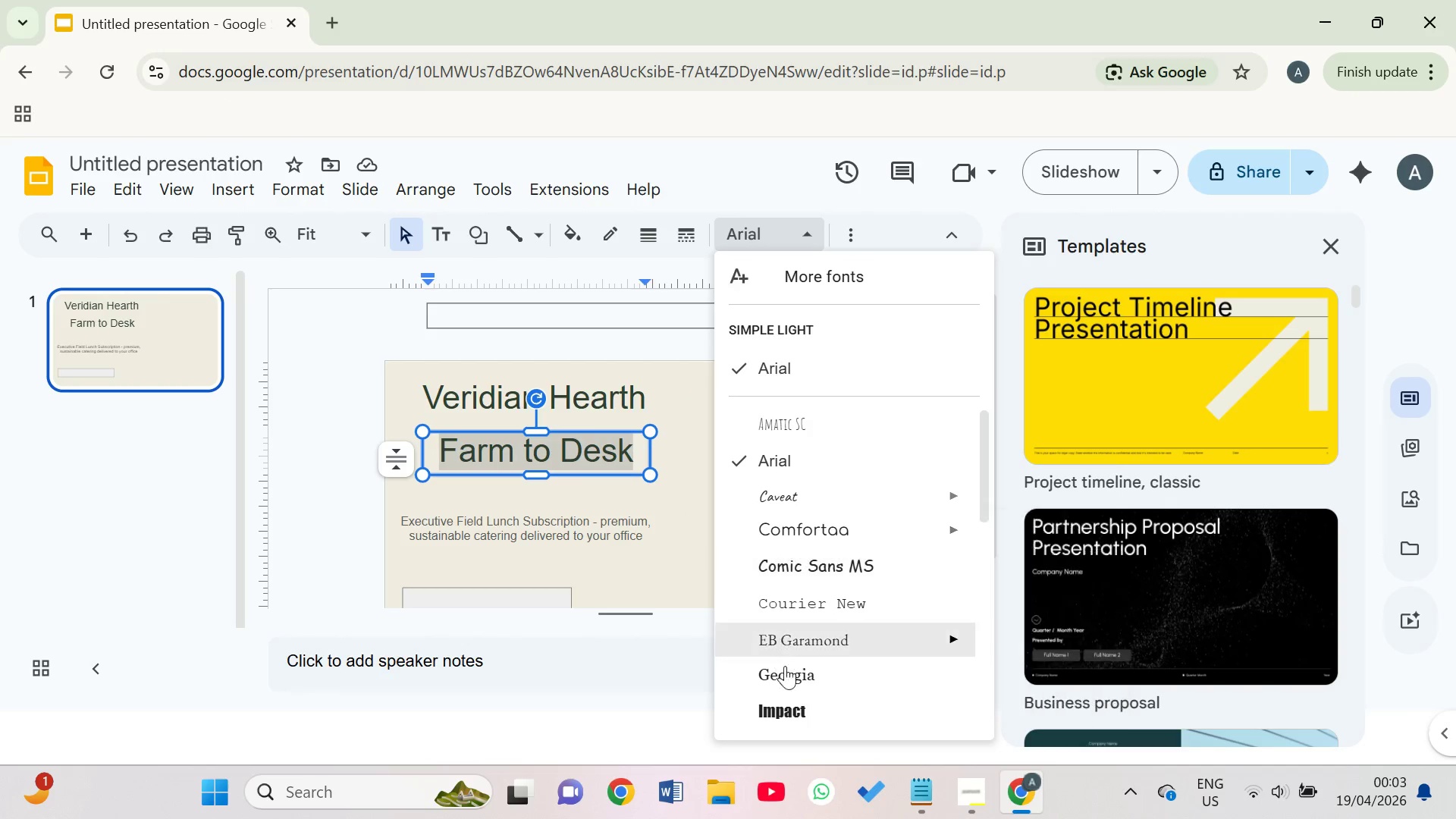 
left_click([792, 673])
 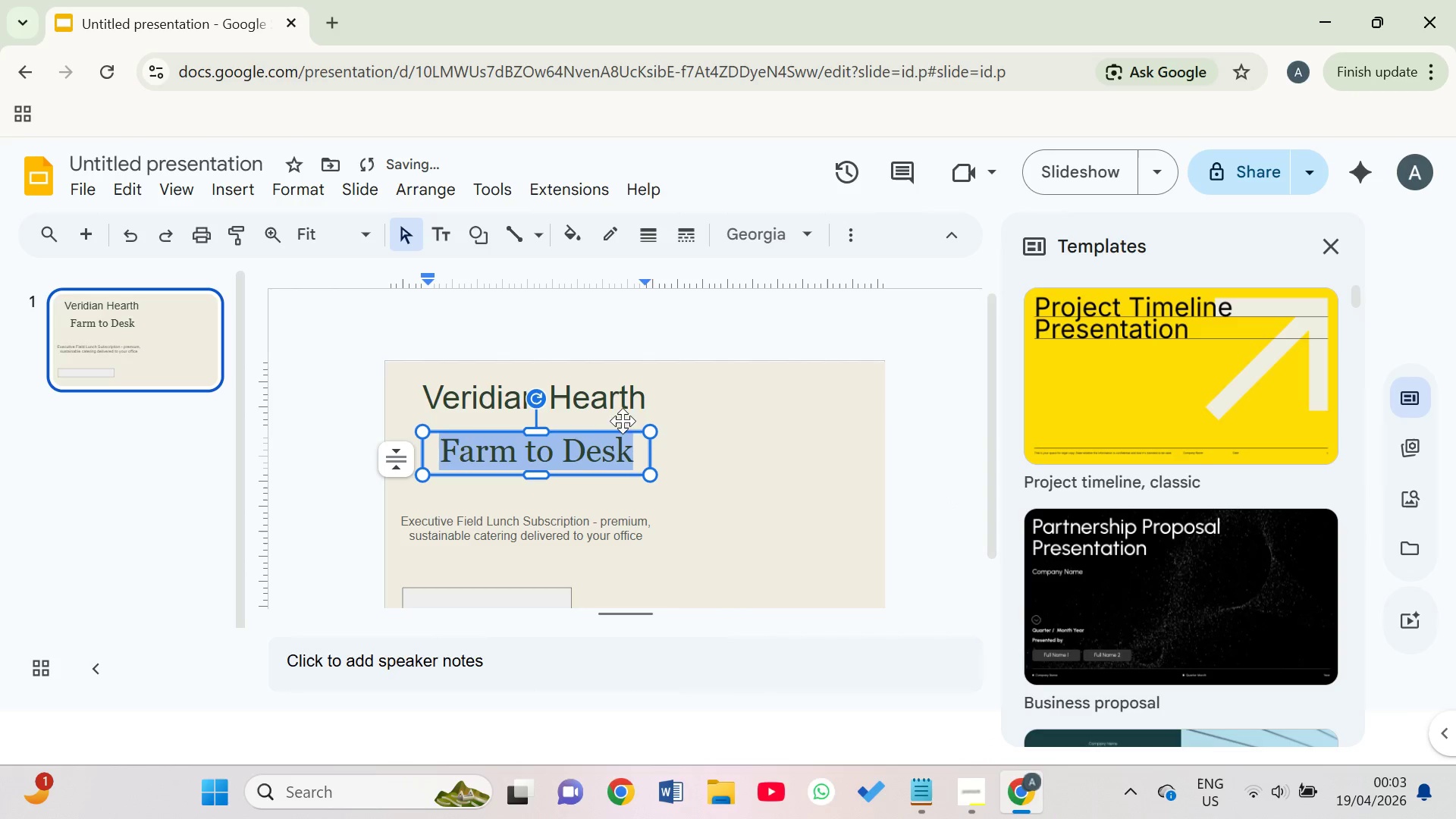 
left_click([628, 404])
 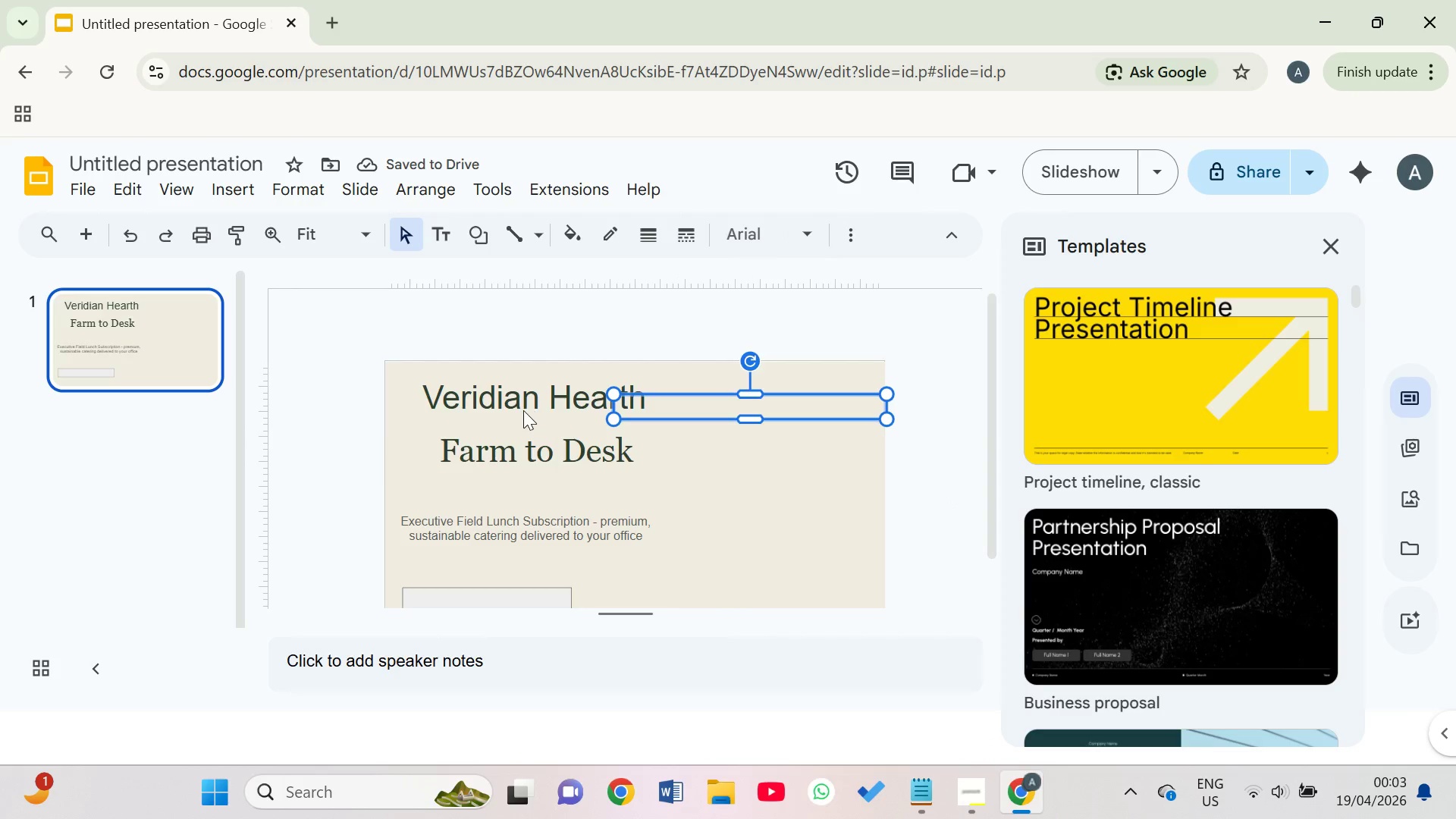 
left_click([519, 410])
 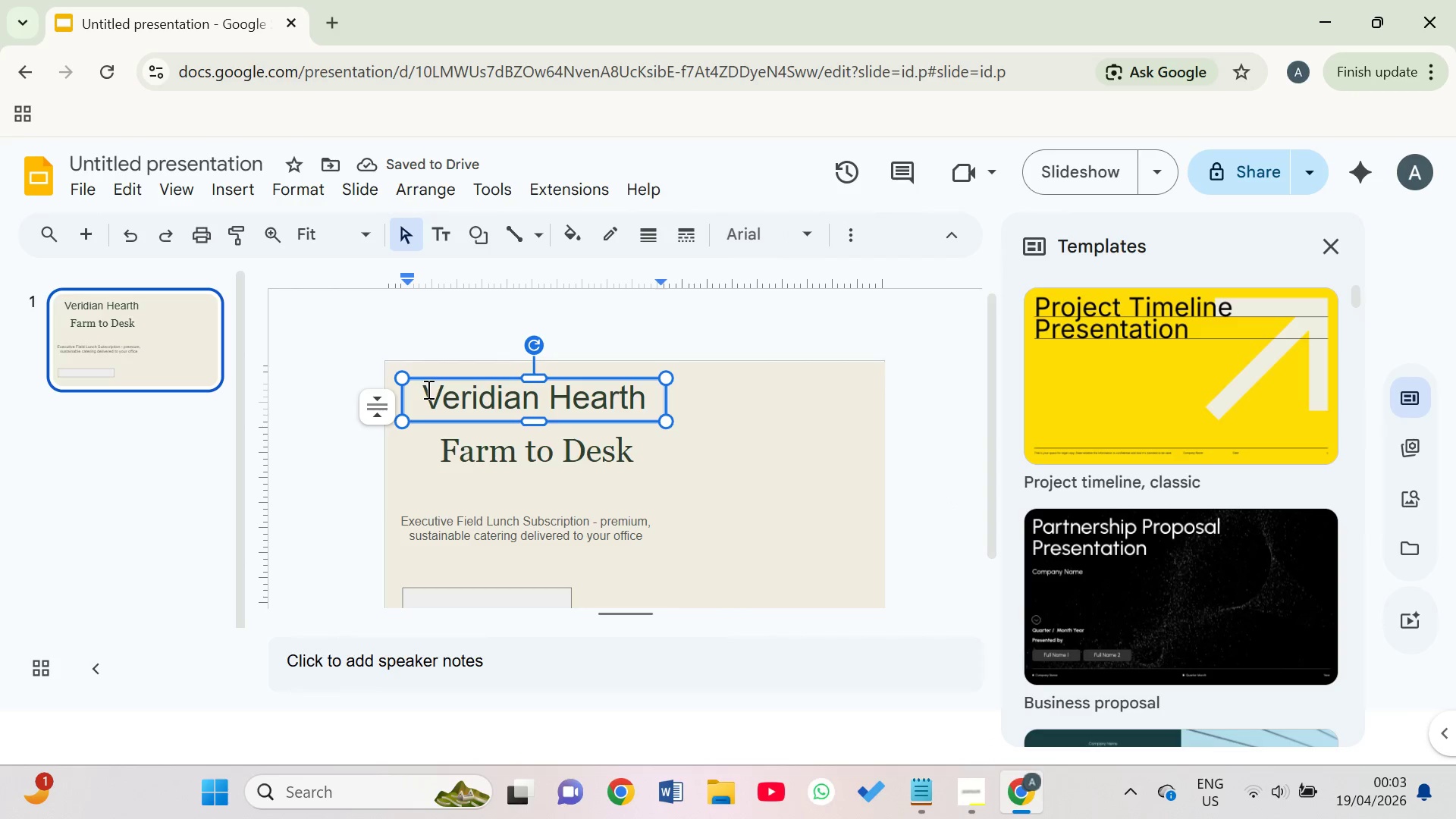 
left_click_drag(start_coordinate=[426, 394], to_coordinate=[642, 391])
 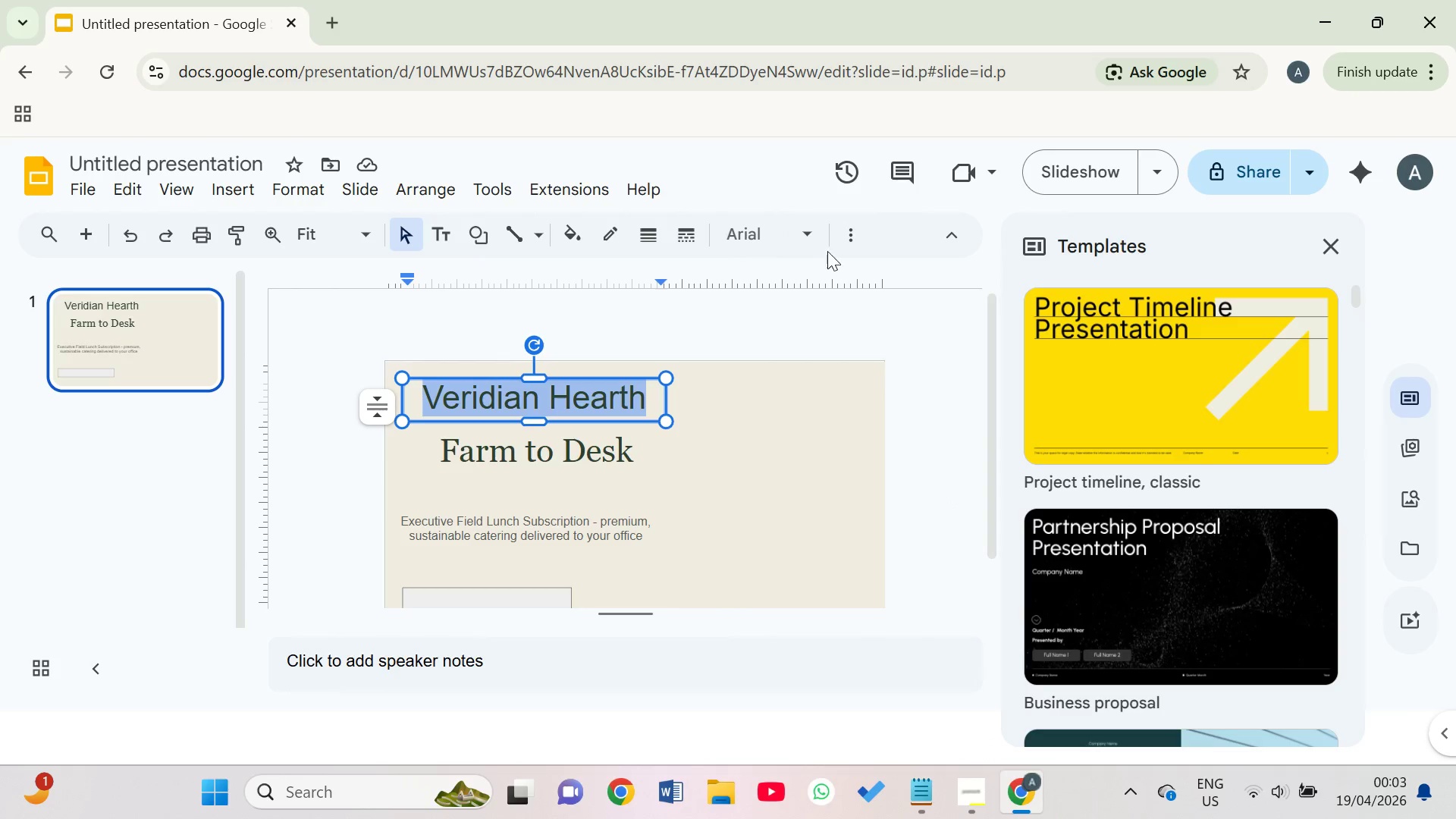 
left_click([806, 248])
 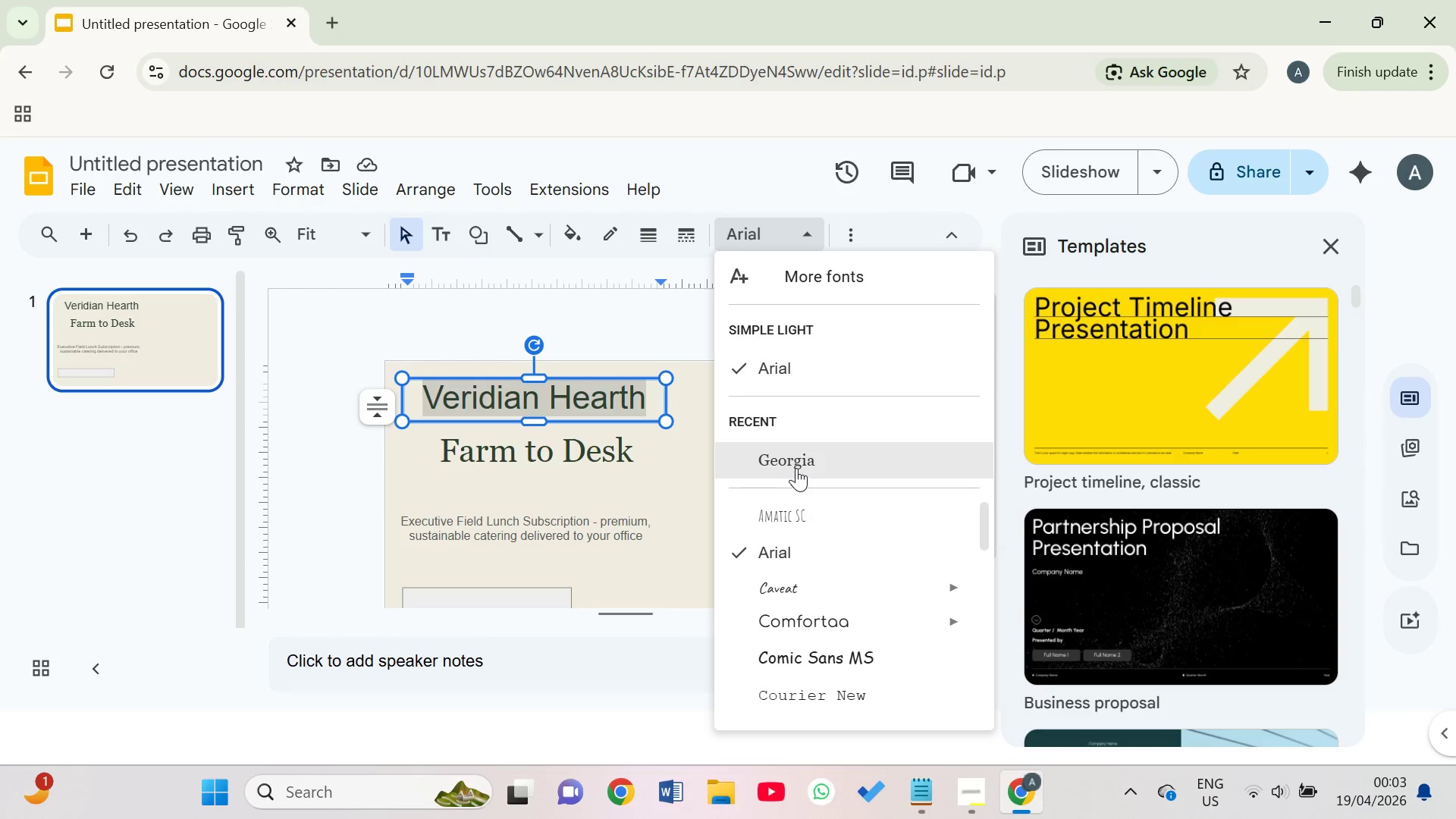 
left_click([795, 459])
 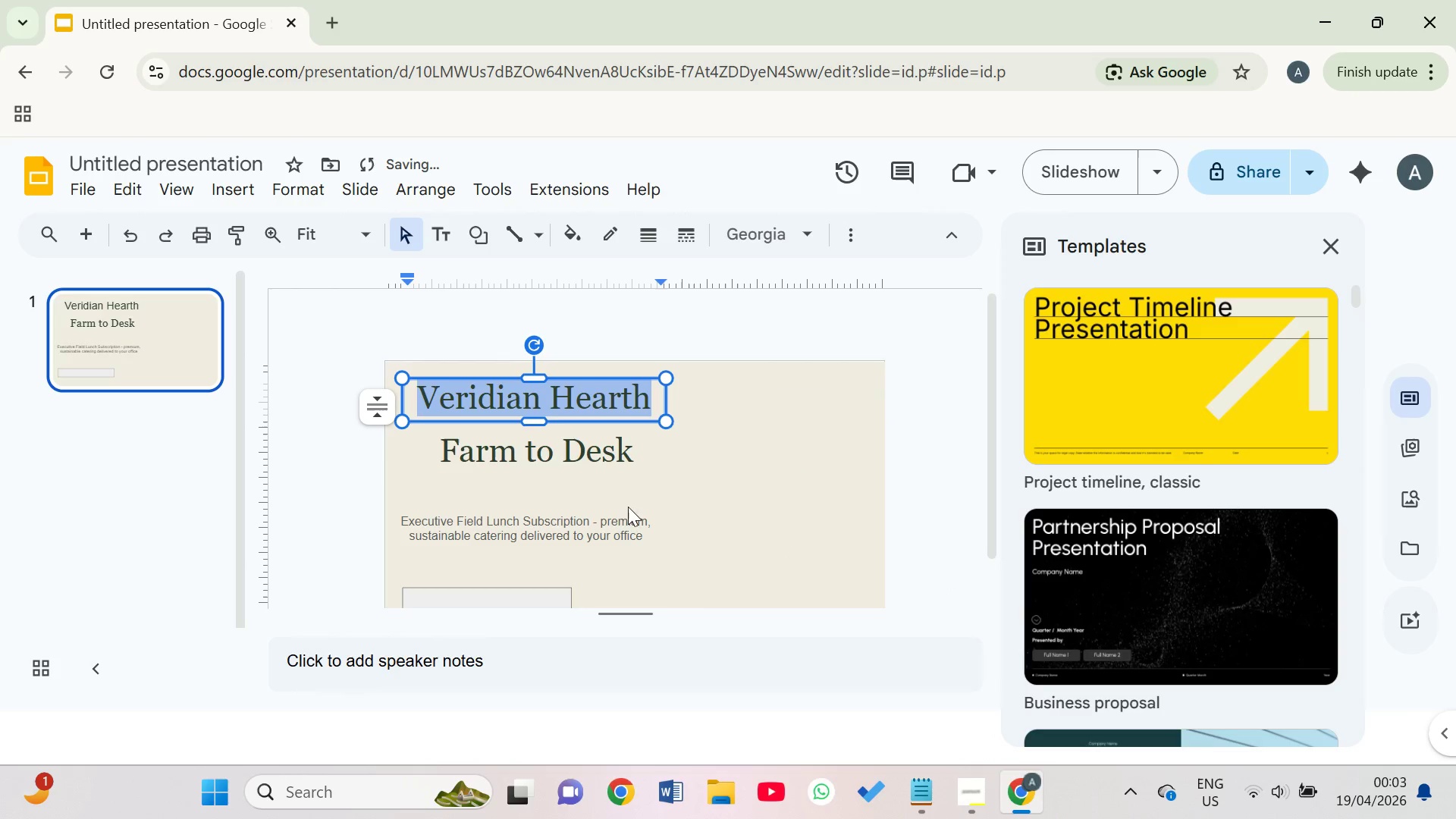 
left_click([690, 473])
 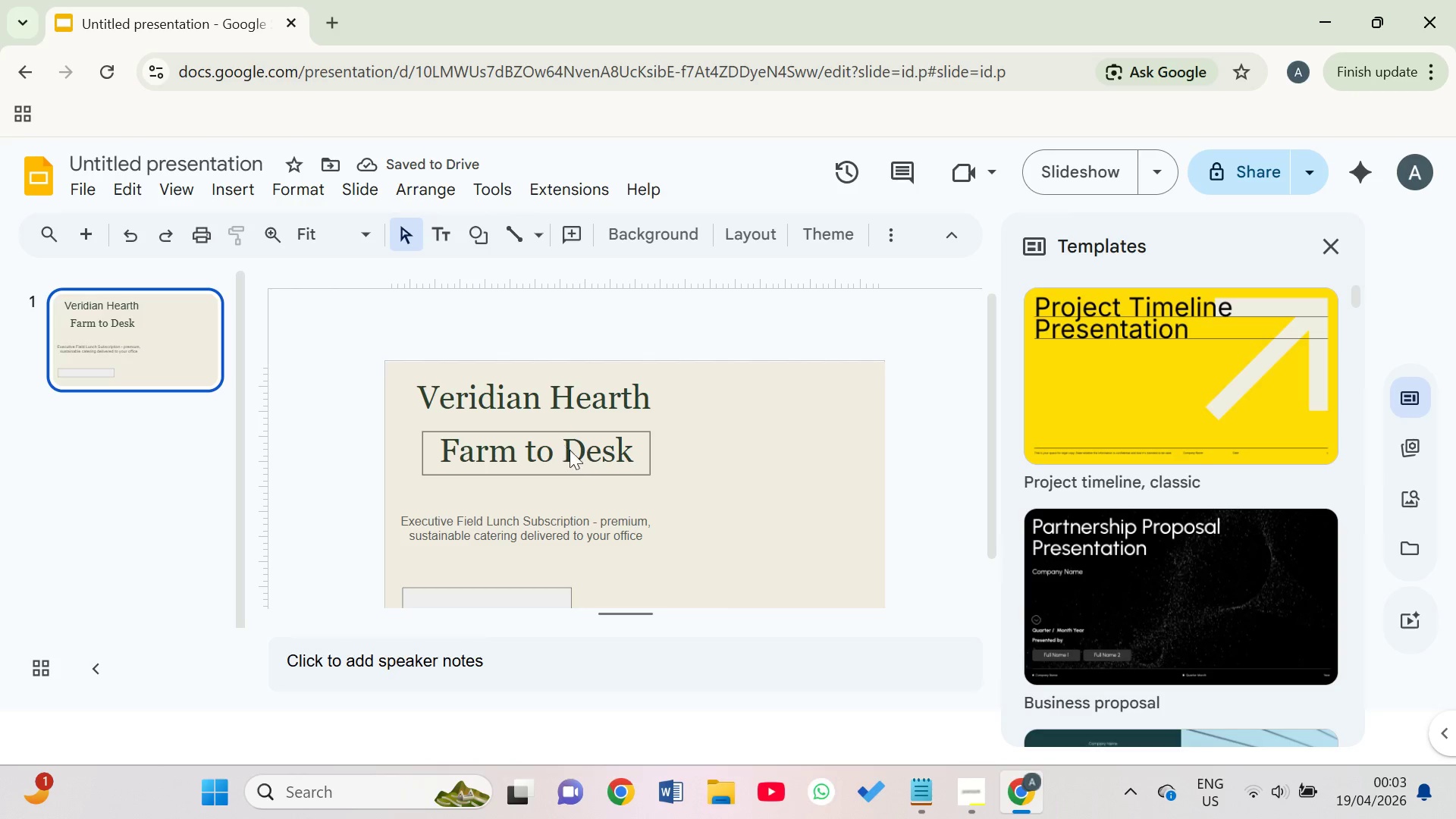 
left_click([572, 456])
 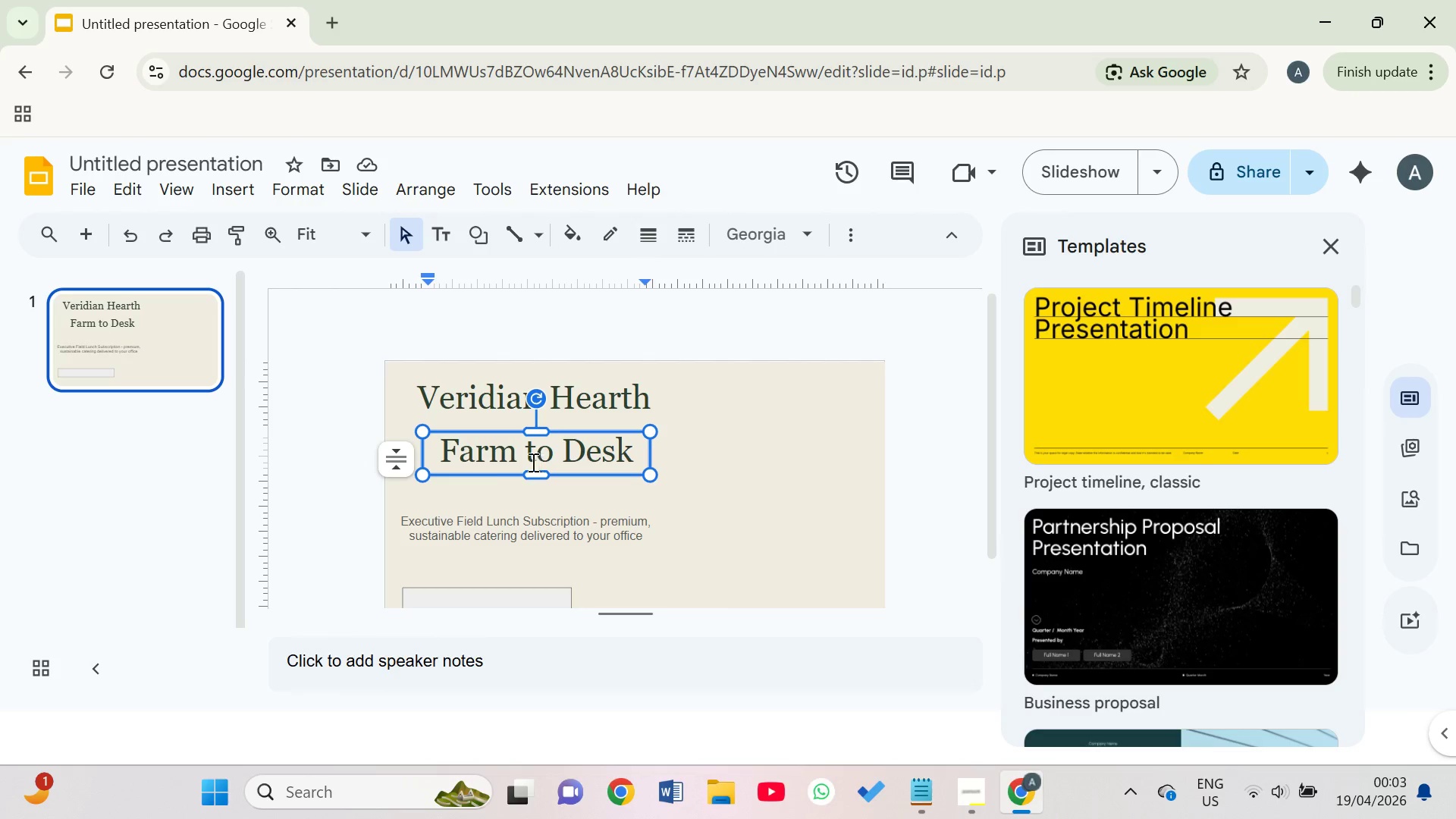 
wait(5.17)
 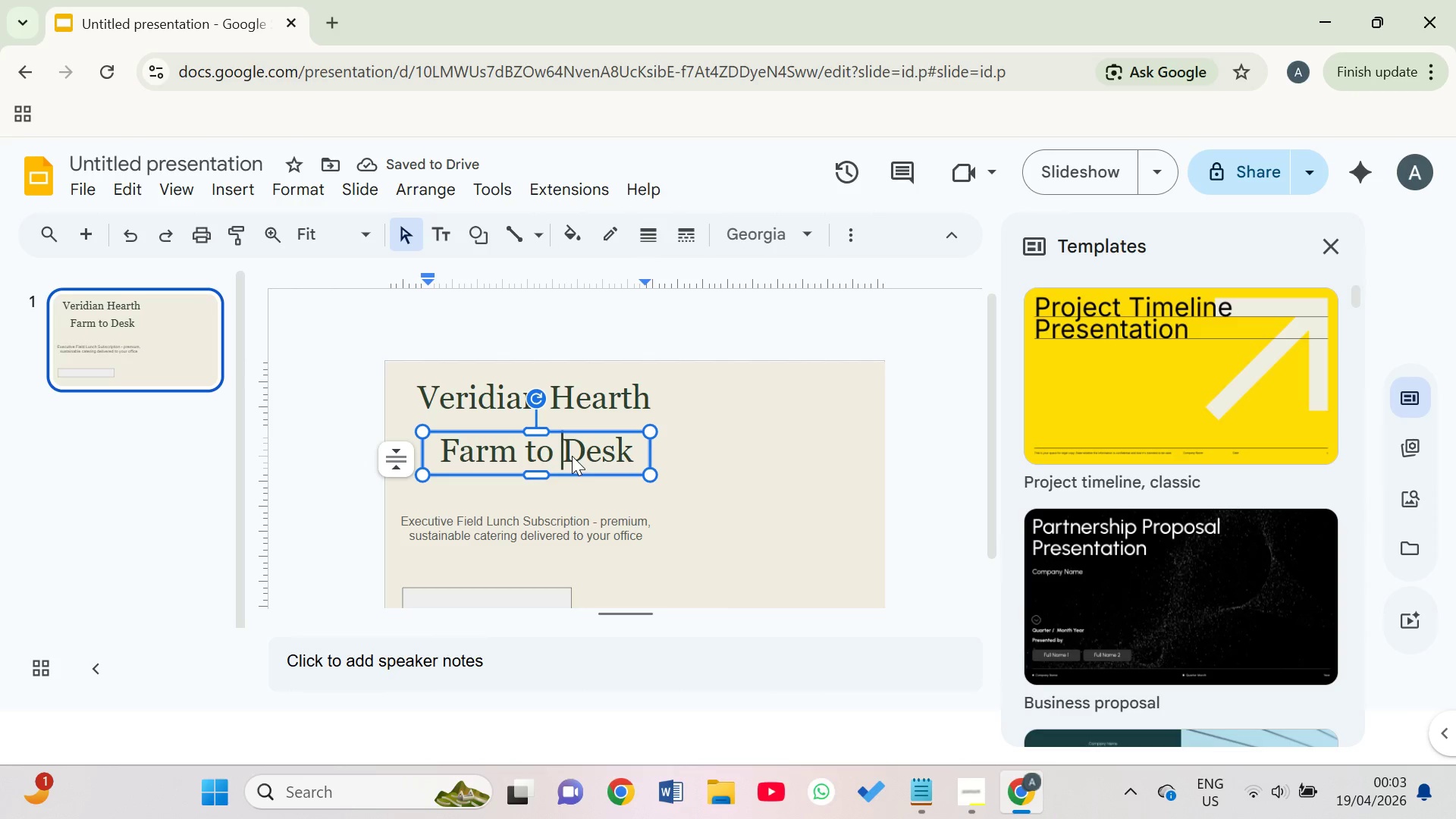 
left_click([444, 460])
 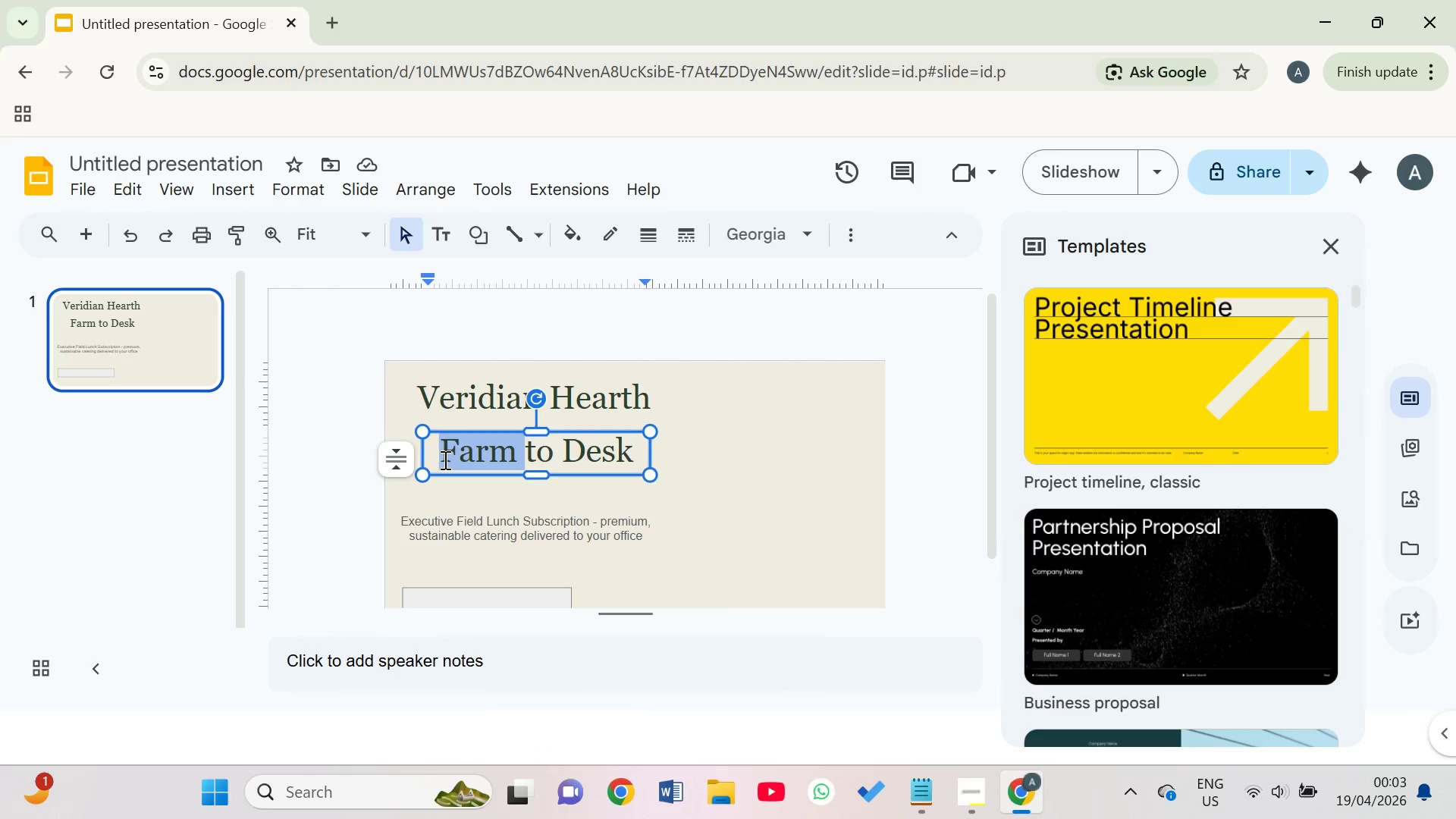 
left_click_drag(start_coordinate=[444, 460], to_coordinate=[611, 457])
 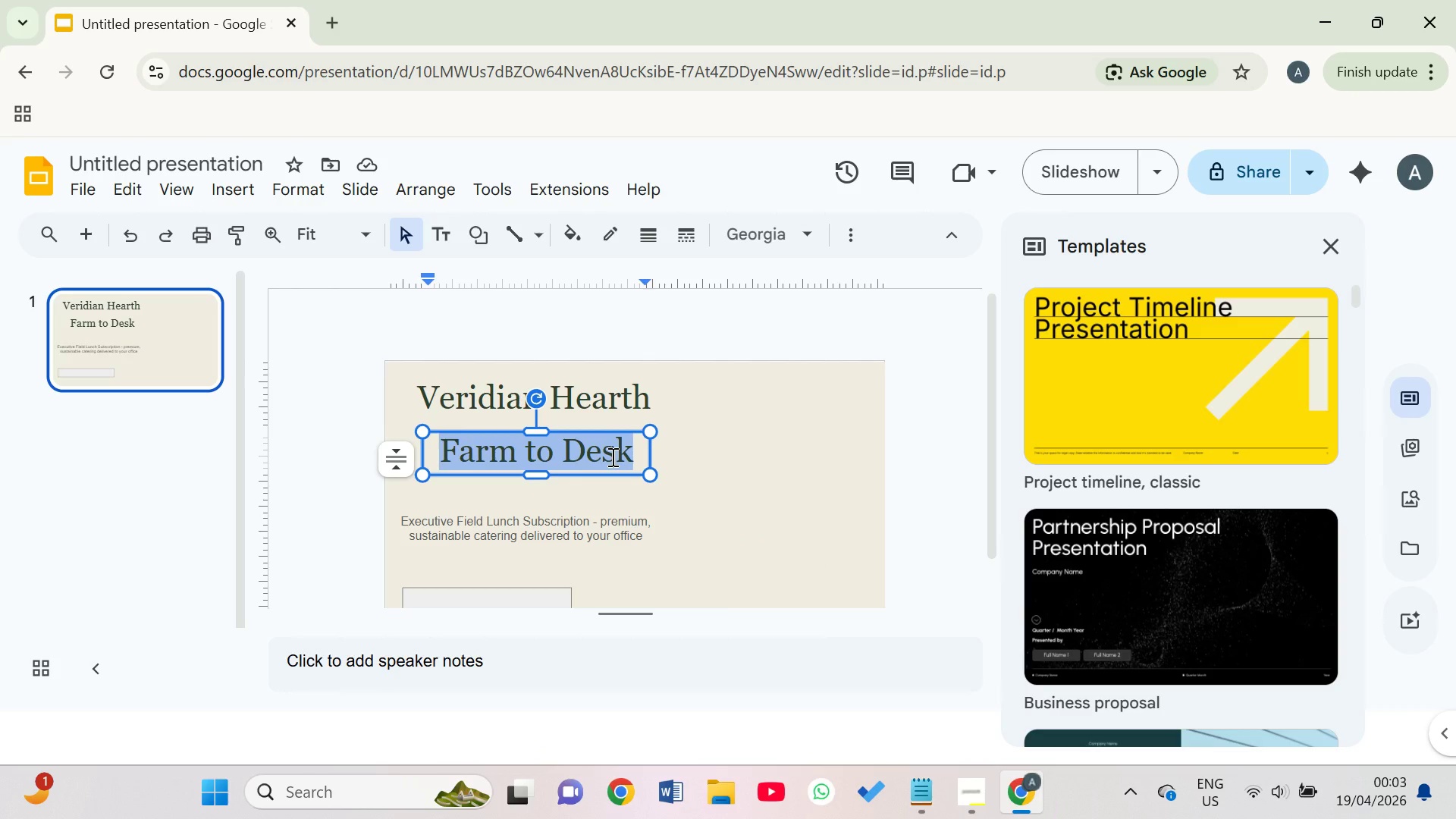 
key(Control+B)
 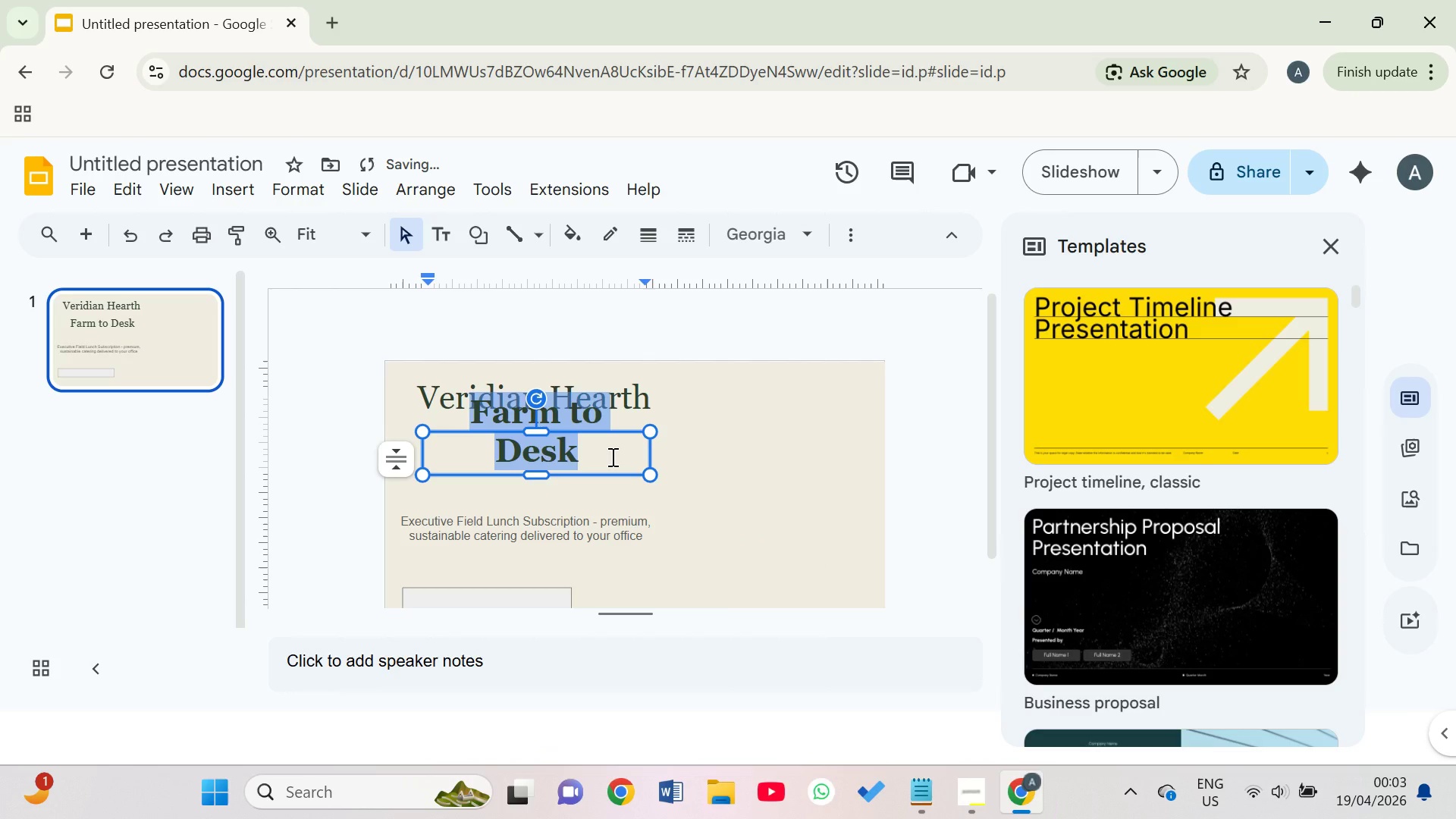 
key(Control+Z)
 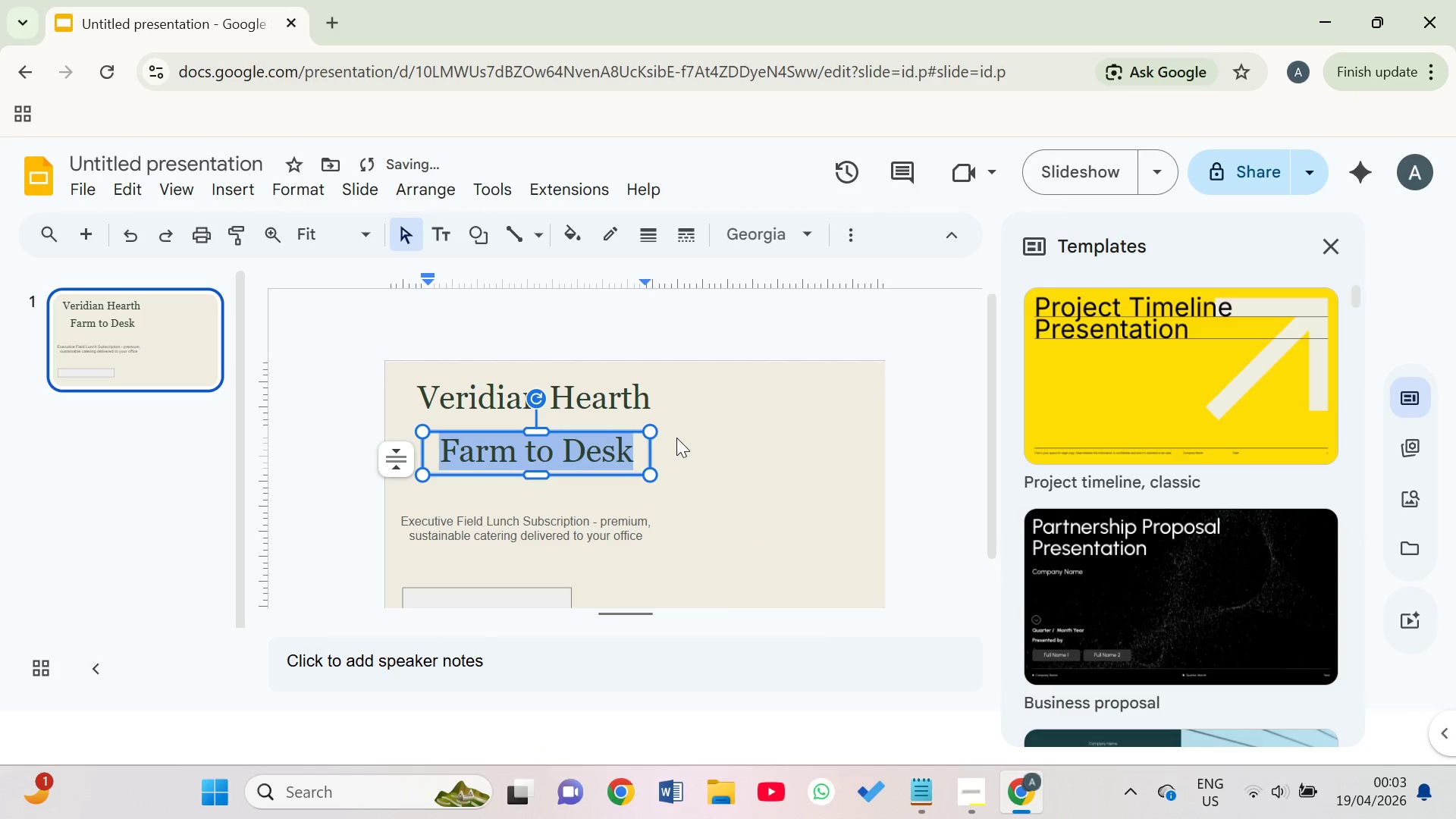 
key(Control+ControlLeft)
 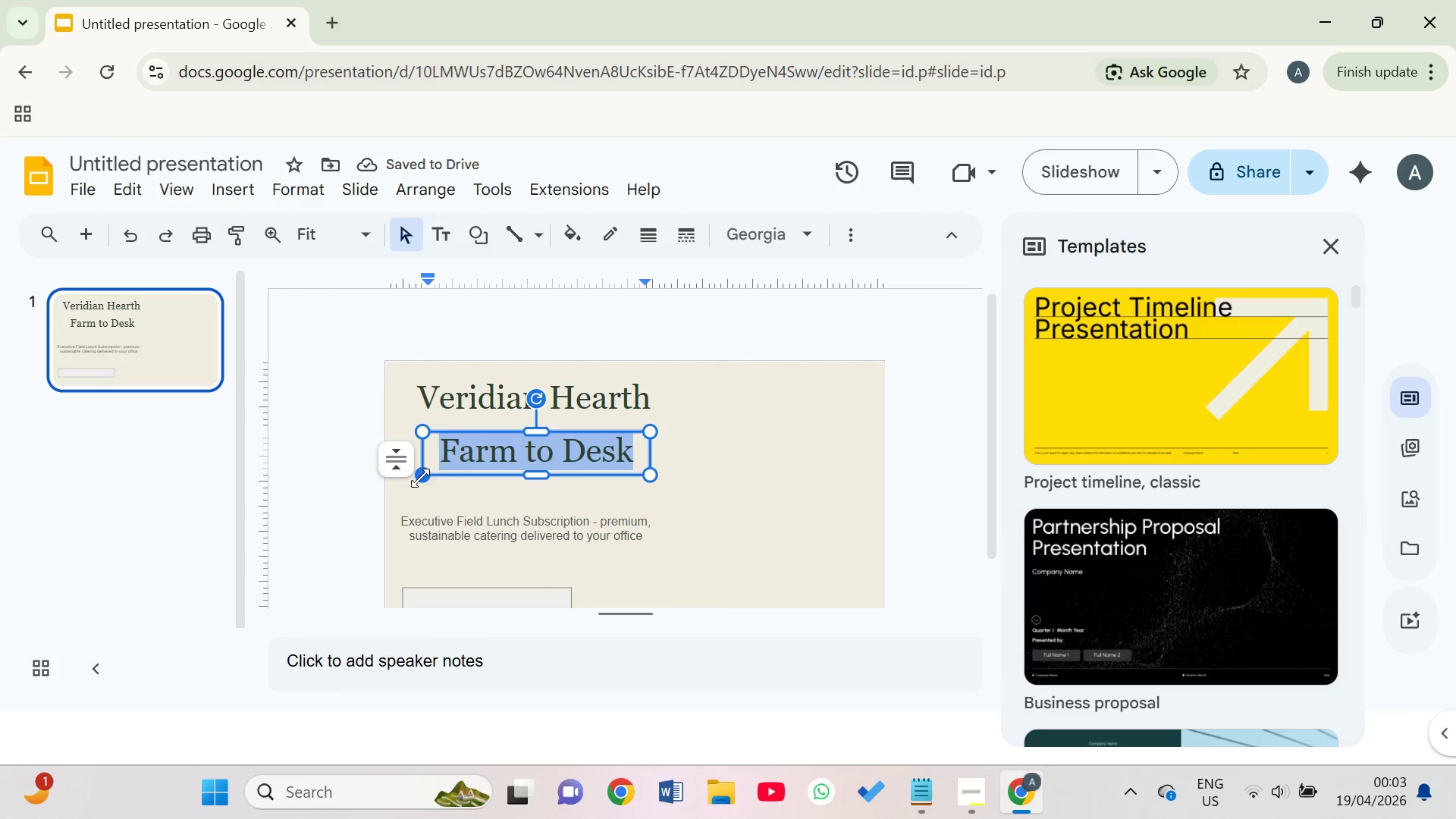 
key(ArrowLeft)
 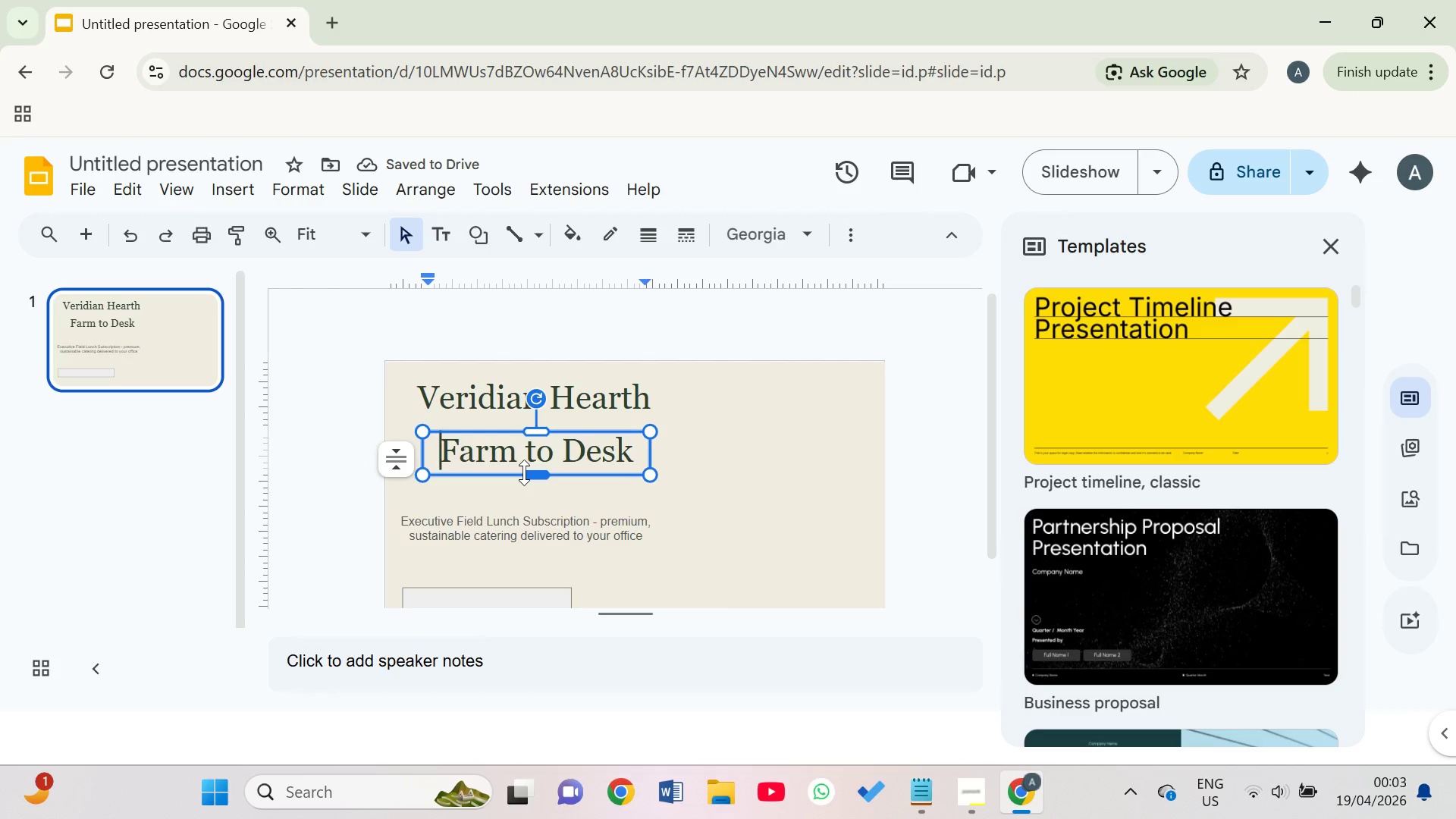 
key(ArrowLeft)
 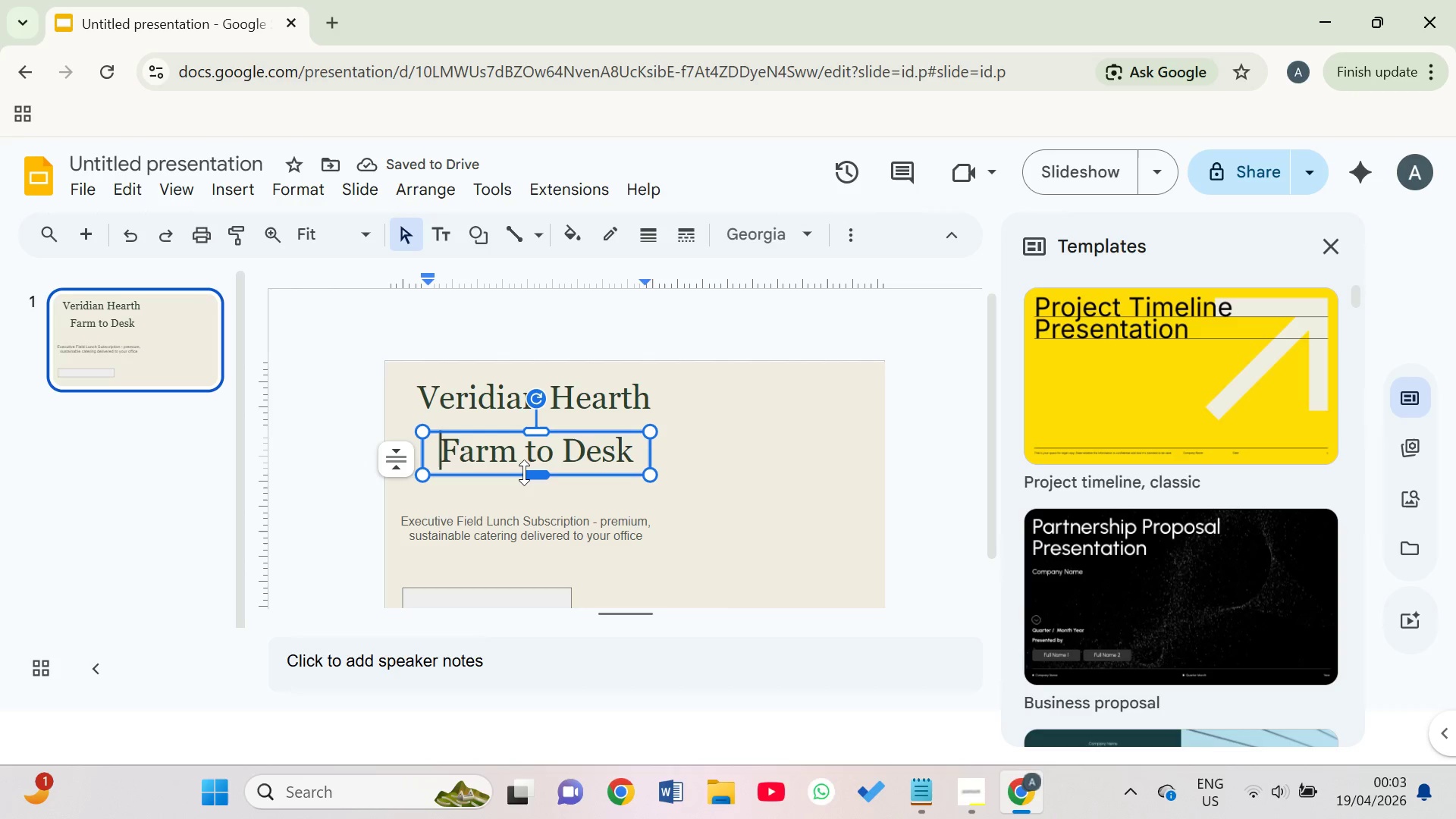 
key(ArrowLeft)
 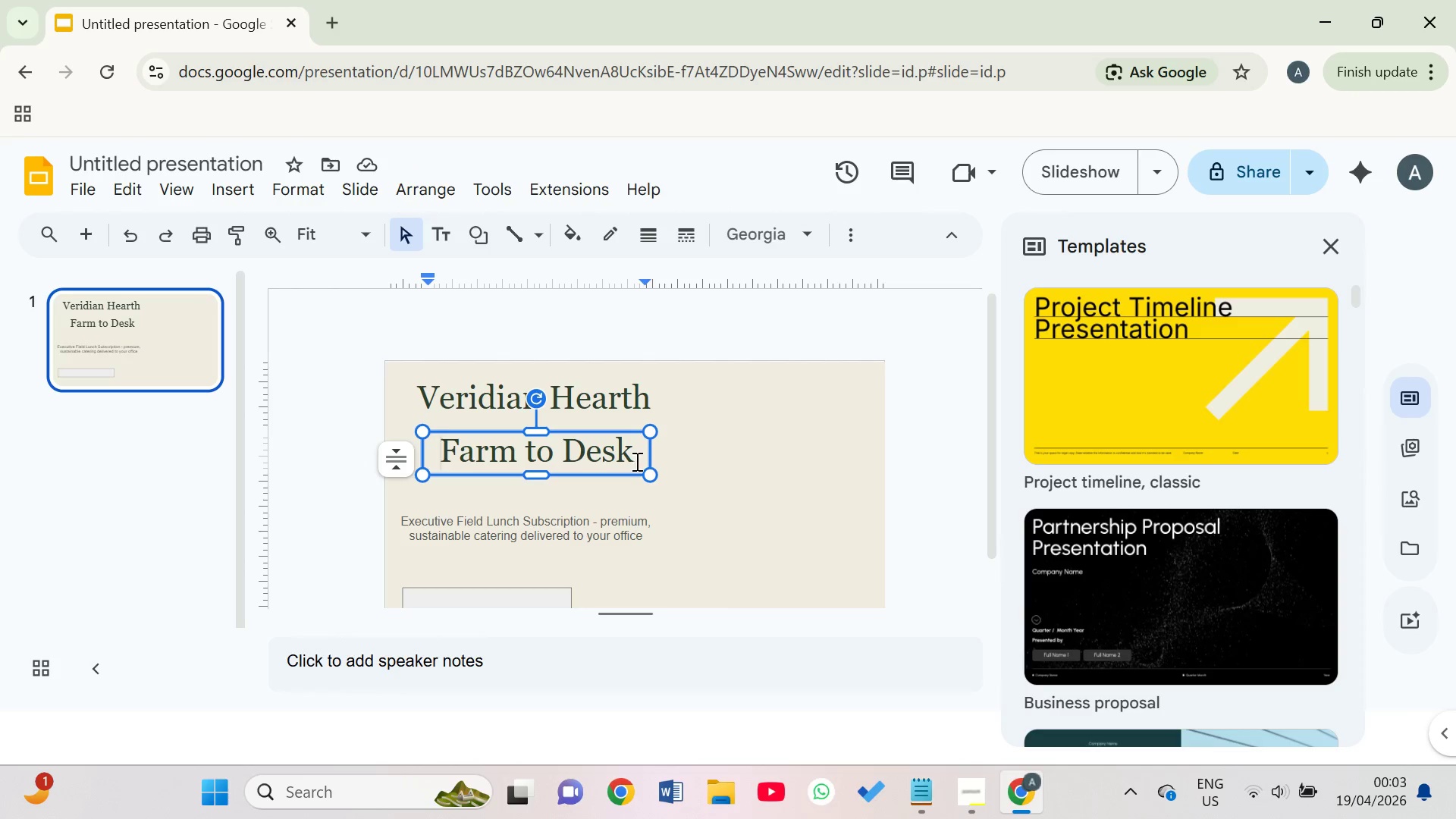 
left_click([656, 450])
 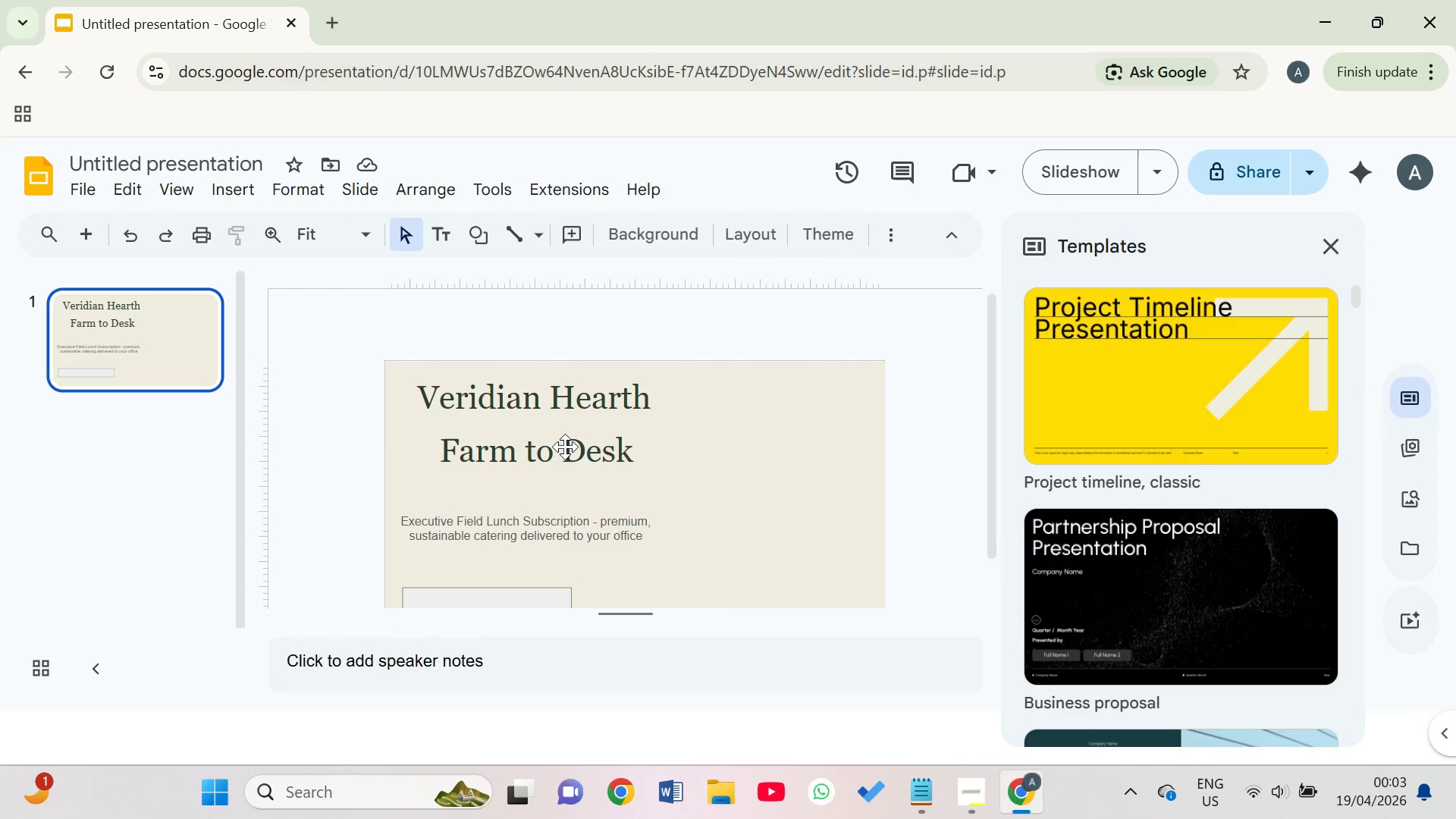 
left_click([562, 449])
 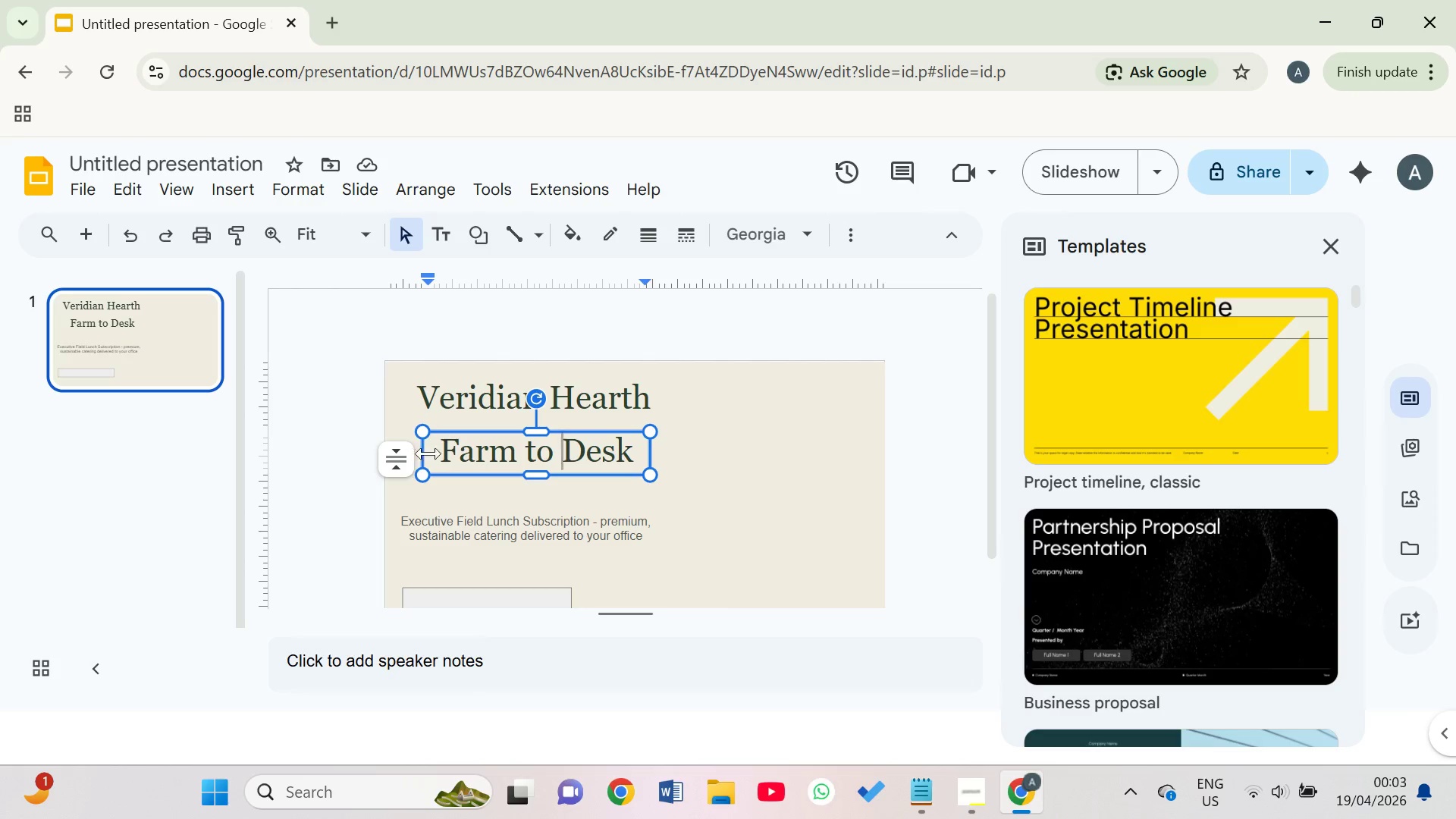 
left_click_drag(start_coordinate=[422, 456], to_coordinate=[394, 452])
 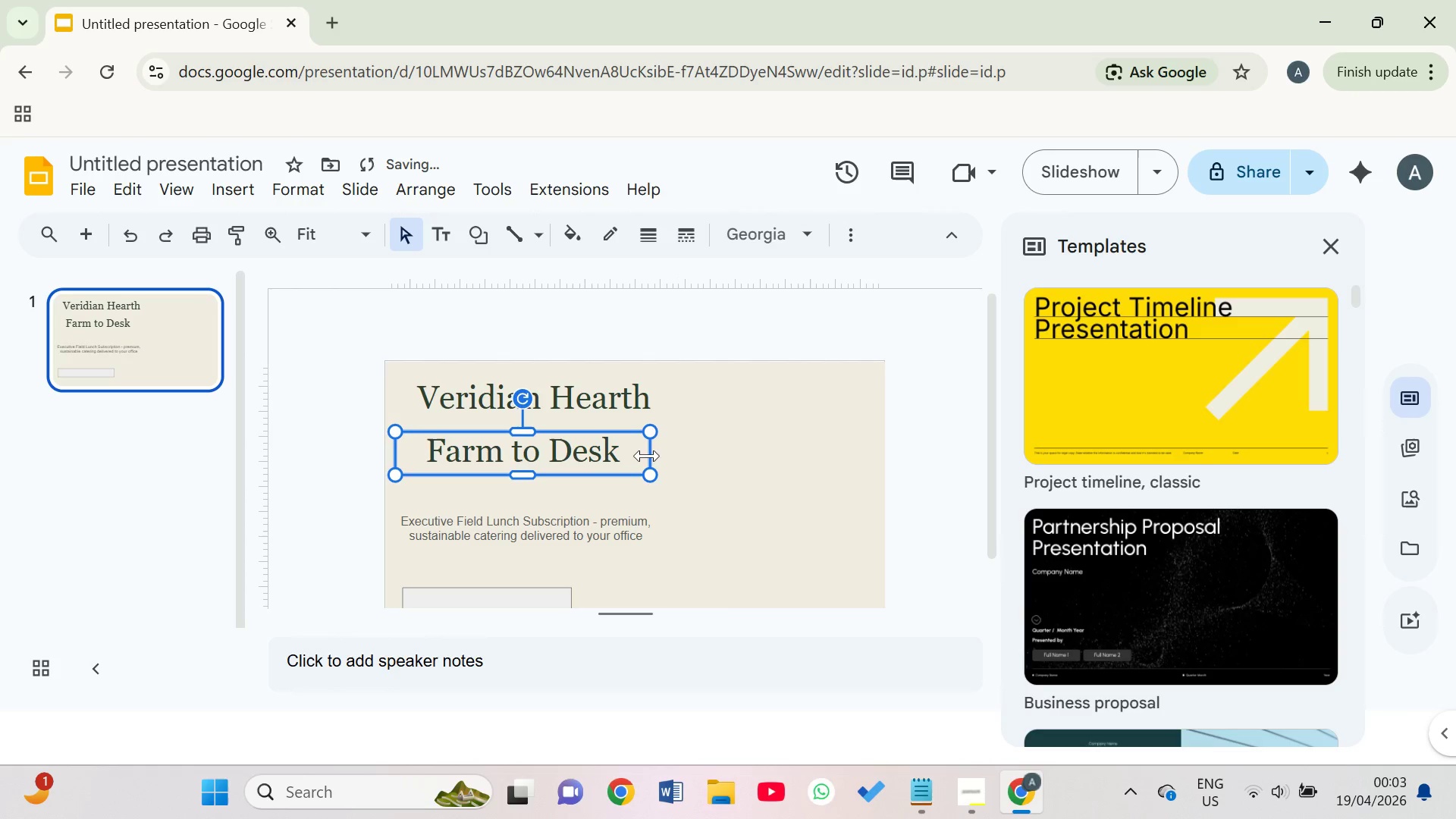 
left_click([643, 454])
 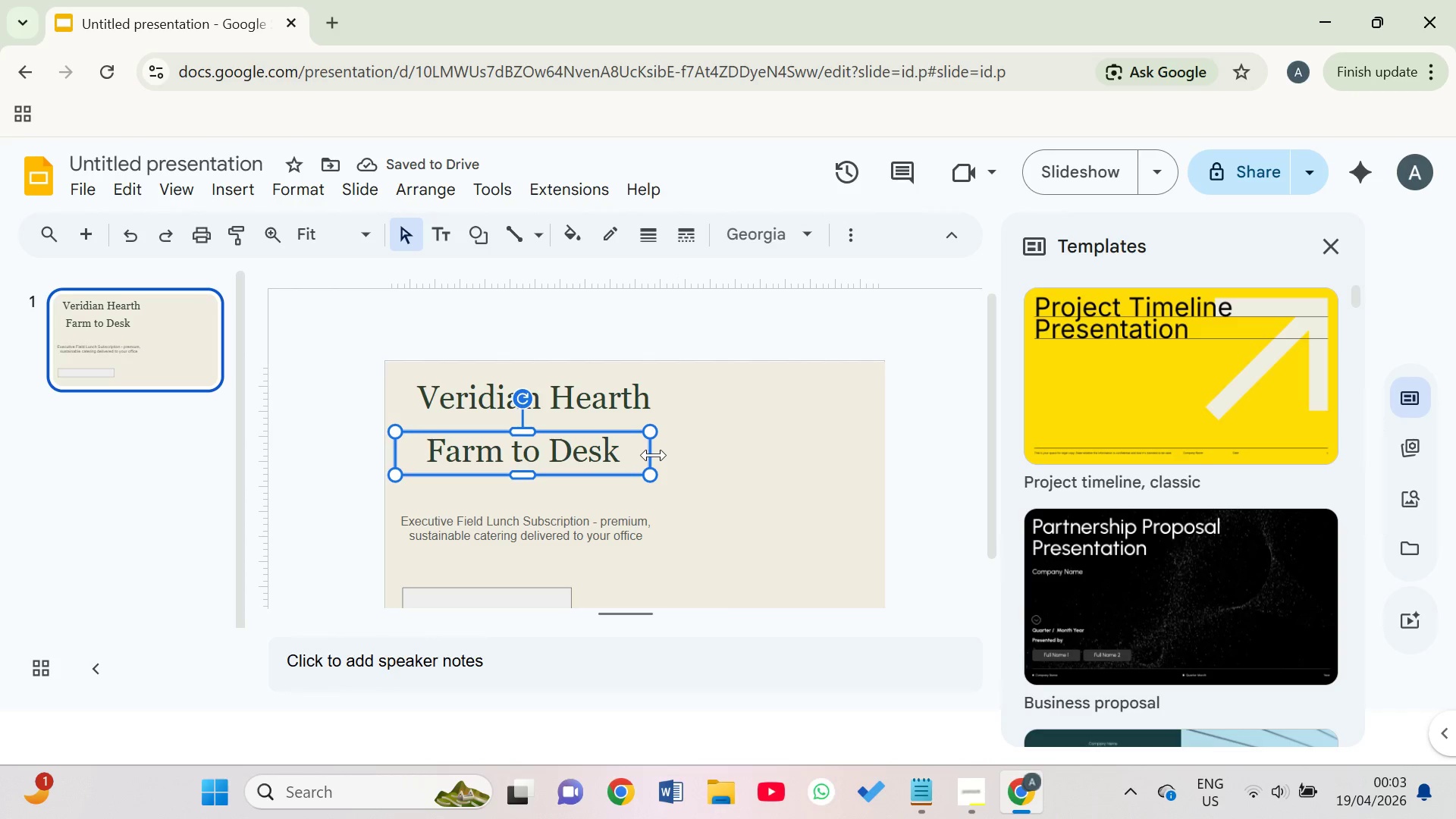 
left_click_drag(start_coordinate=[653, 455], to_coordinate=[612, 454])
 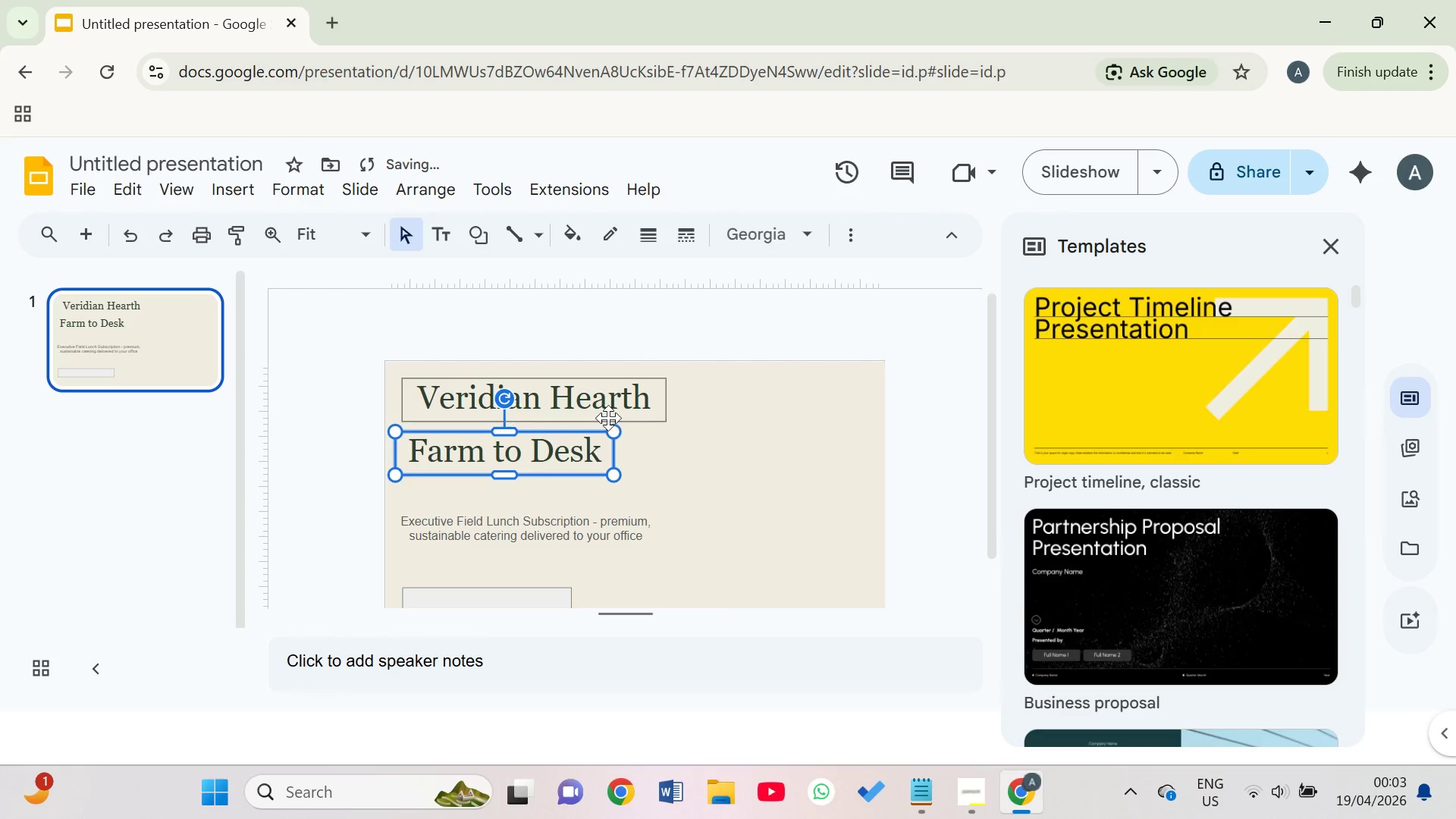 
left_click([604, 400])
 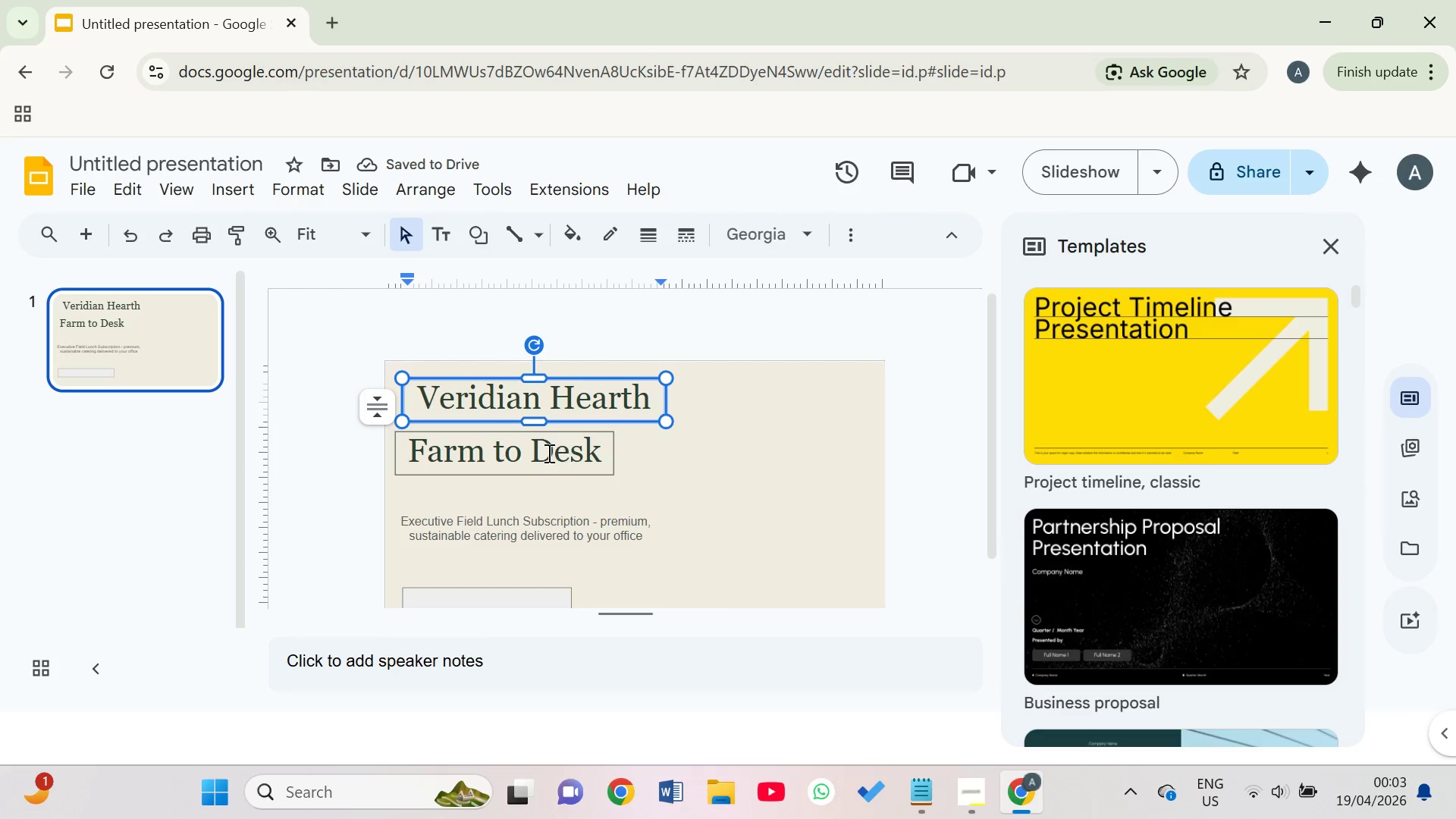 
wait(5.22)
 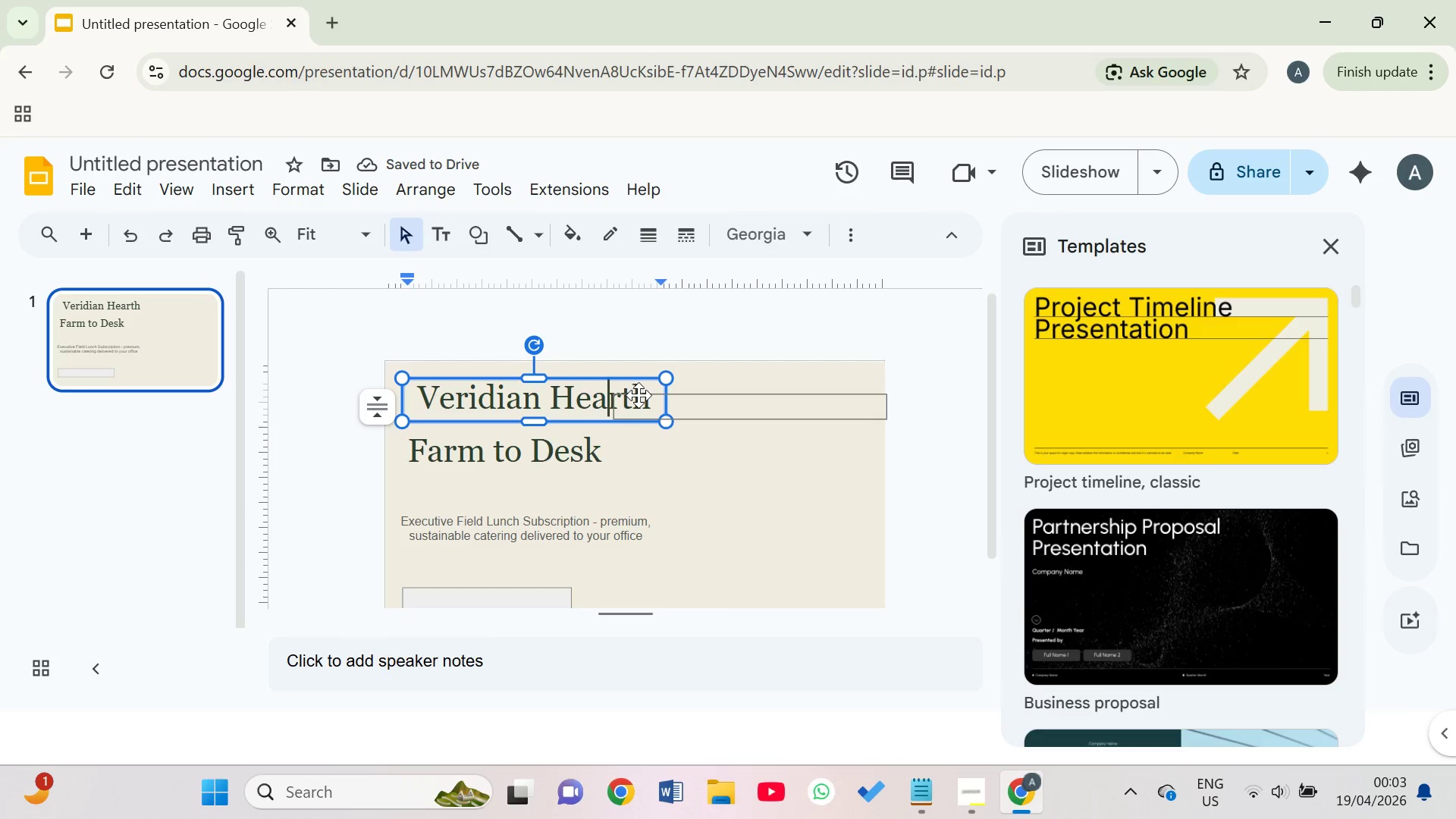 
left_click([526, 458])
 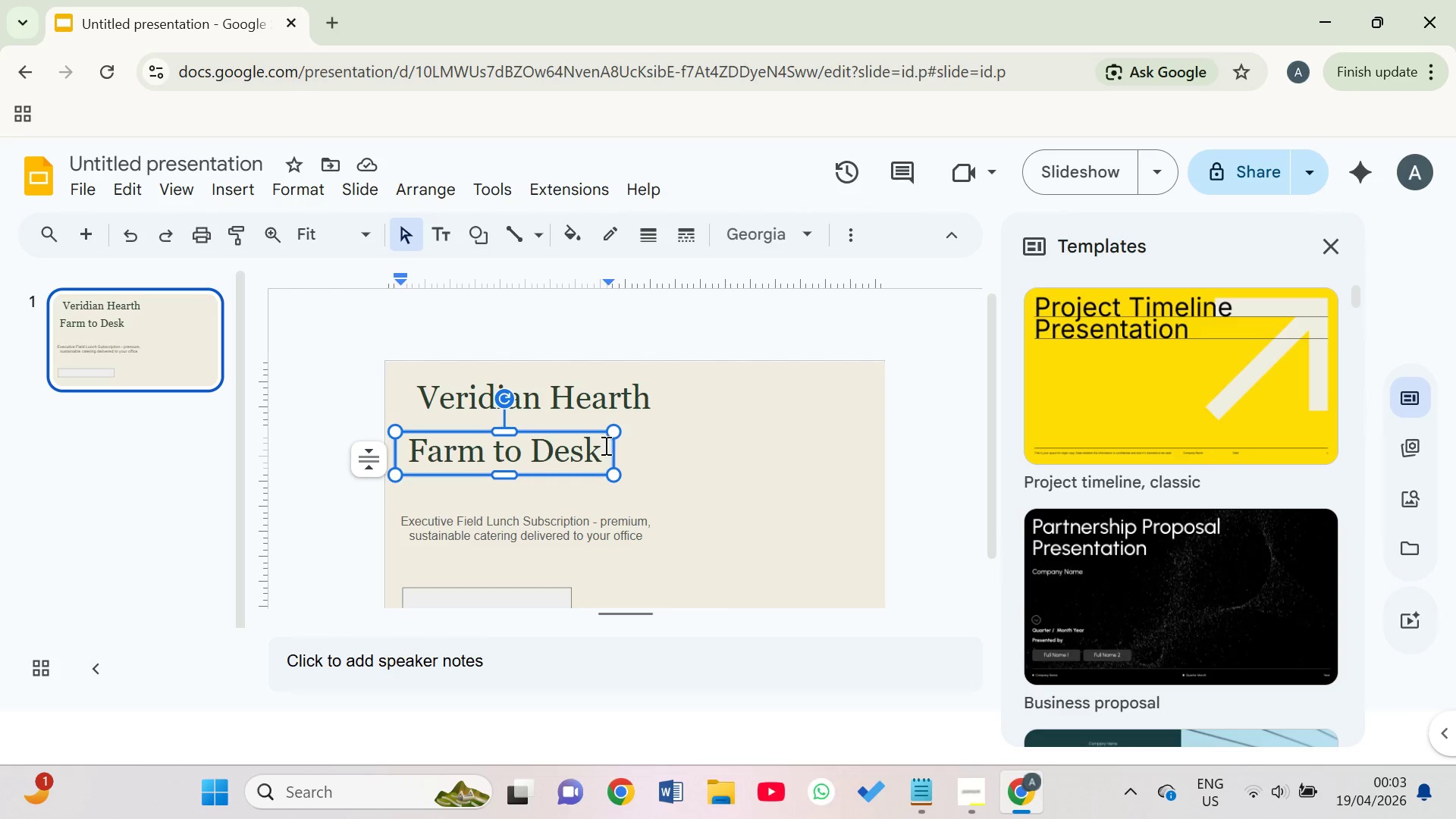 
wait(8.97)
 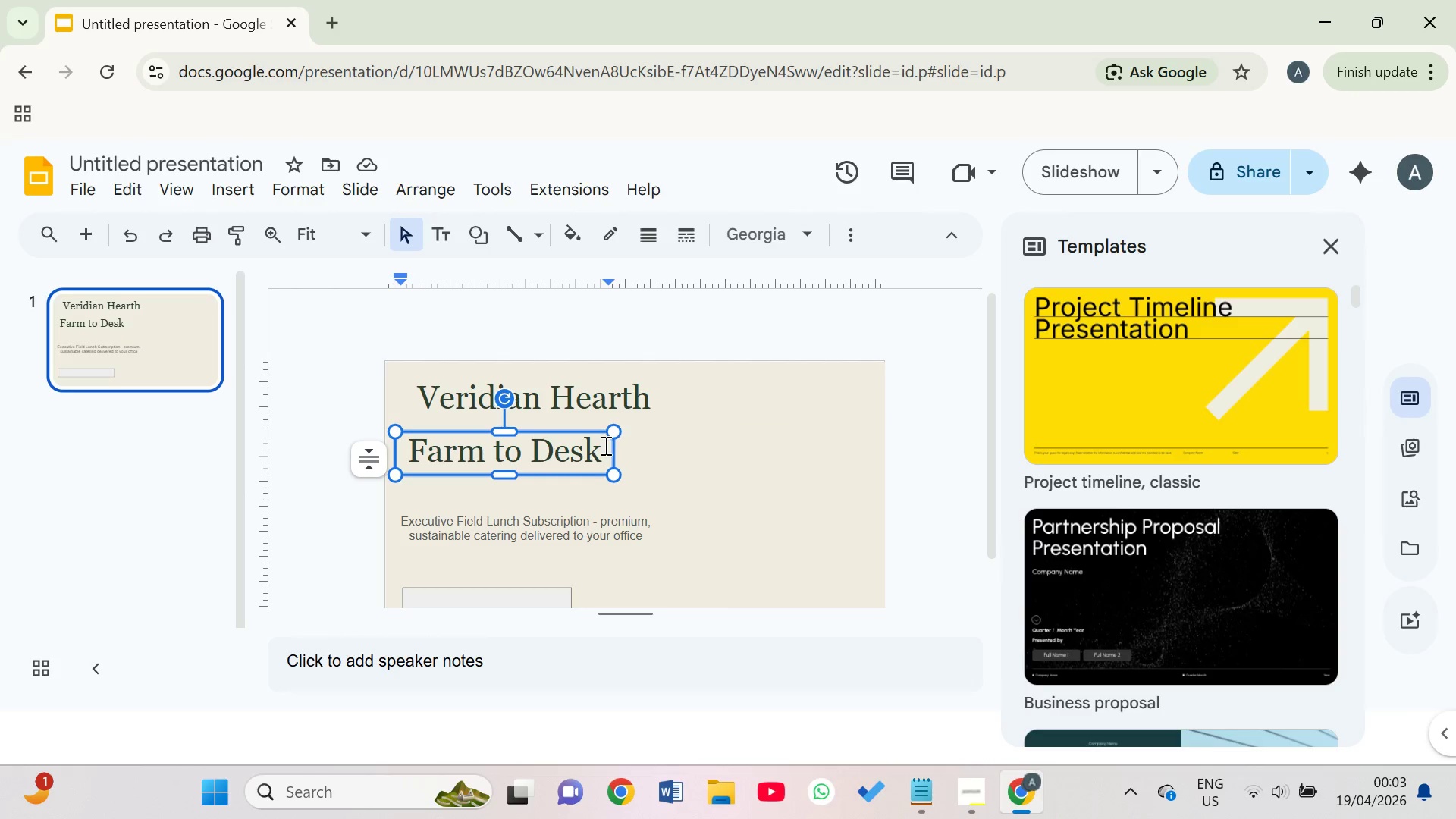 
left_click_drag(start_coordinate=[598, 425], to_coordinate=[622, 424])
 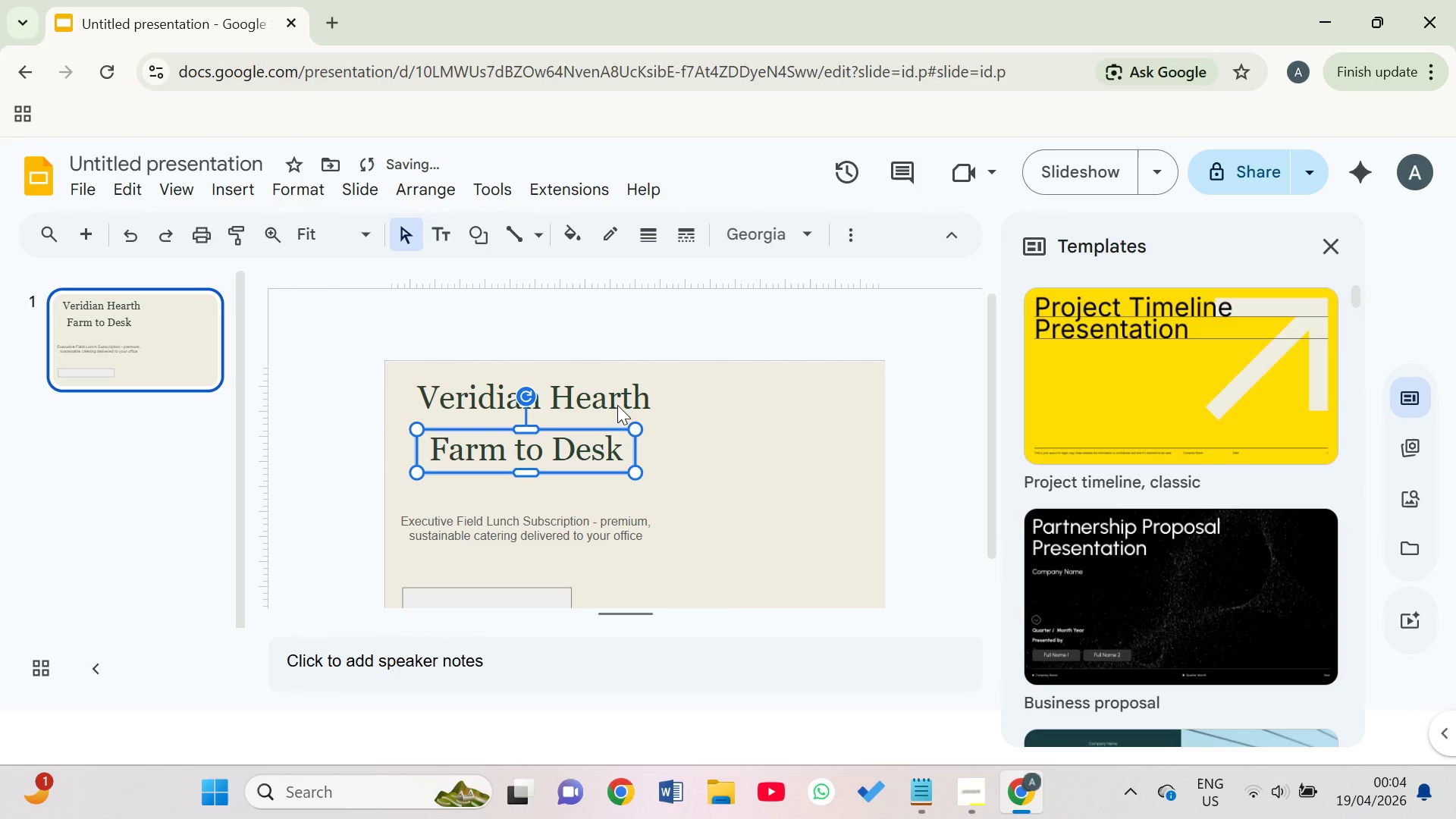 
right_click([617, 403])
 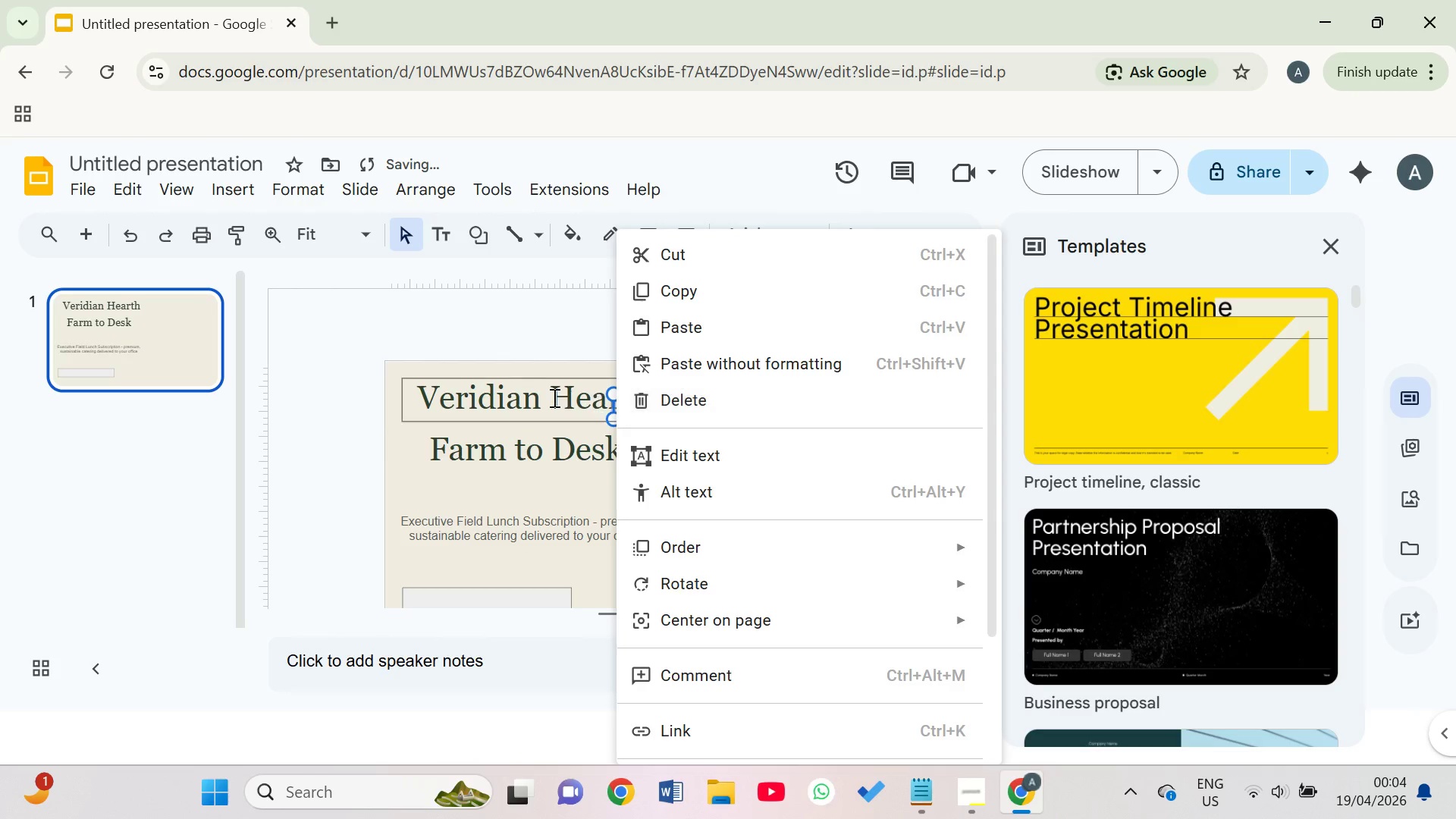 
right_click([537, 397])
 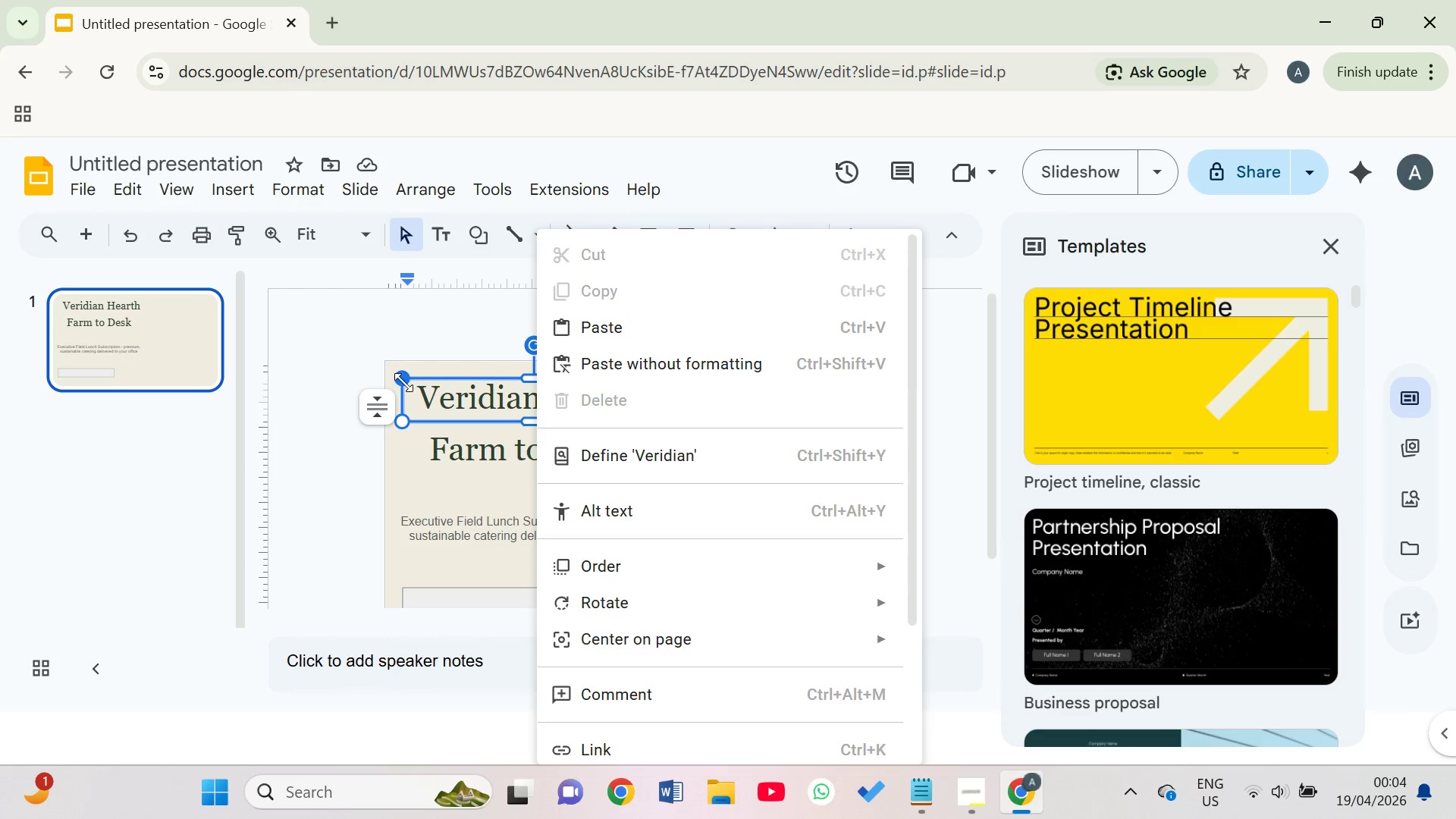 
wait(6.88)
 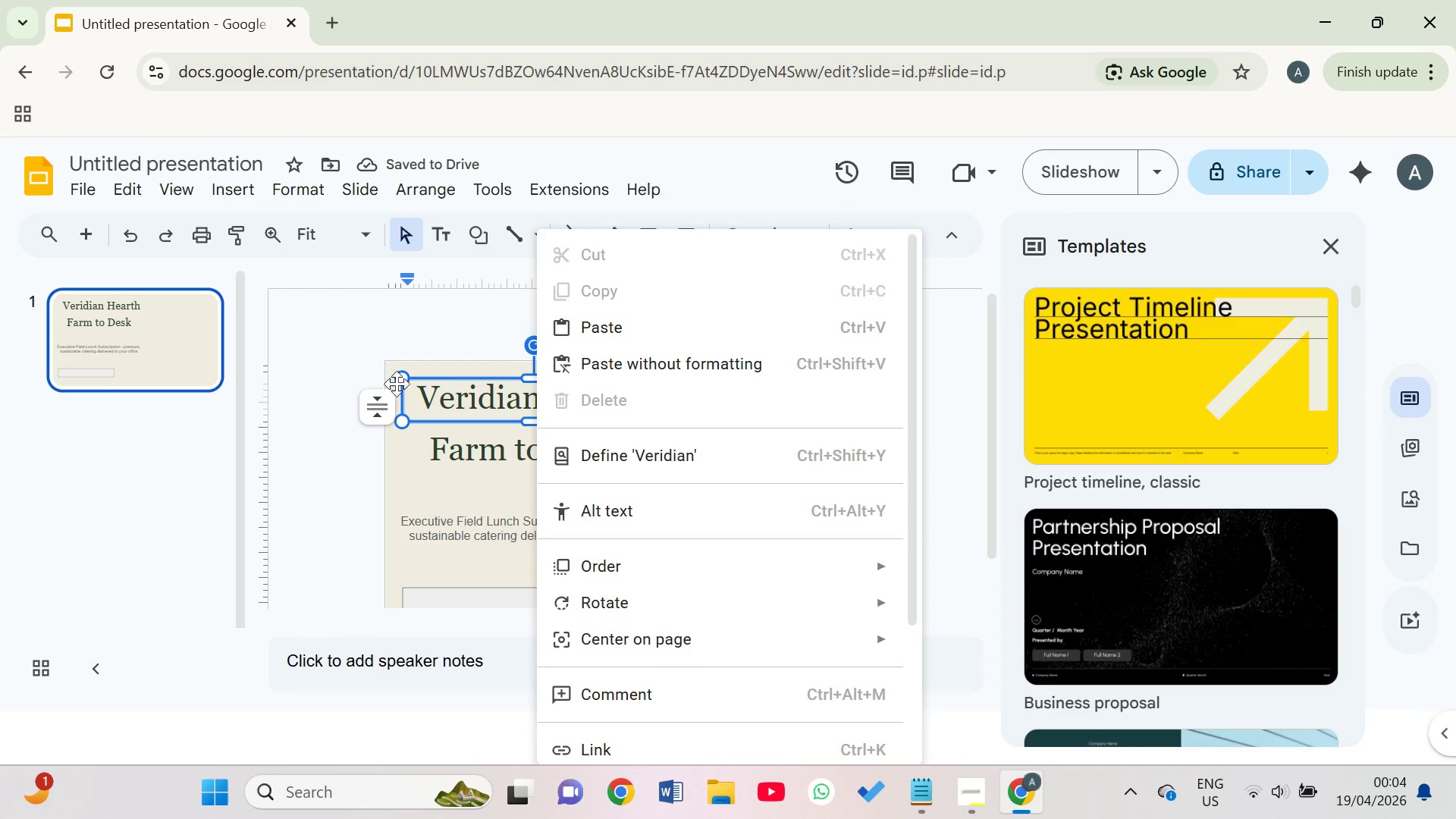 
left_click_drag(start_coordinate=[410, 380], to_coordinate=[400, 386])
 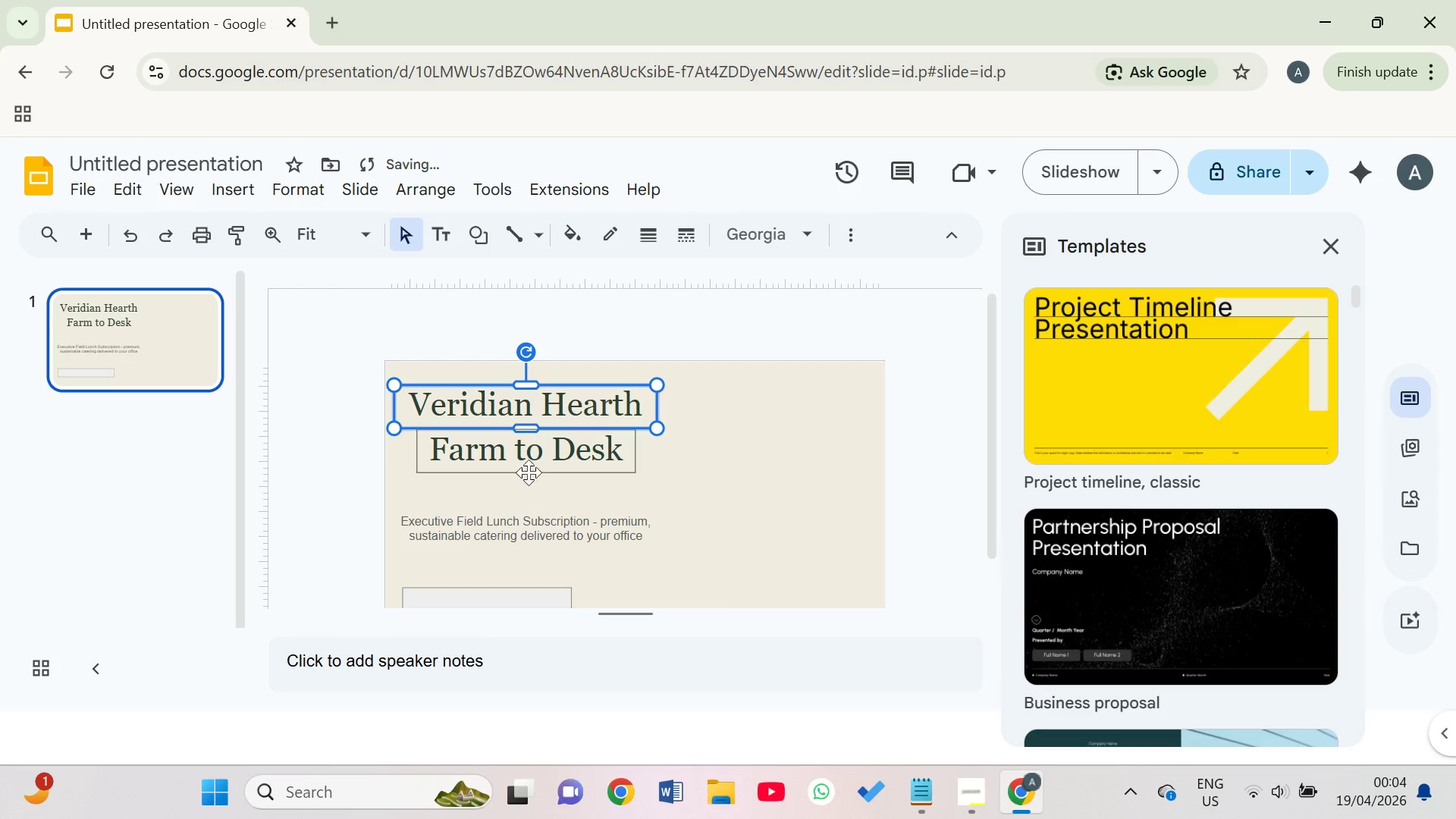 
left_click([532, 455])
 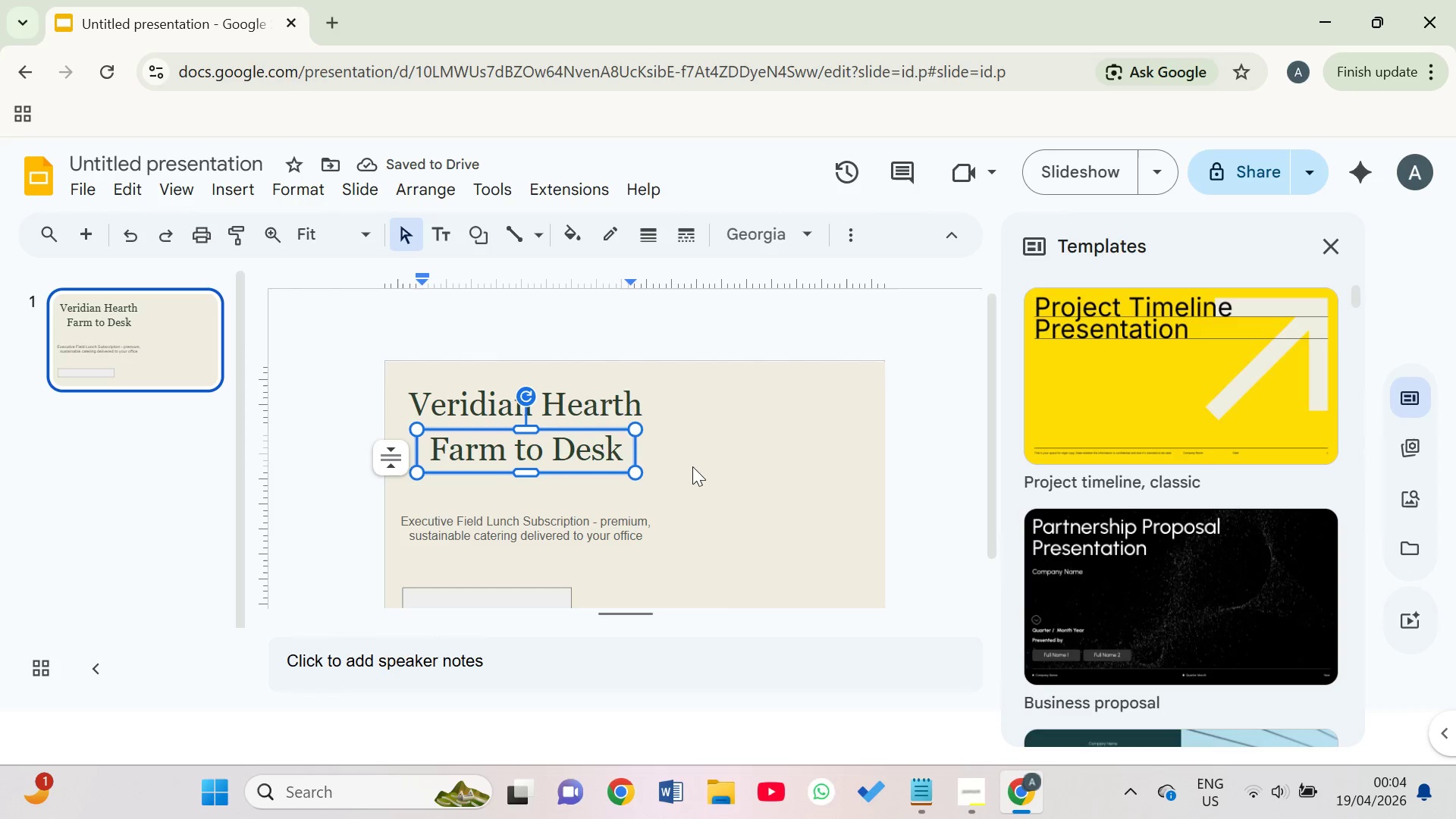 
left_click([679, 451])
 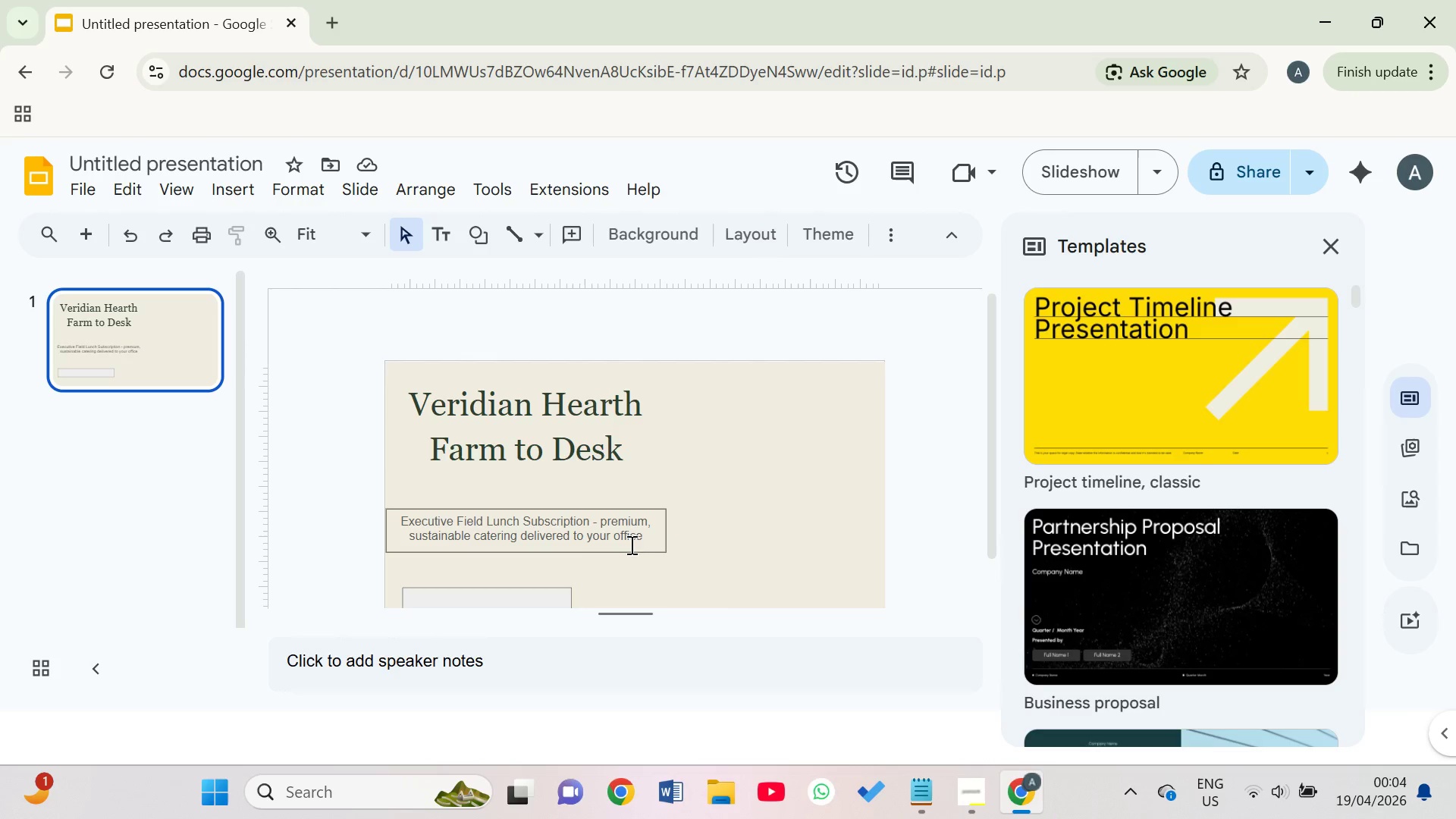 
key(ArrowLeft)
 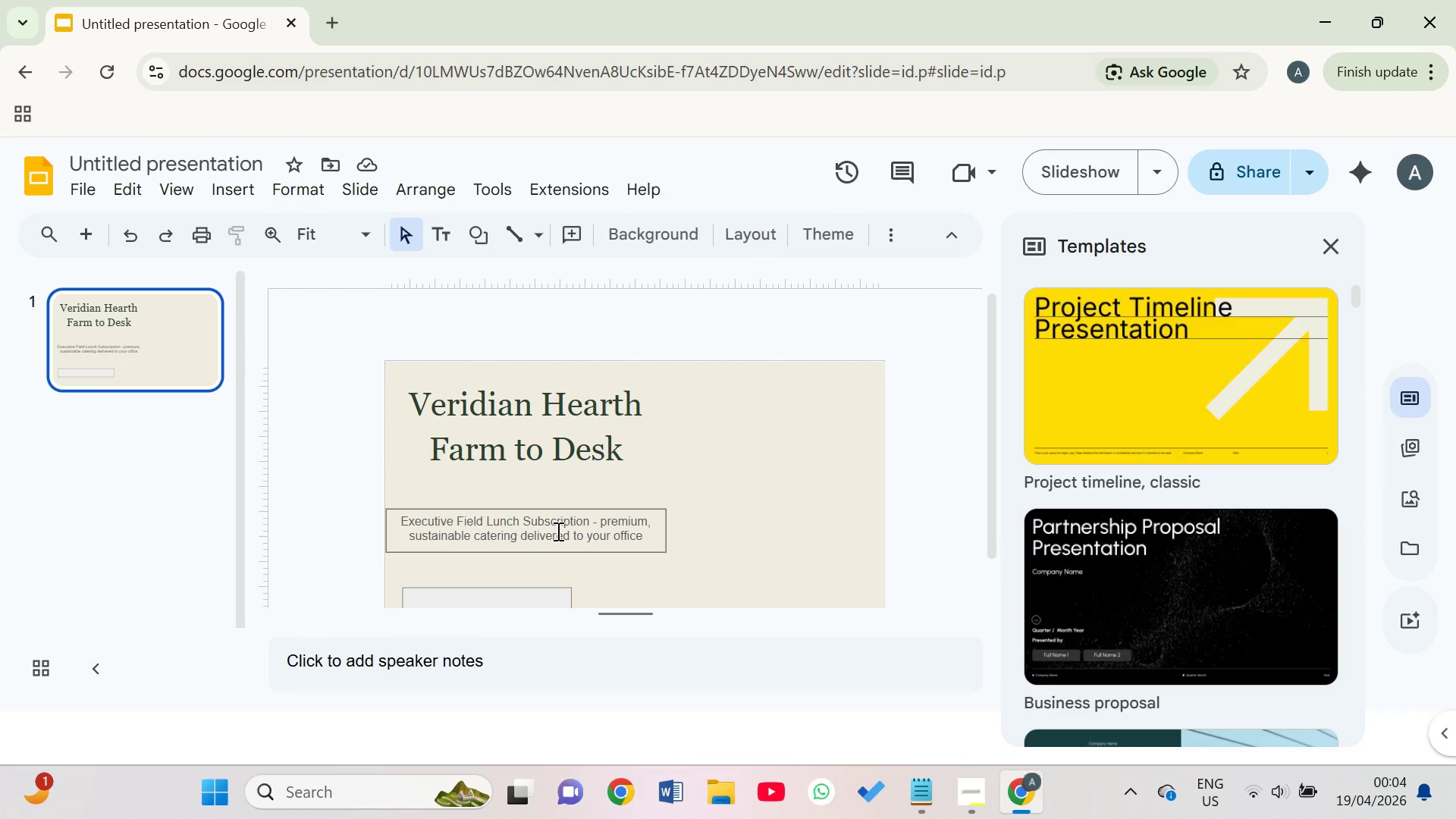 
key(ArrowLeft)
 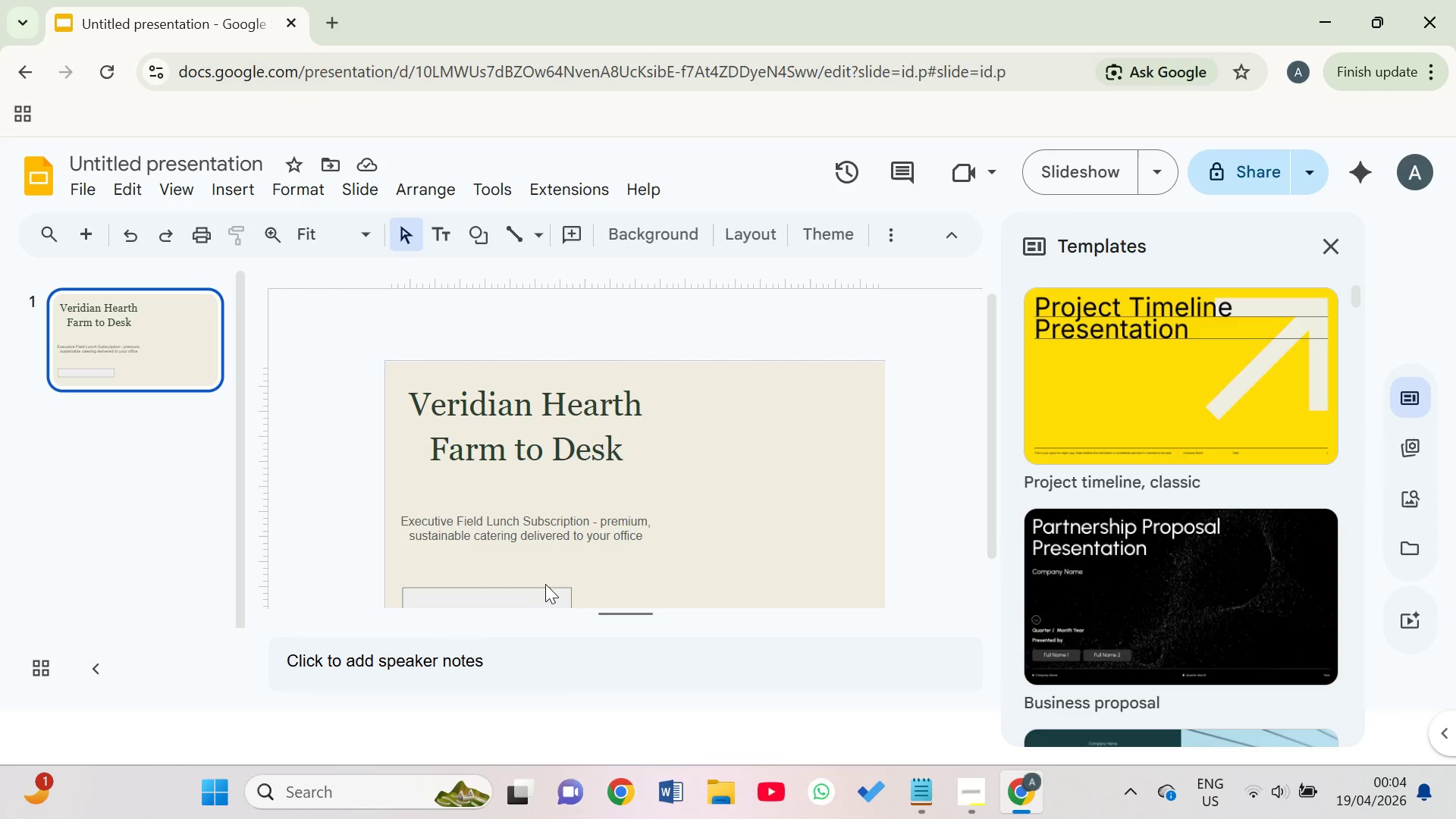 
left_click([548, 590])
 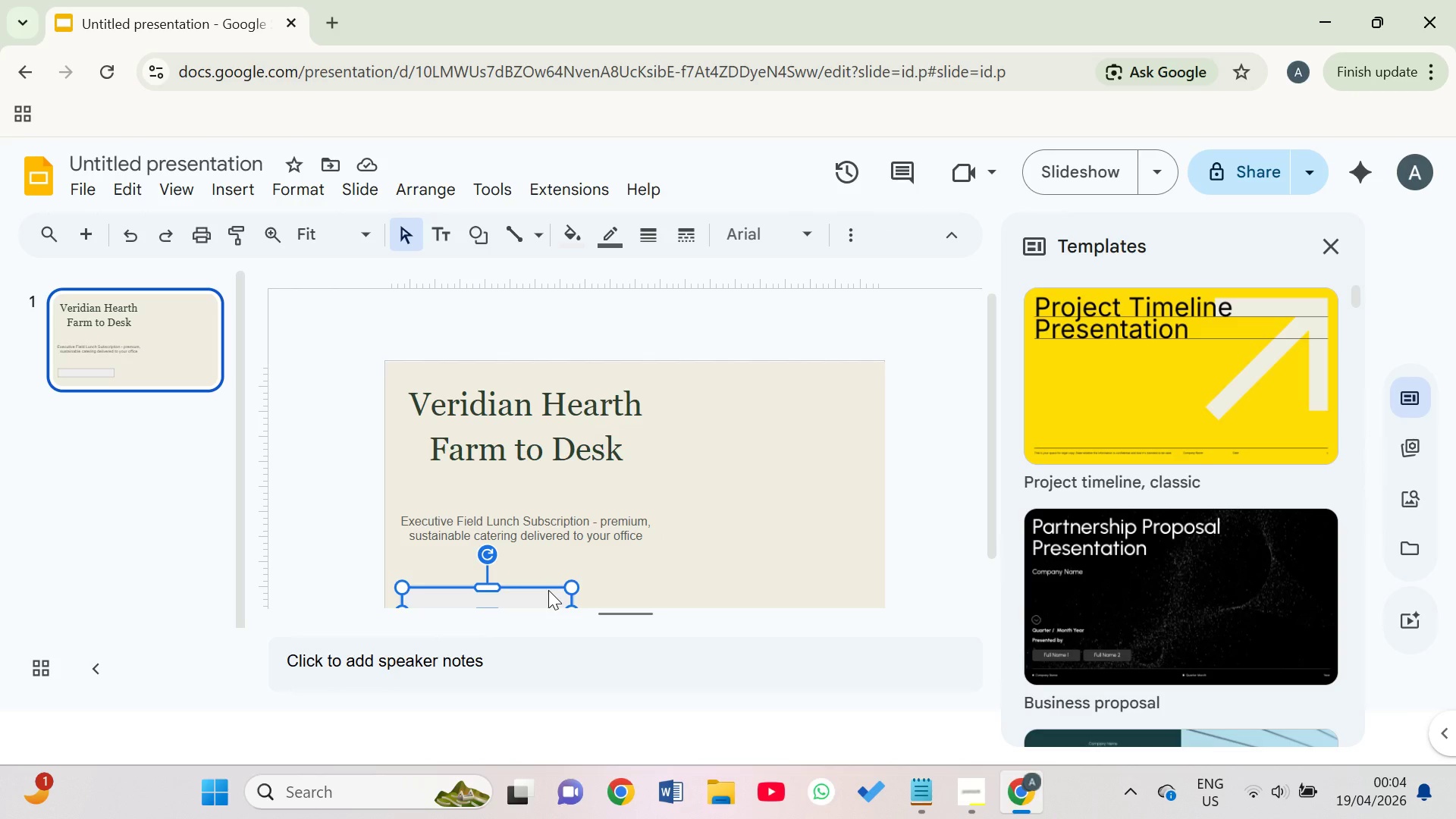 
key(ArrowUp)
 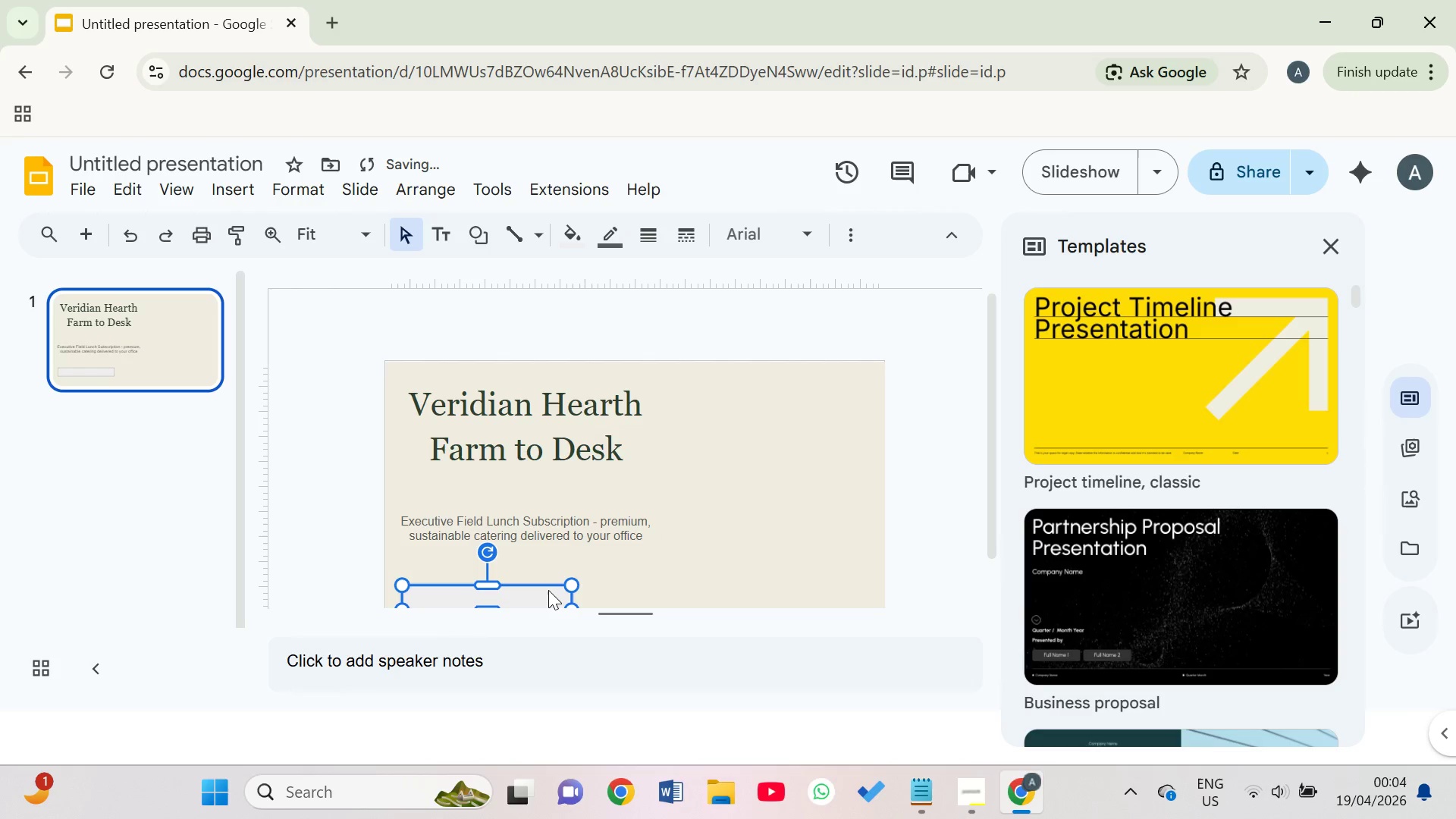 
hold_key(key=ArrowUp, duration=0.84)
 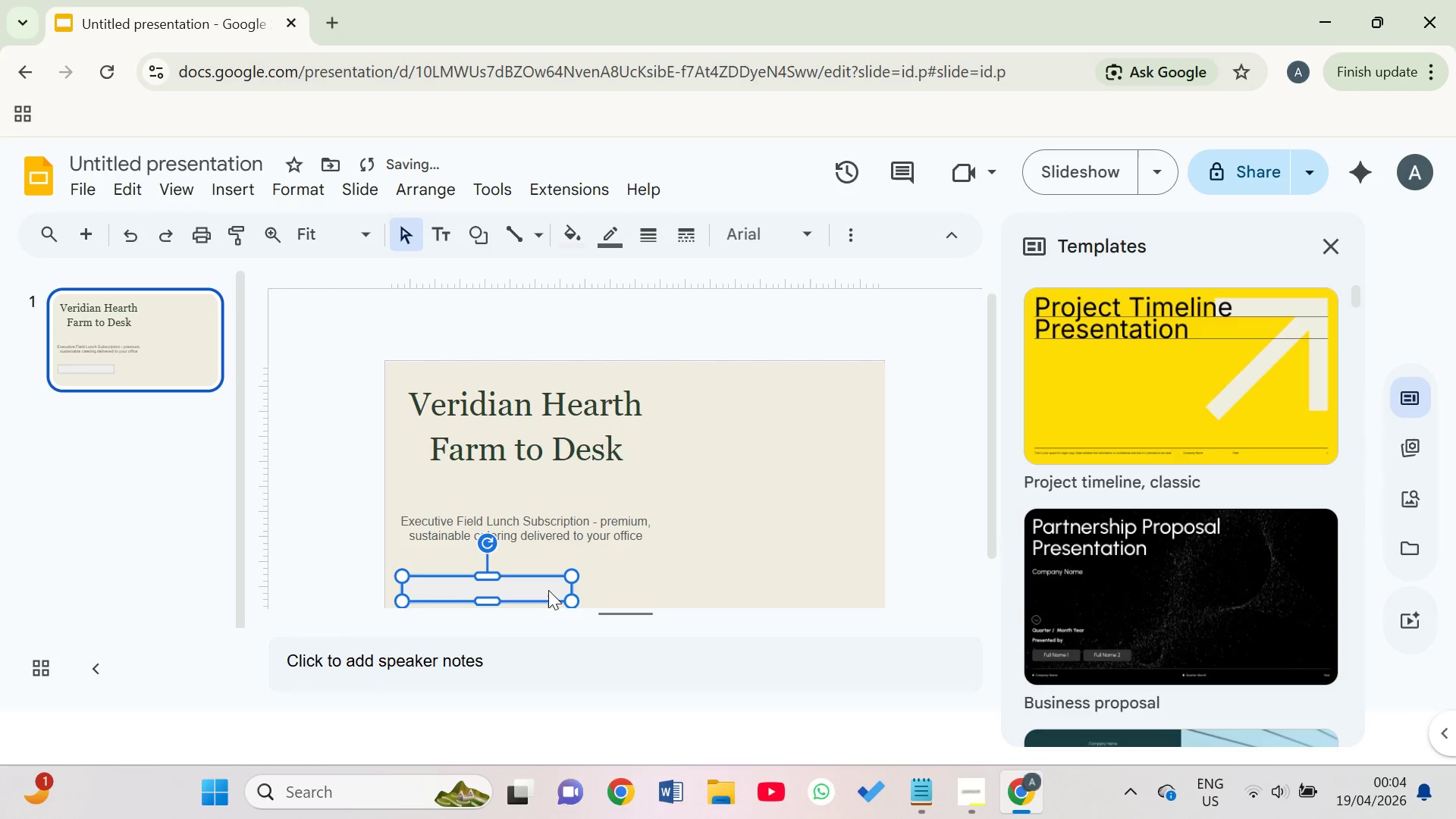 
hold_key(key=ArrowUp, duration=0.45)
 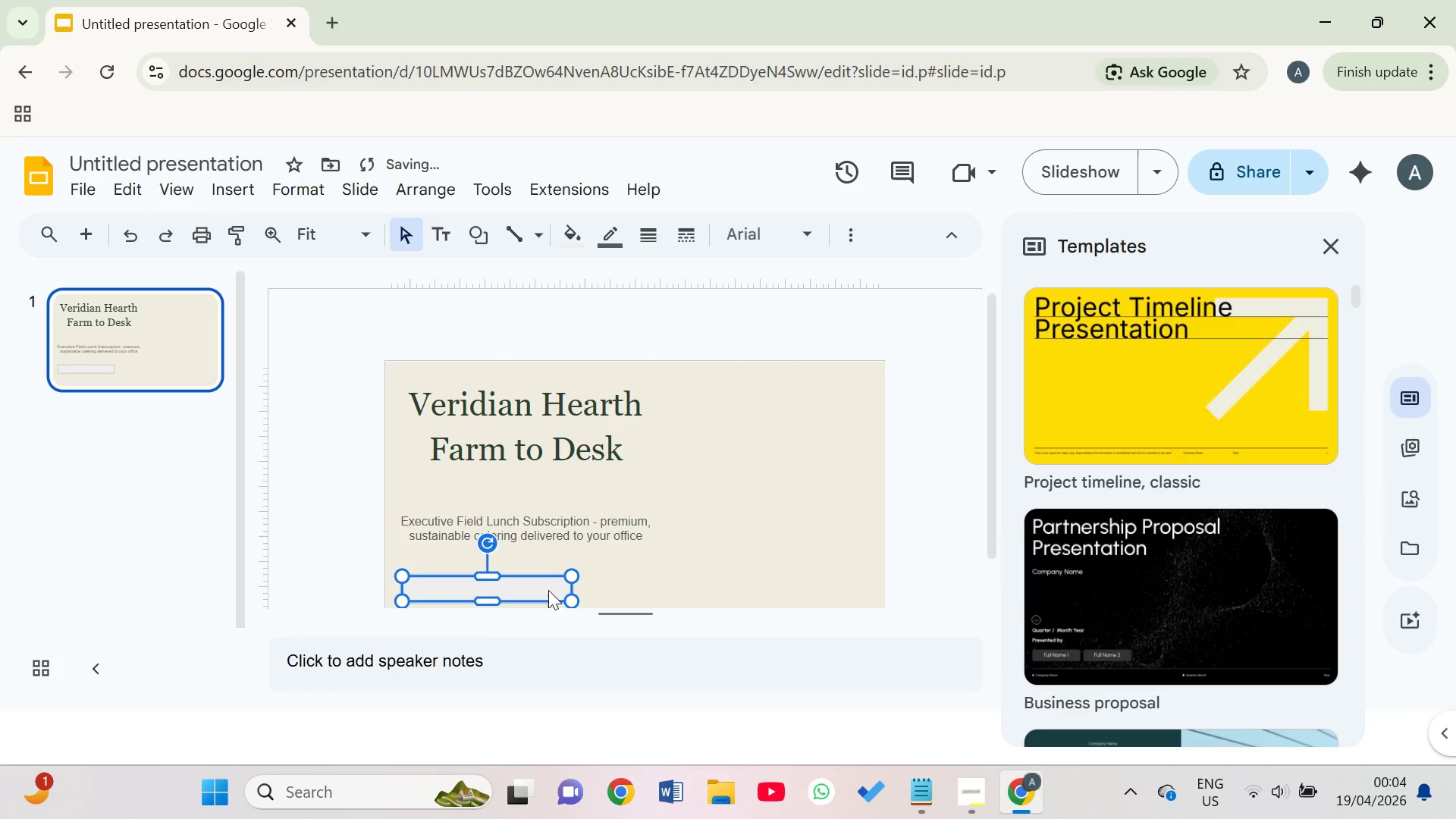 
key(ArrowUp)
 